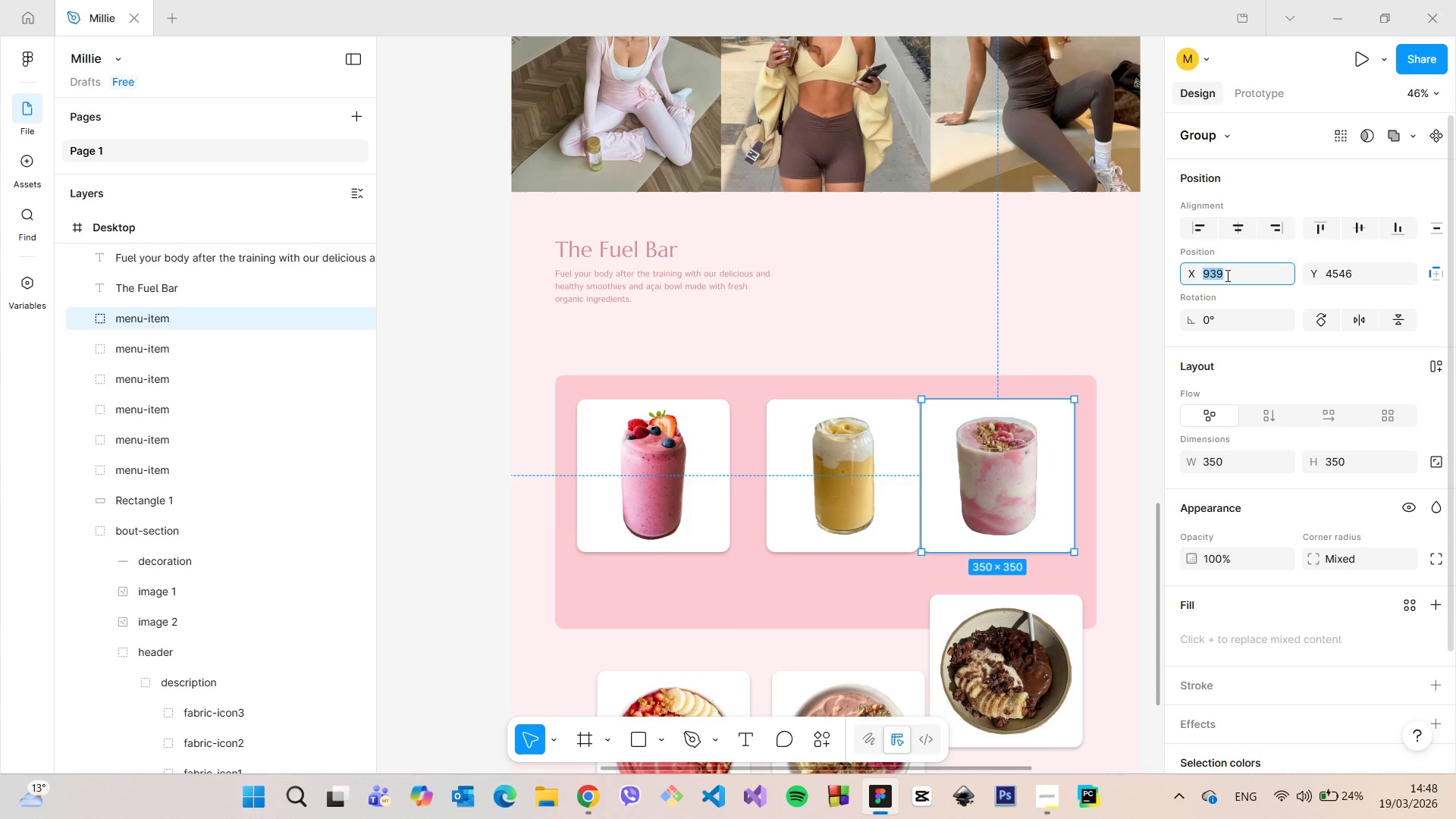 
key(ArrowUp)
 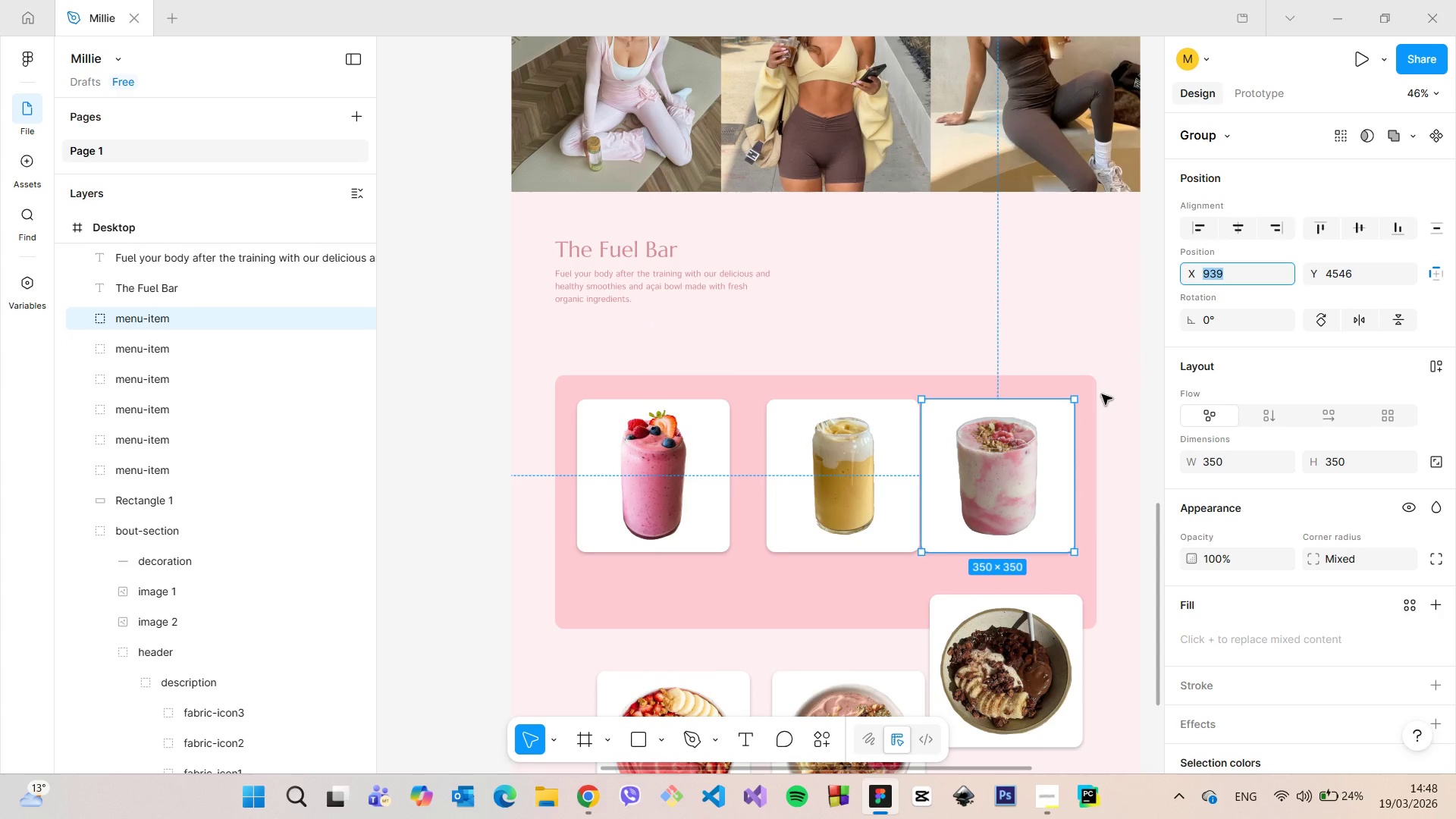 
hold_key(key=AltLeft, duration=0.36)
 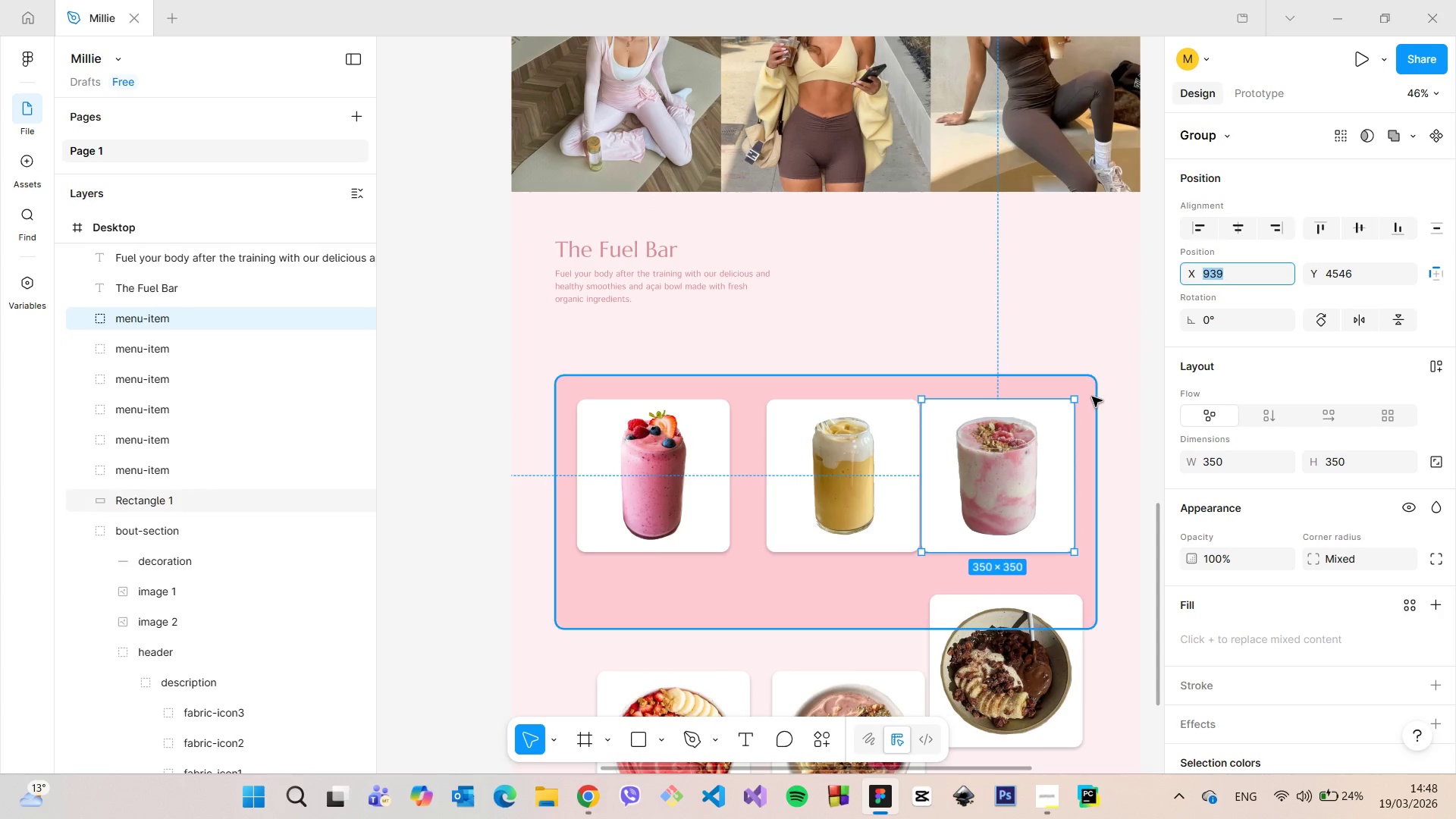 
hold_key(key=AltLeft, duration=1.34)
 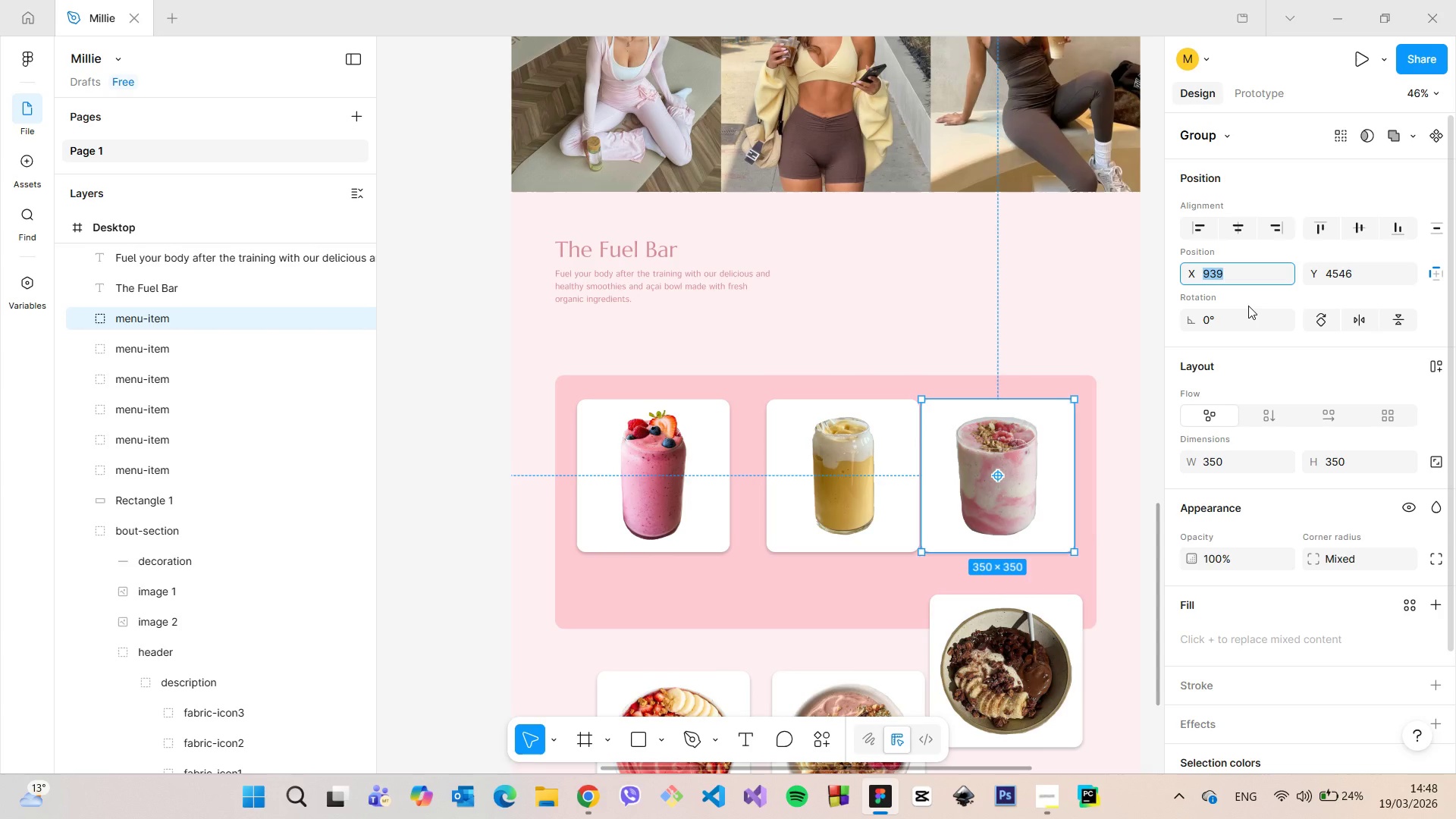 
key(ArrowUp)
 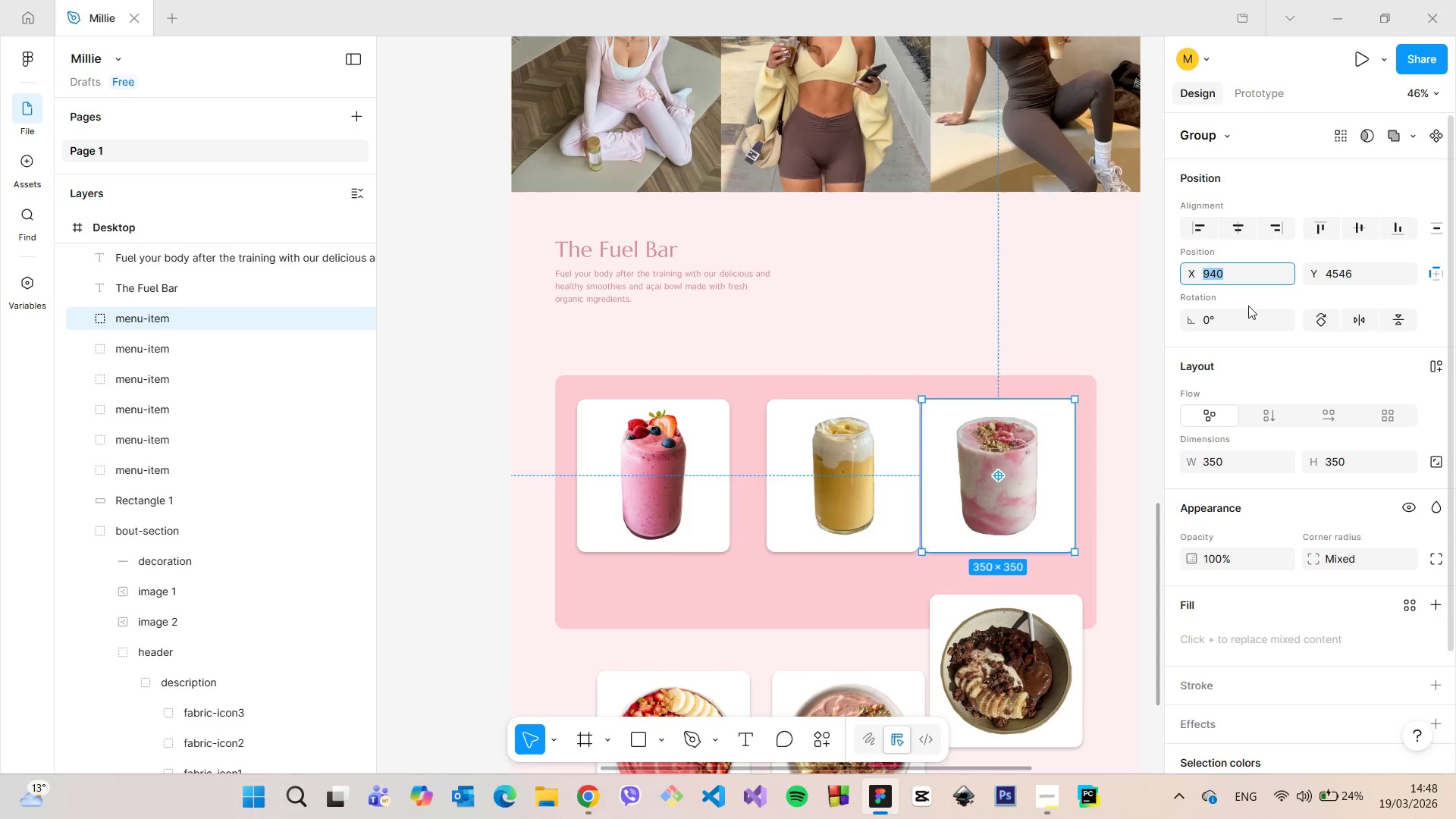 
key(ArrowDown)
 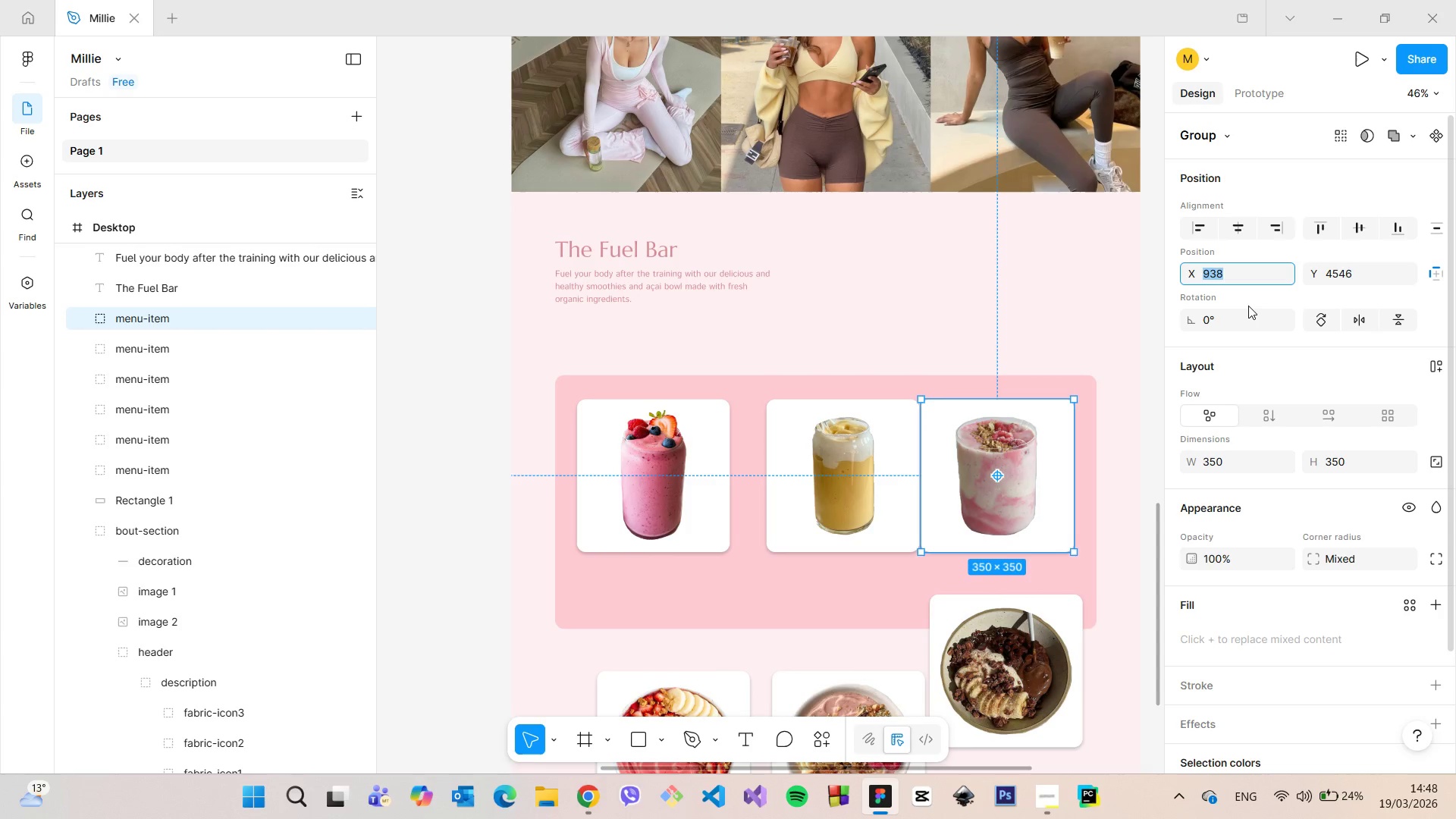 
key(ArrowDown)
 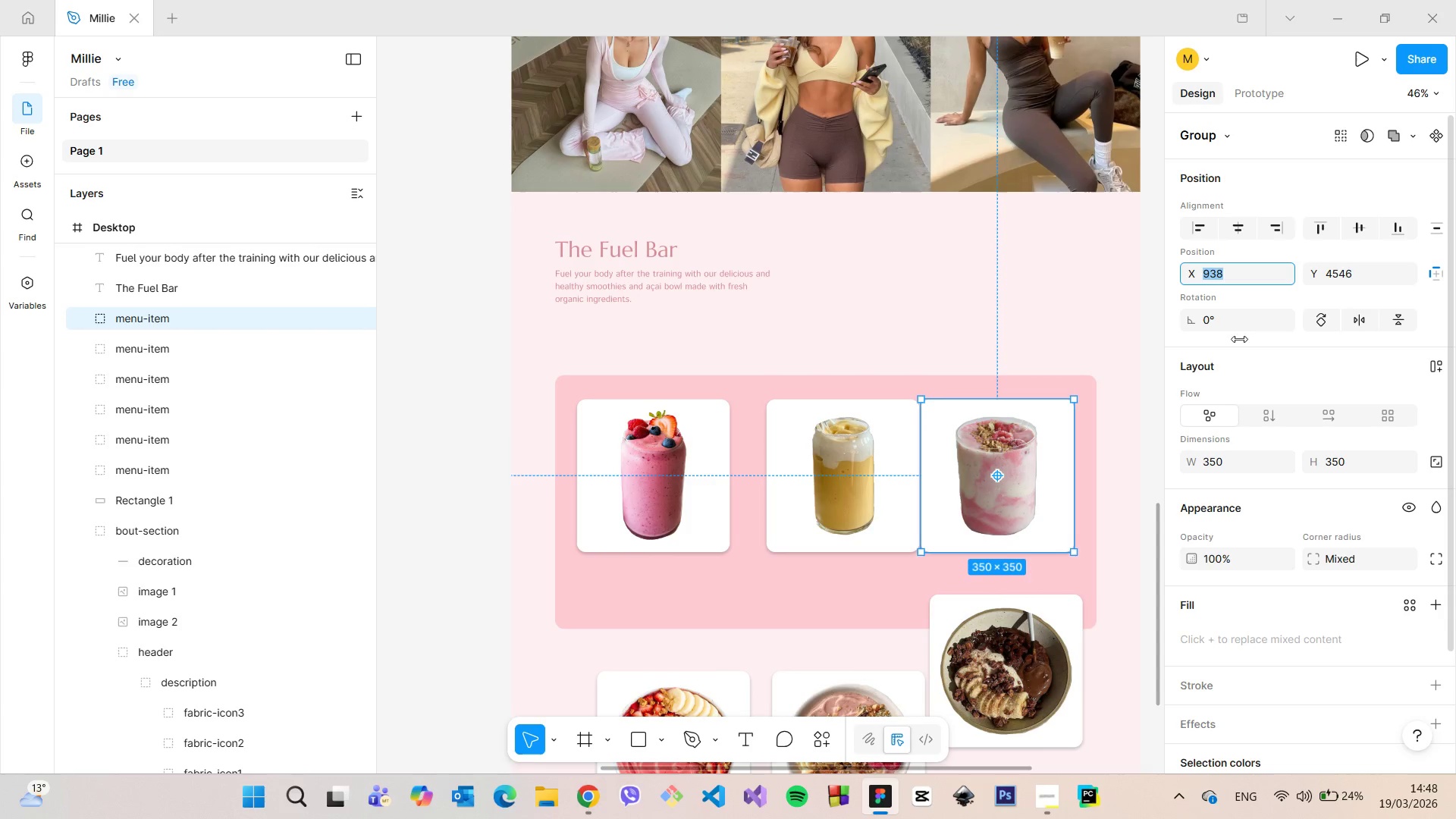 
hold_key(key=AltLeft, duration=1.17)
 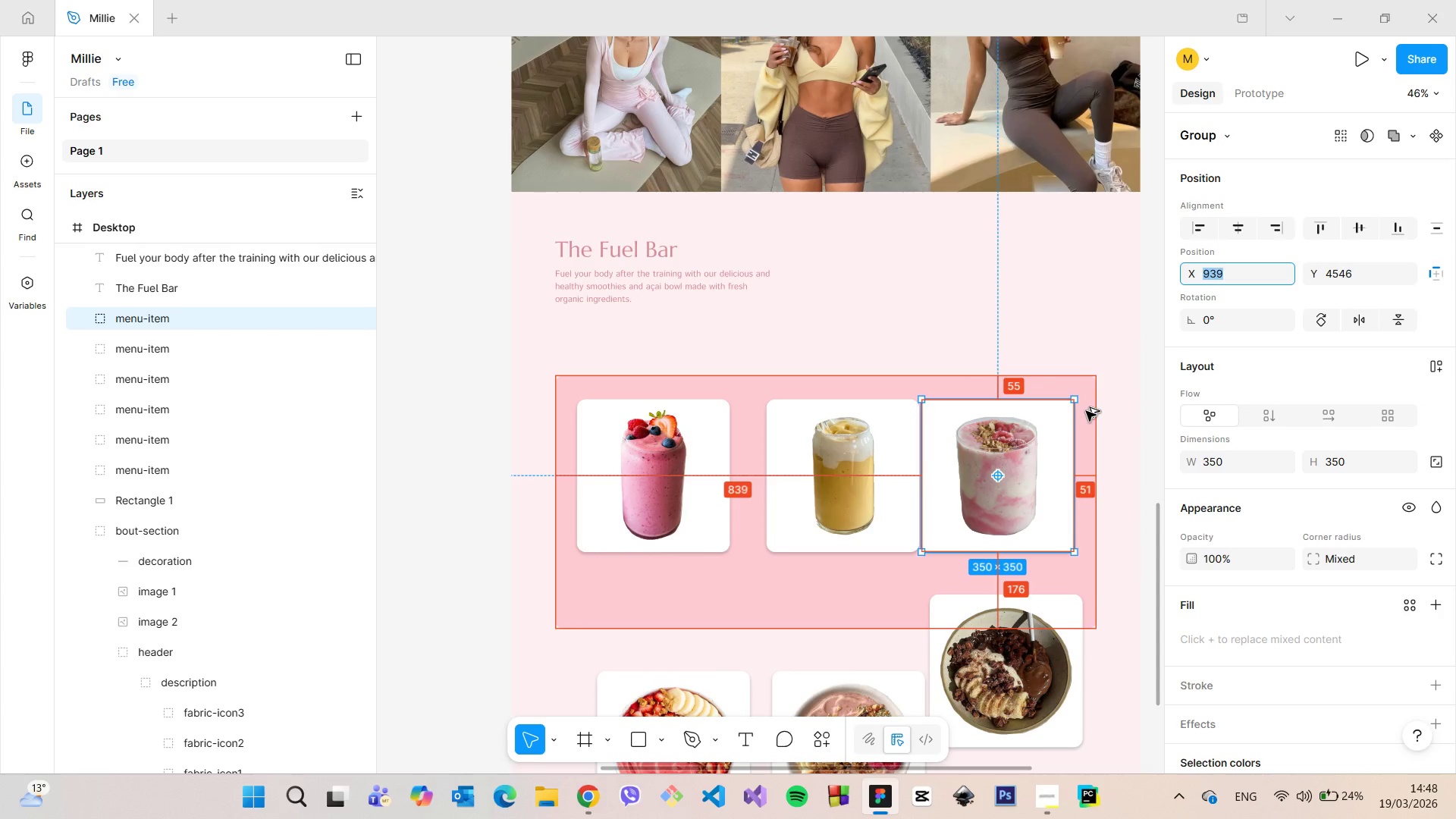 
key(ArrowUp)
 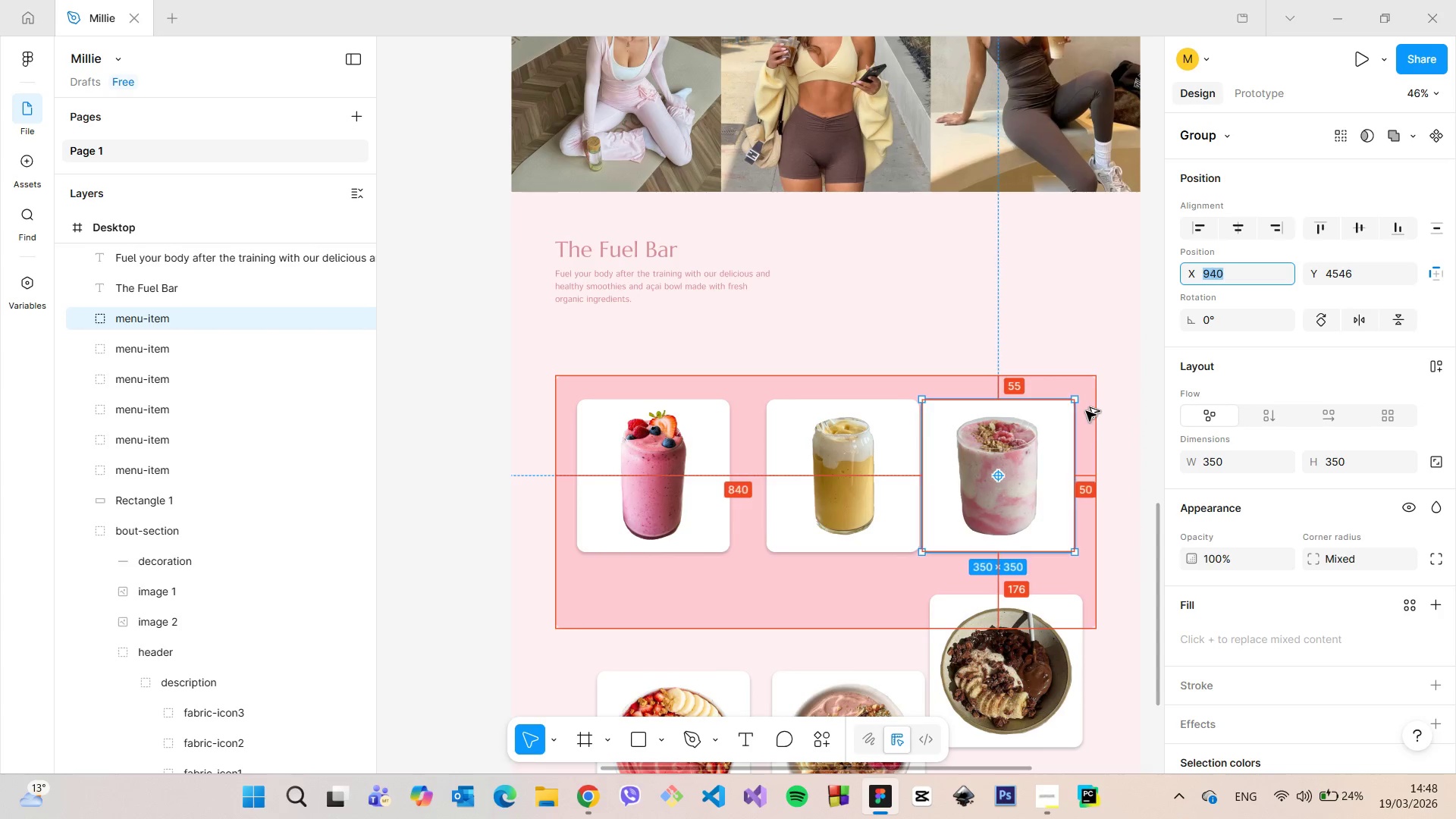 
key(ArrowUp)
 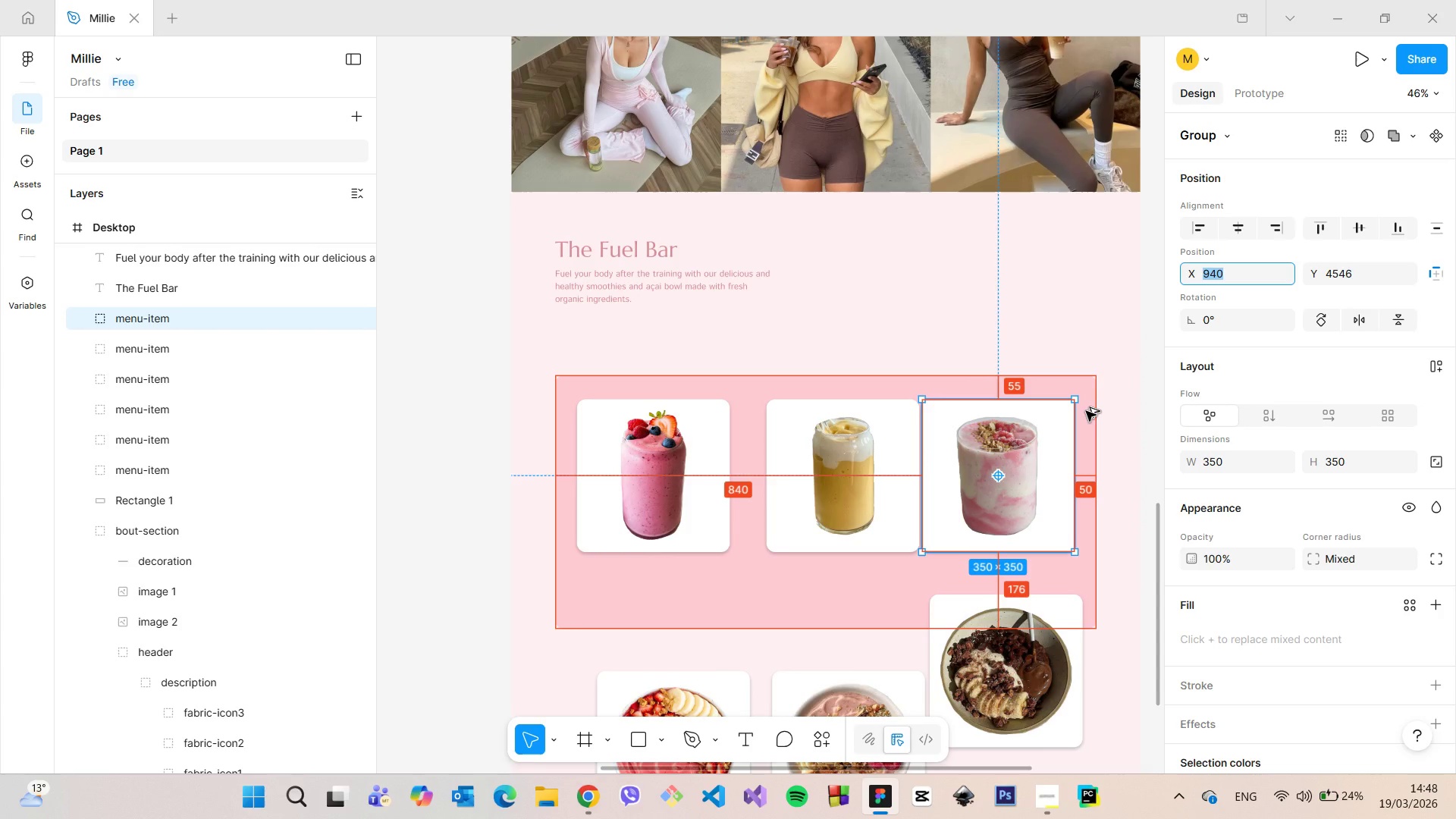 
hold_key(key=AltLeft, duration=0.45)
 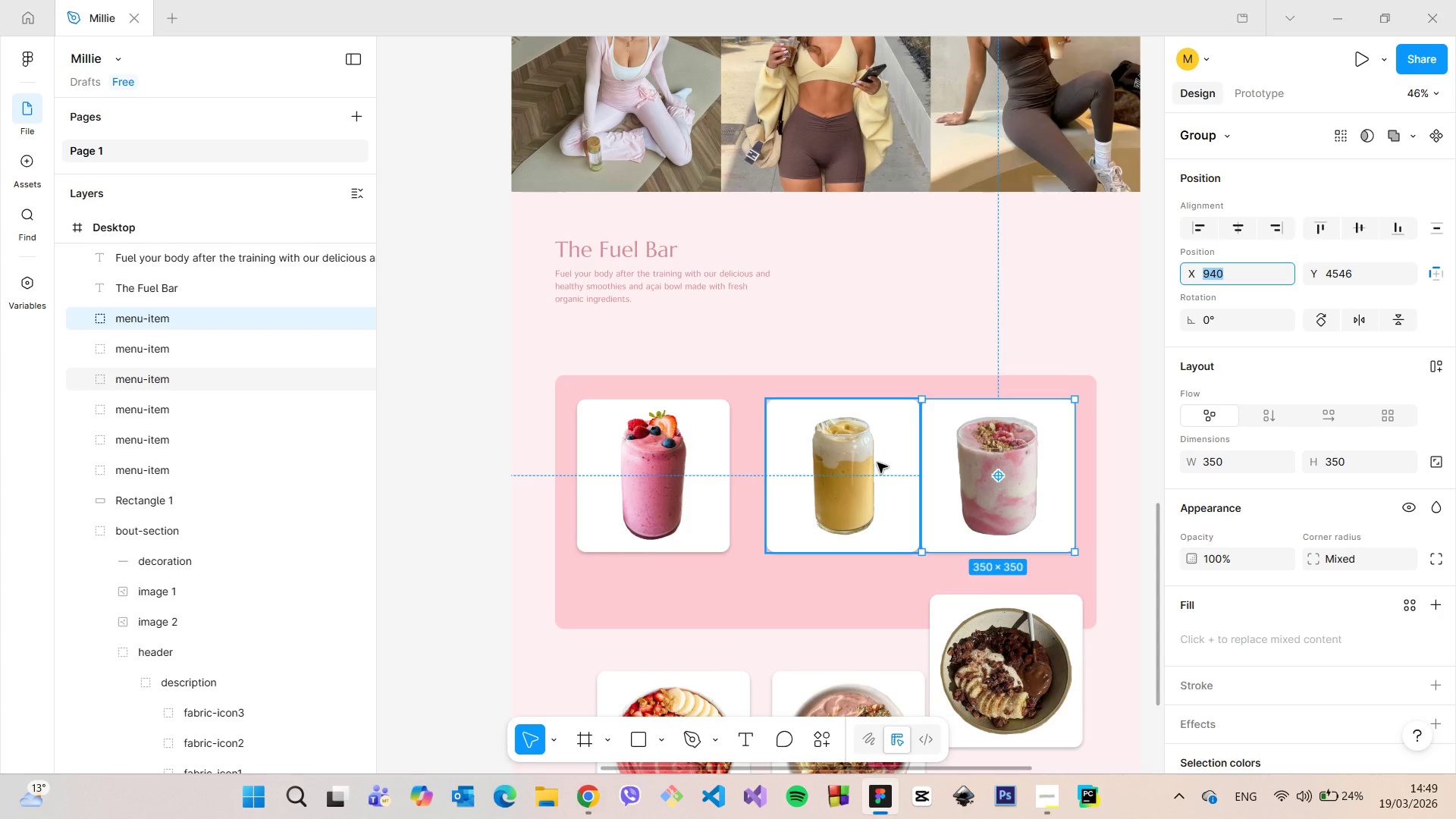 
wait(7.47)
 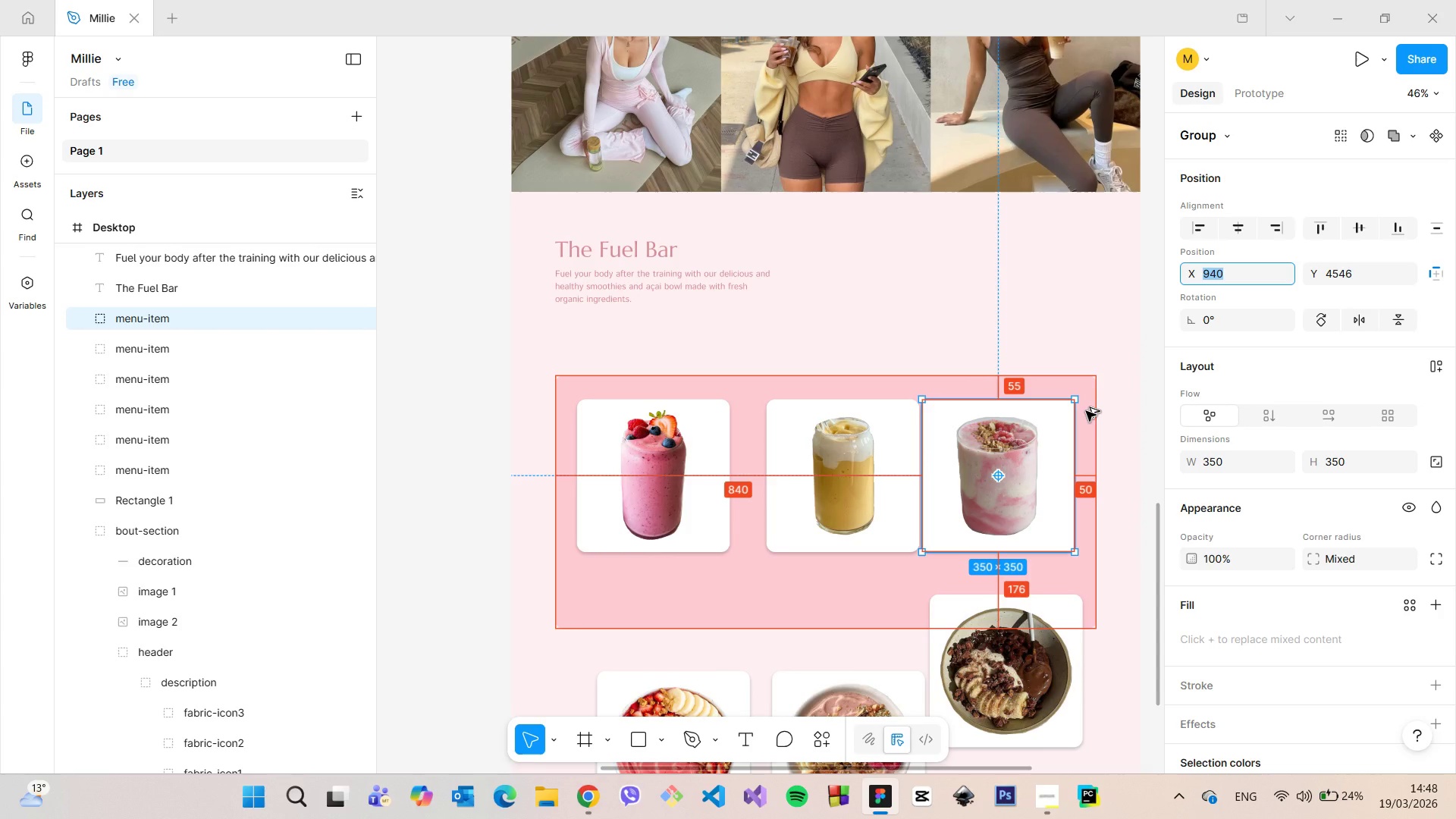 
left_click([877, 463])
 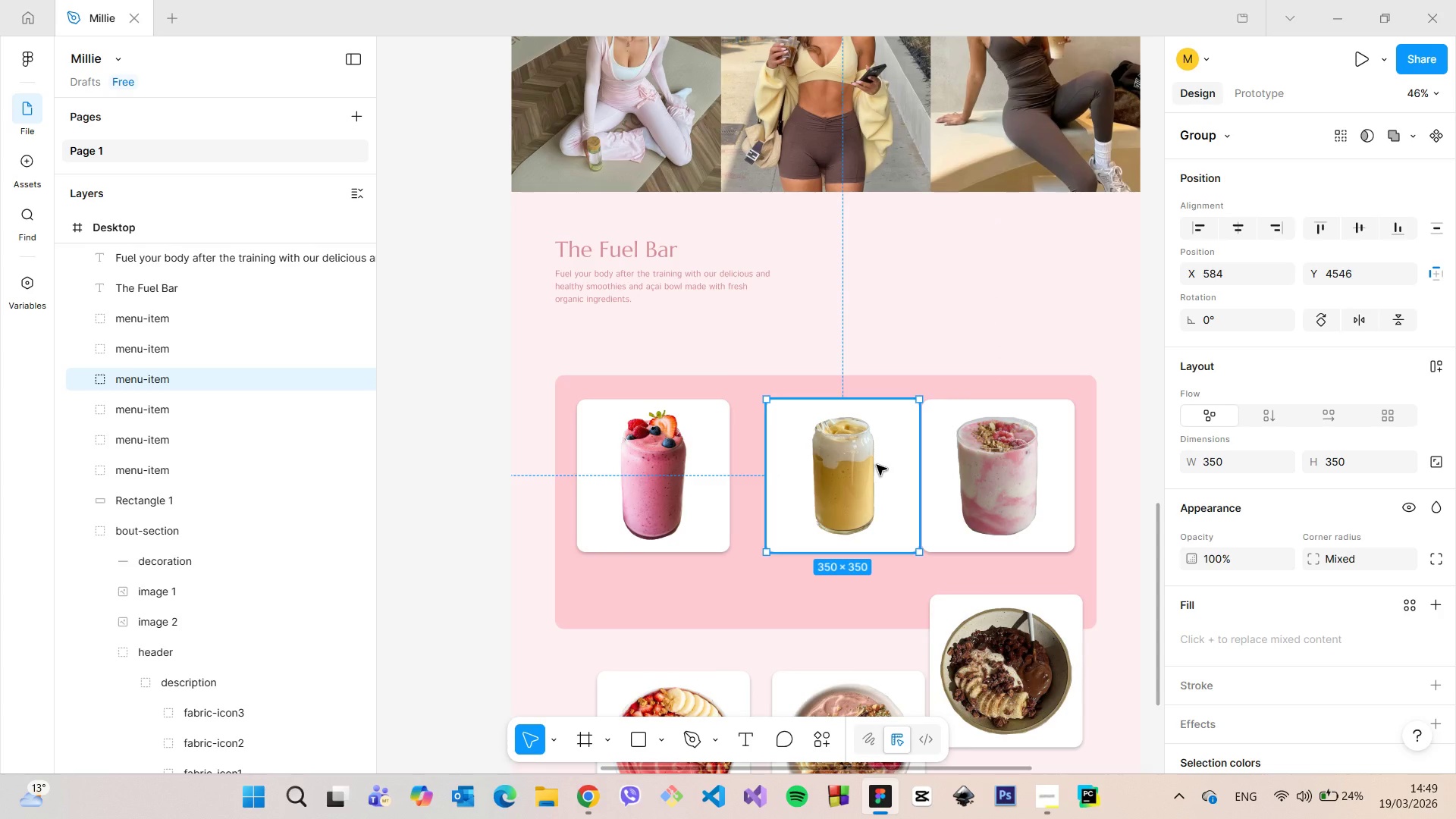 
wait(7.09)
 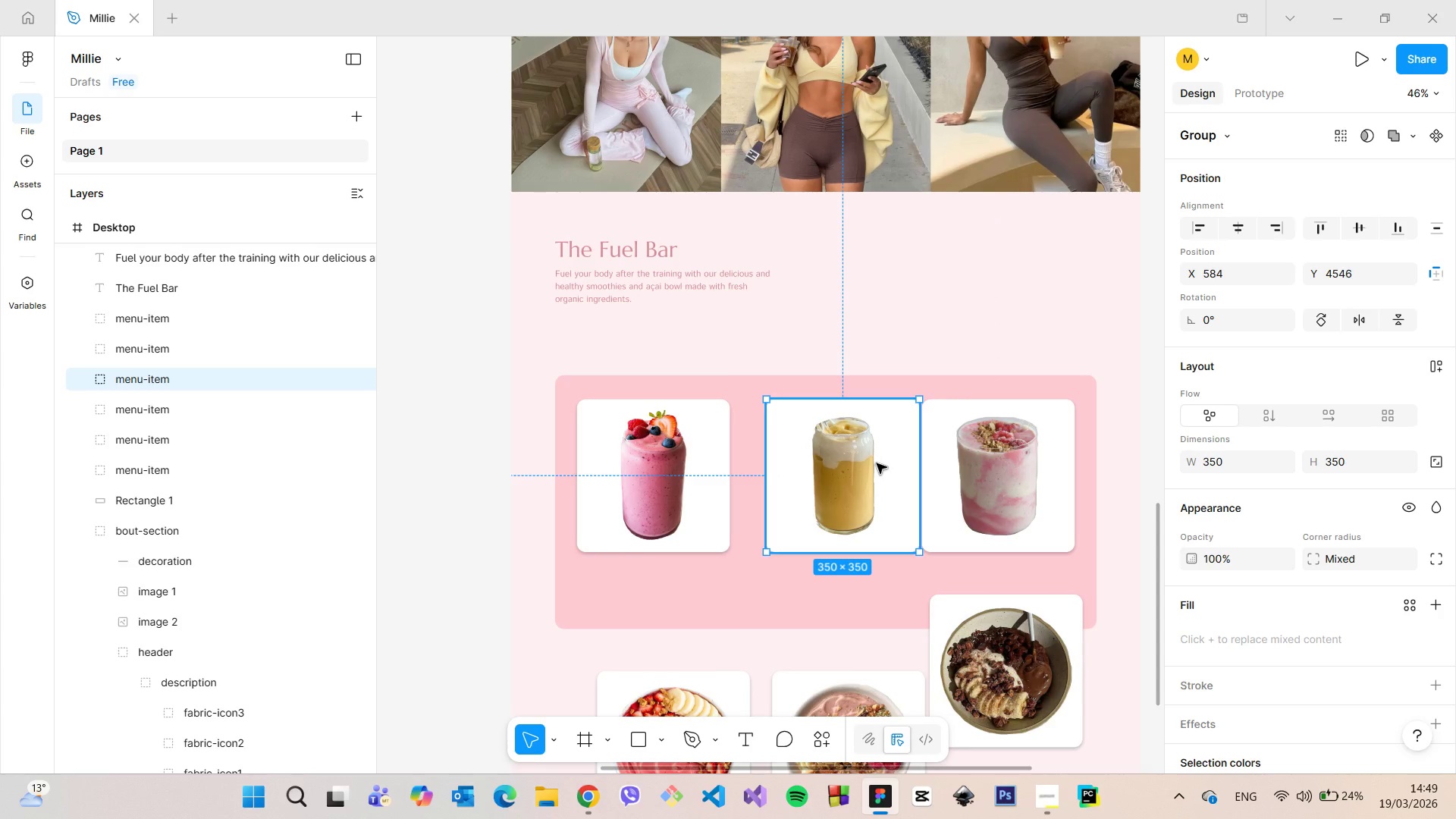 
left_click([876, 470])
 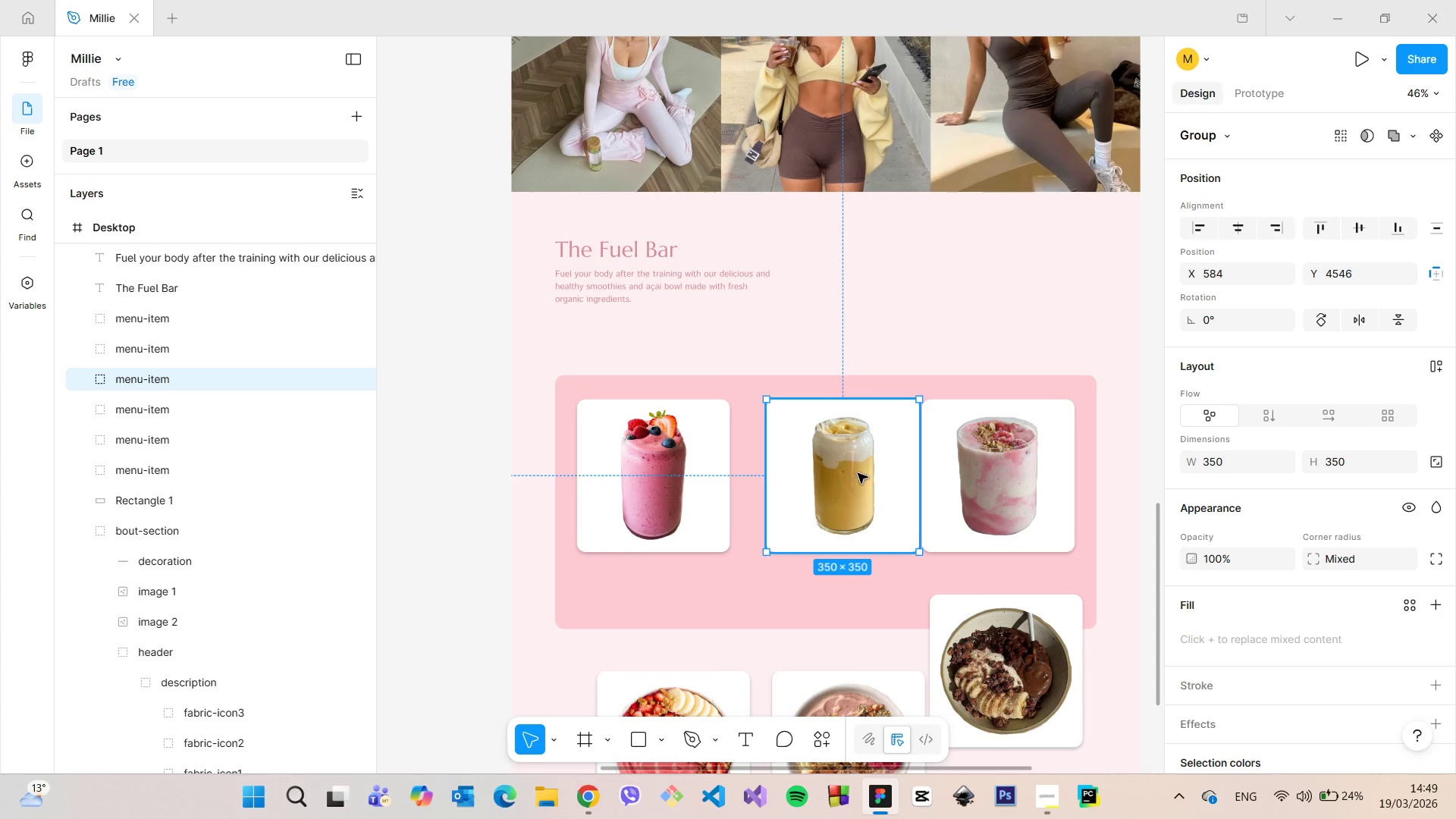 
left_click_drag(start_coordinate=[853, 472], to_coordinate=[838, 474])
 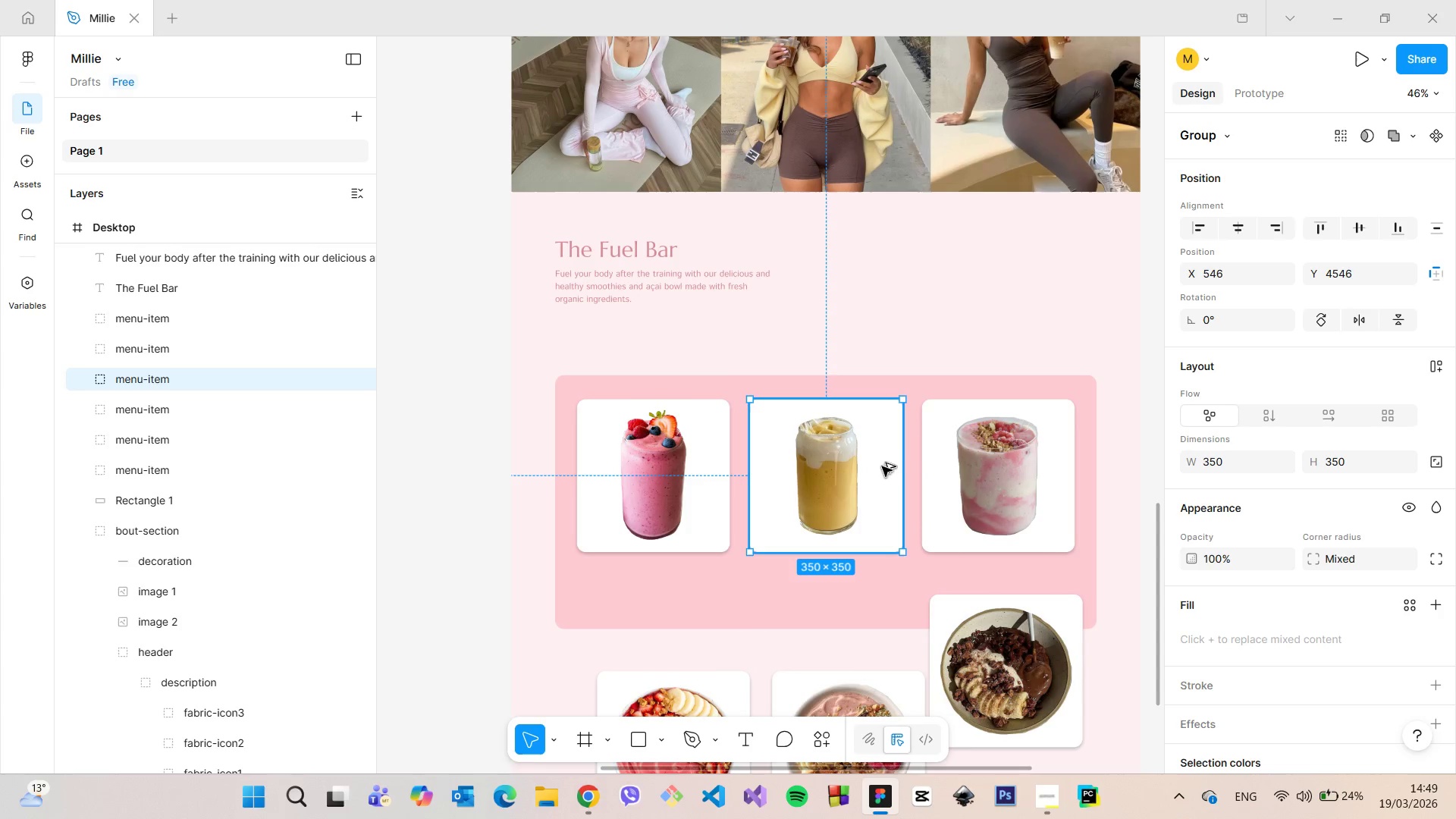 
hold_key(key=AltLeft, duration=1.5)
 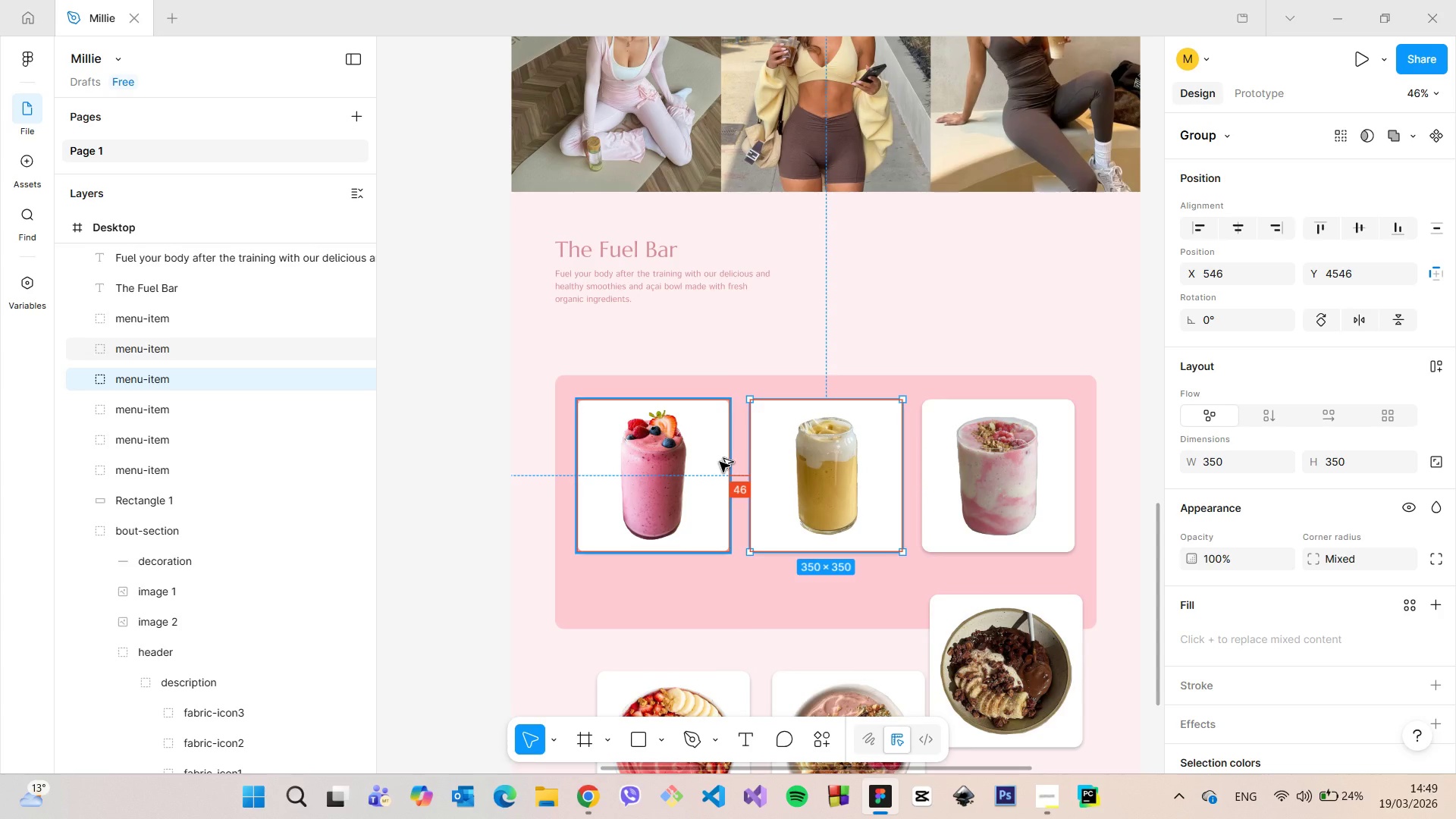 
hold_key(key=AltLeft, duration=1.42)
 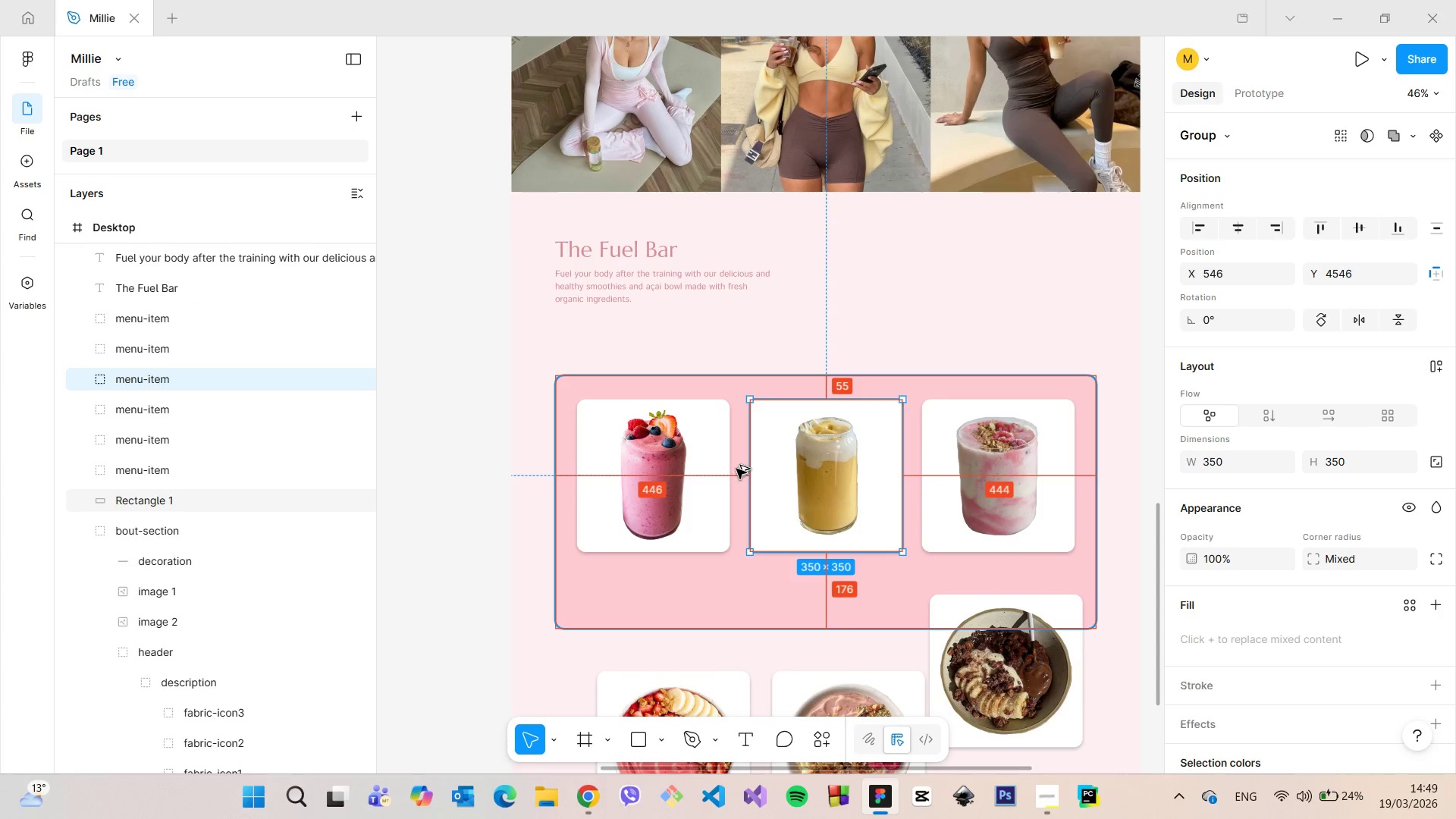 
hold_key(key=AltLeft, duration=1.05)
 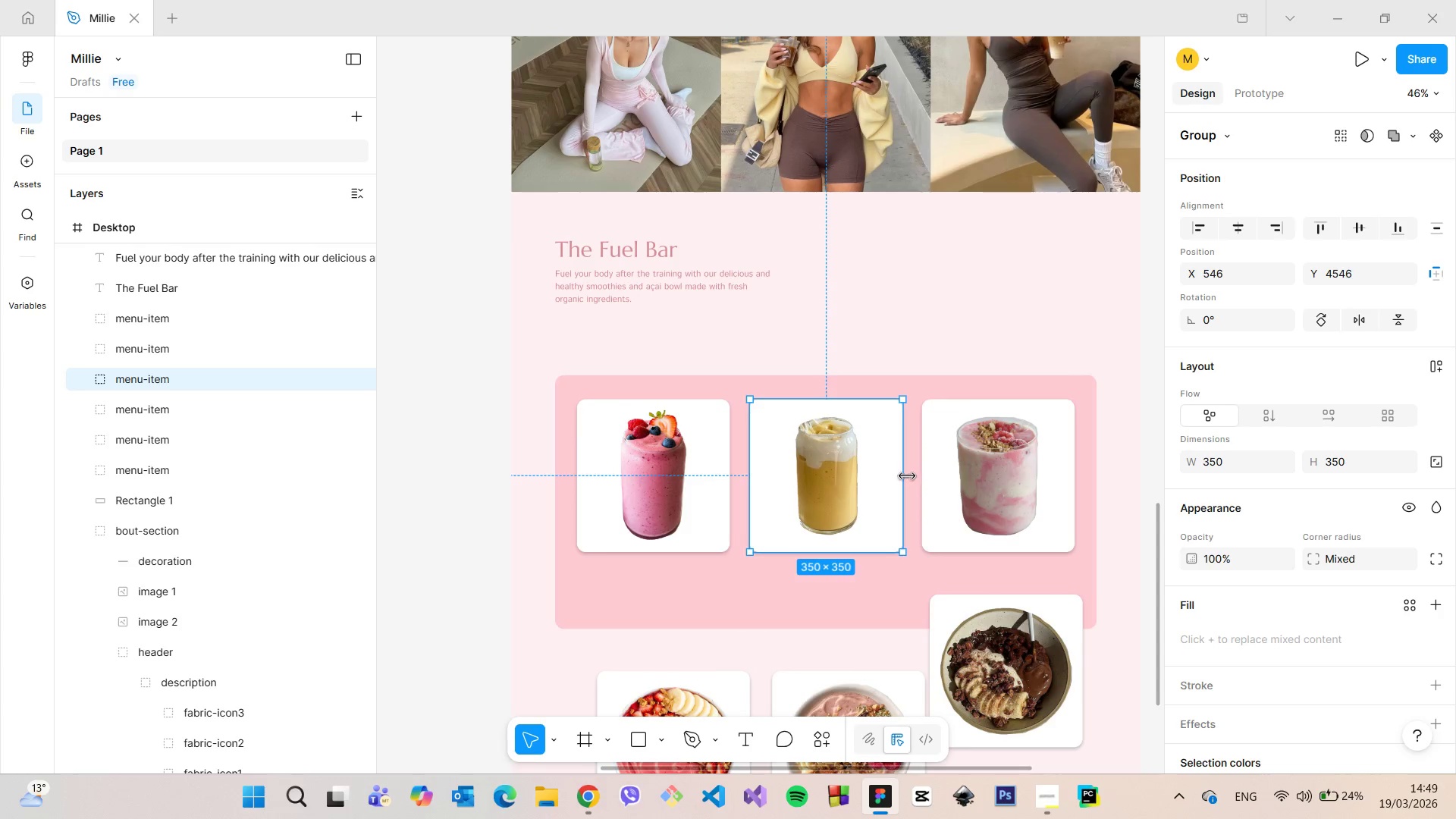 
hold_key(key=AltLeft, duration=0.91)
 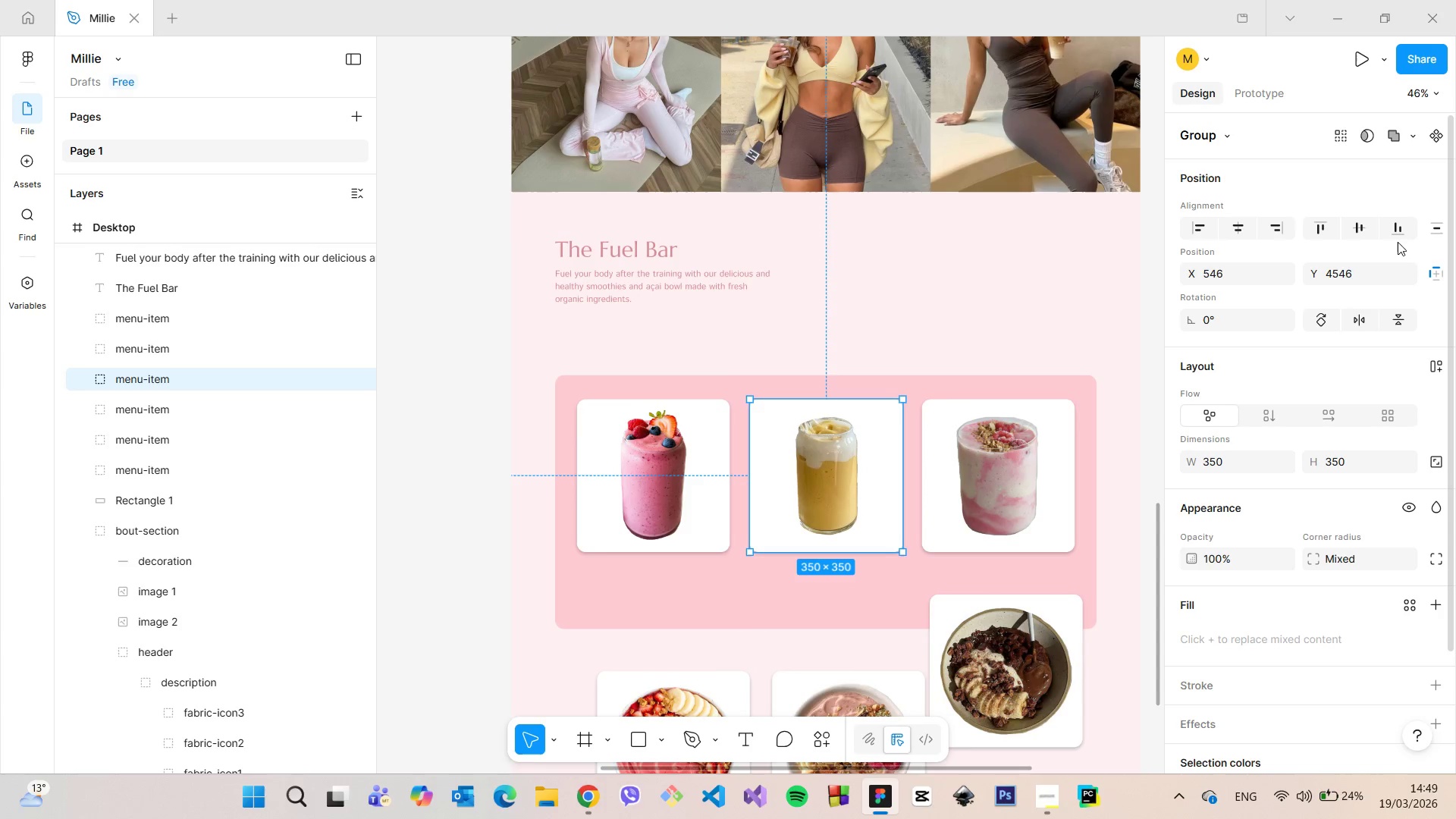 
left_click([1279, 275])
 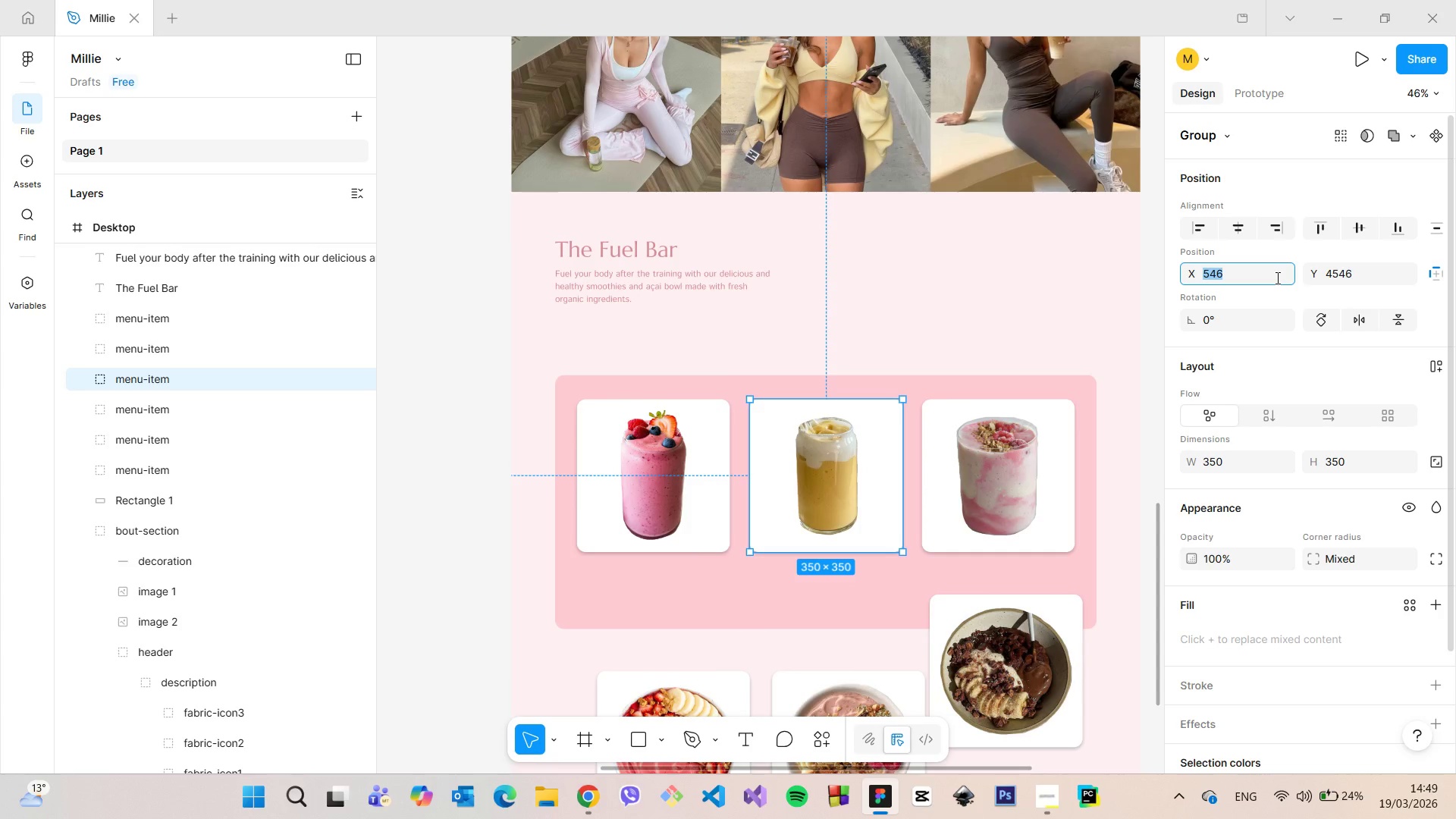 
key(ArrowDown)
 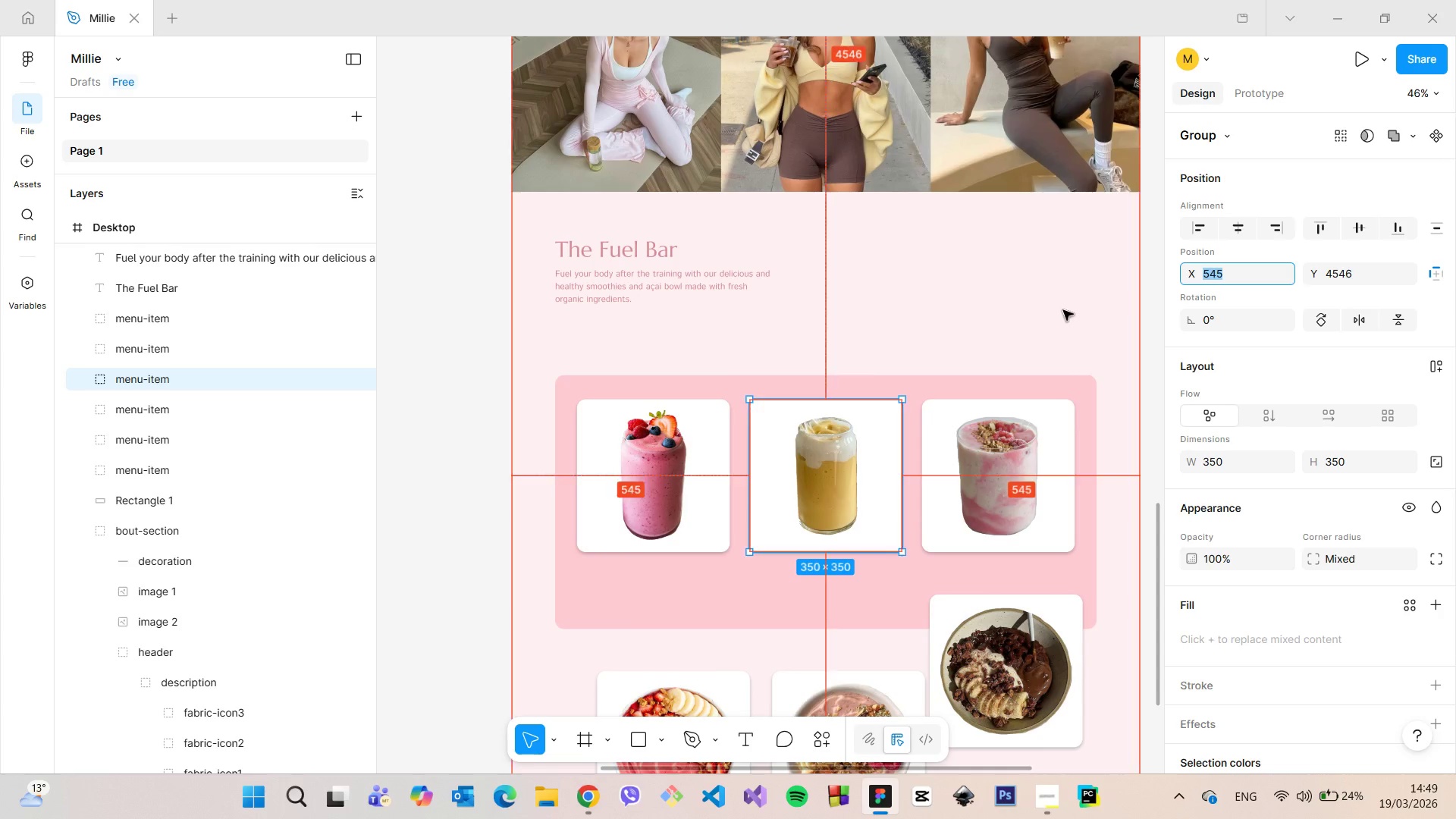 
hold_key(key=AltLeft, duration=1.53)
 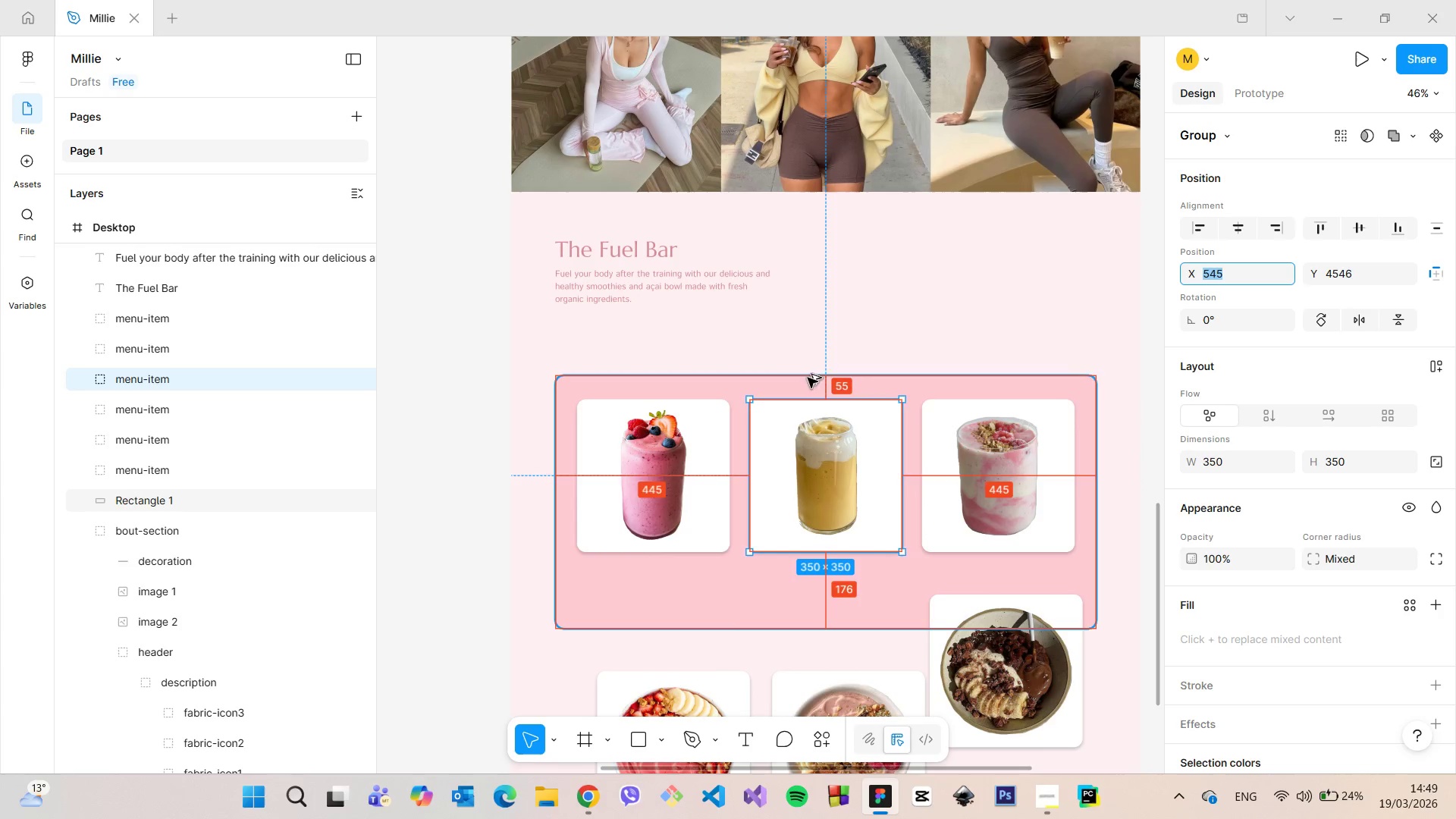 
hold_key(key=AltLeft, duration=0.66)
 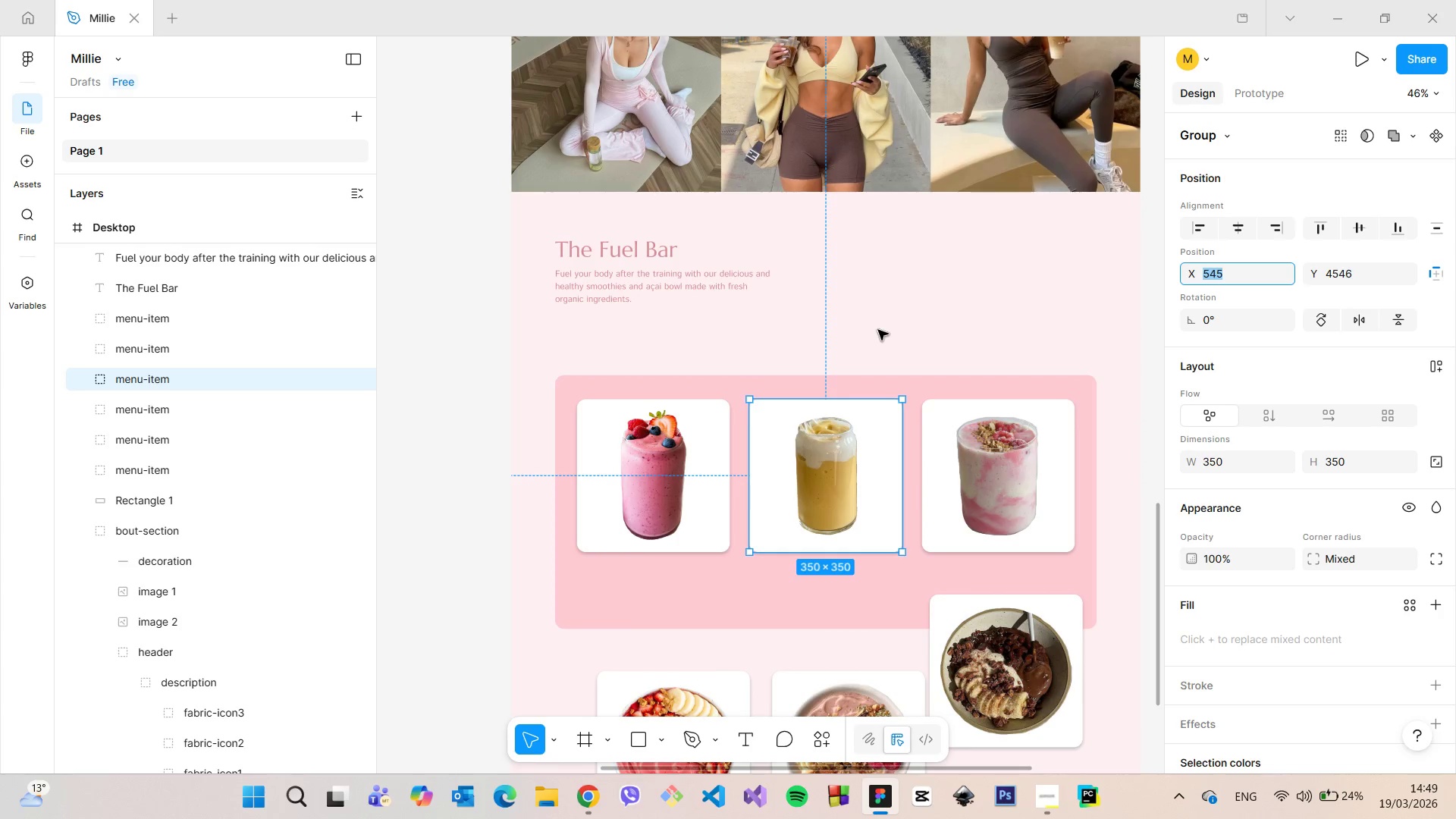 
left_click([878, 330])
 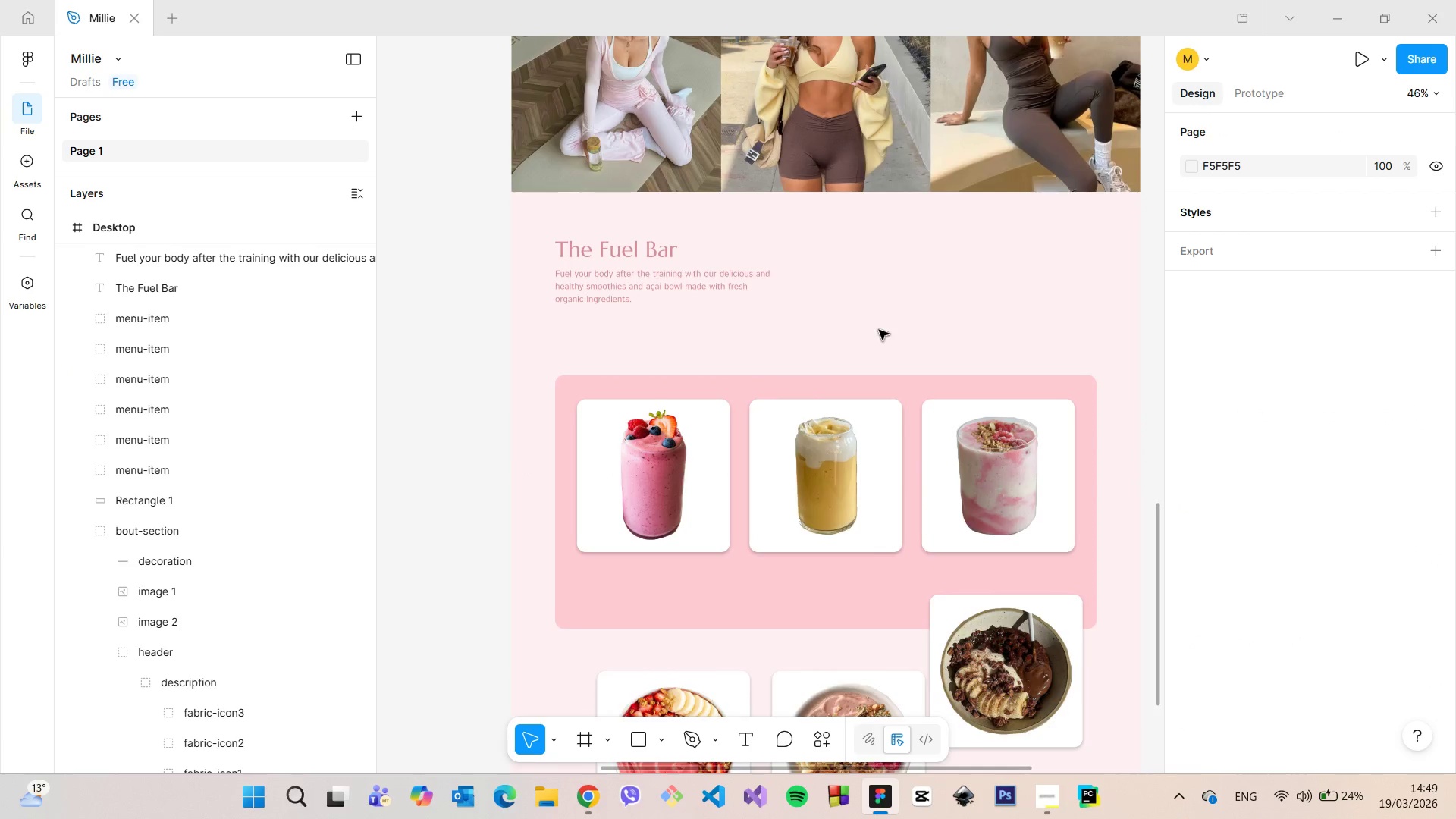 
scroll: coordinate [882, 330], scroll_direction: down, amount: 7.0
 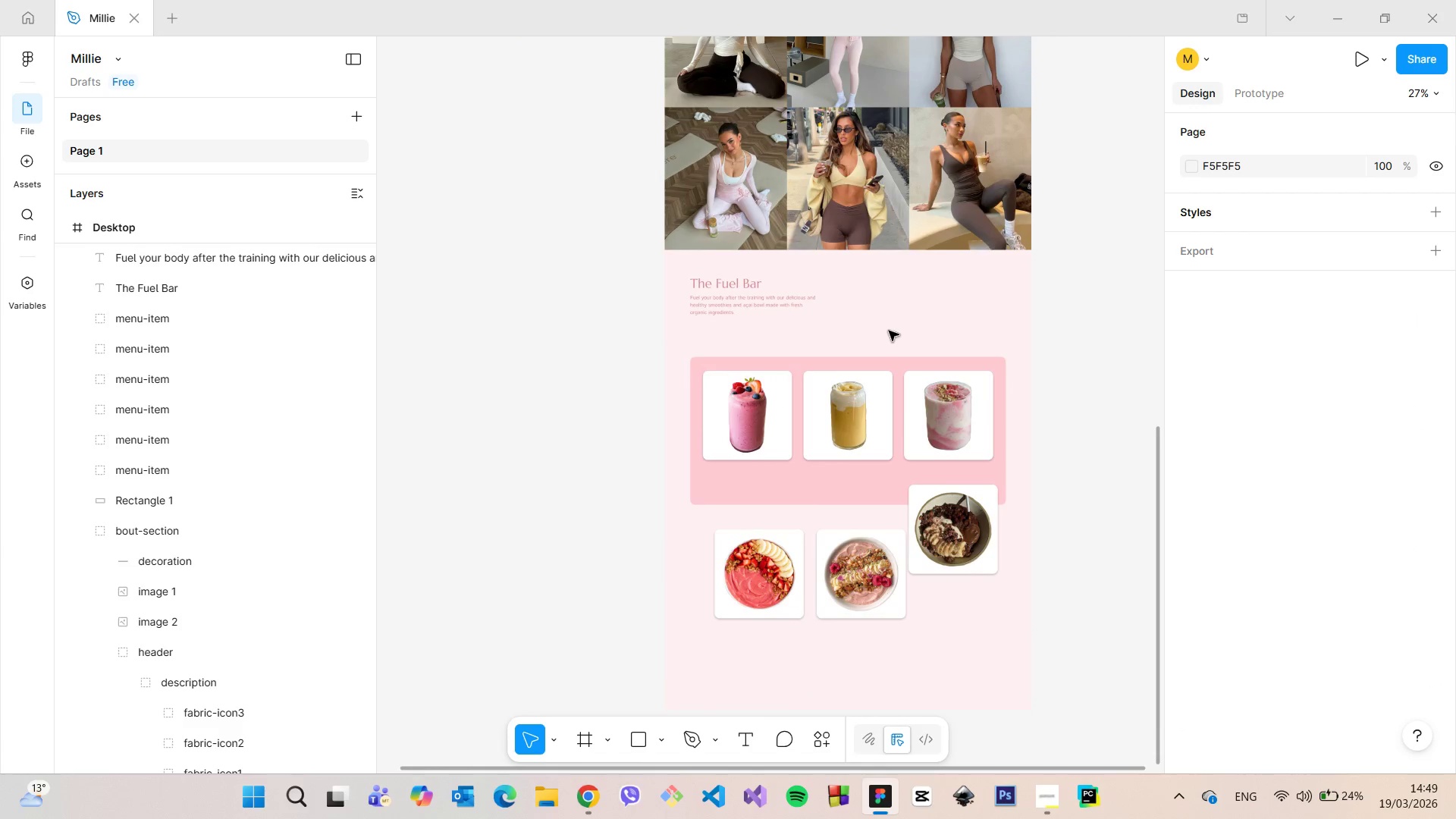 
scroll: coordinate [890, 331], scroll_direction: up, amount: 3.0
 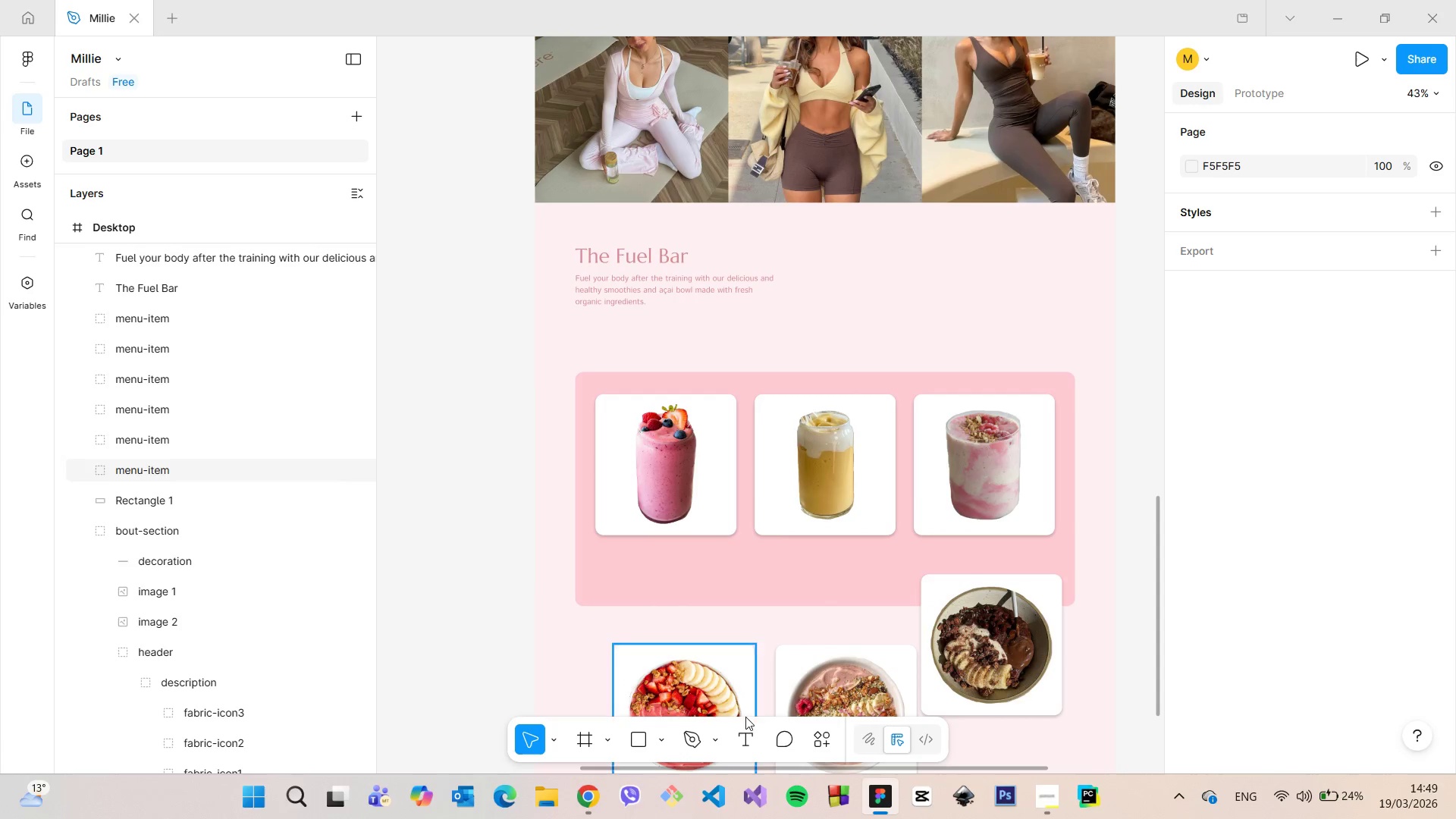 
left_click([745, 732])
 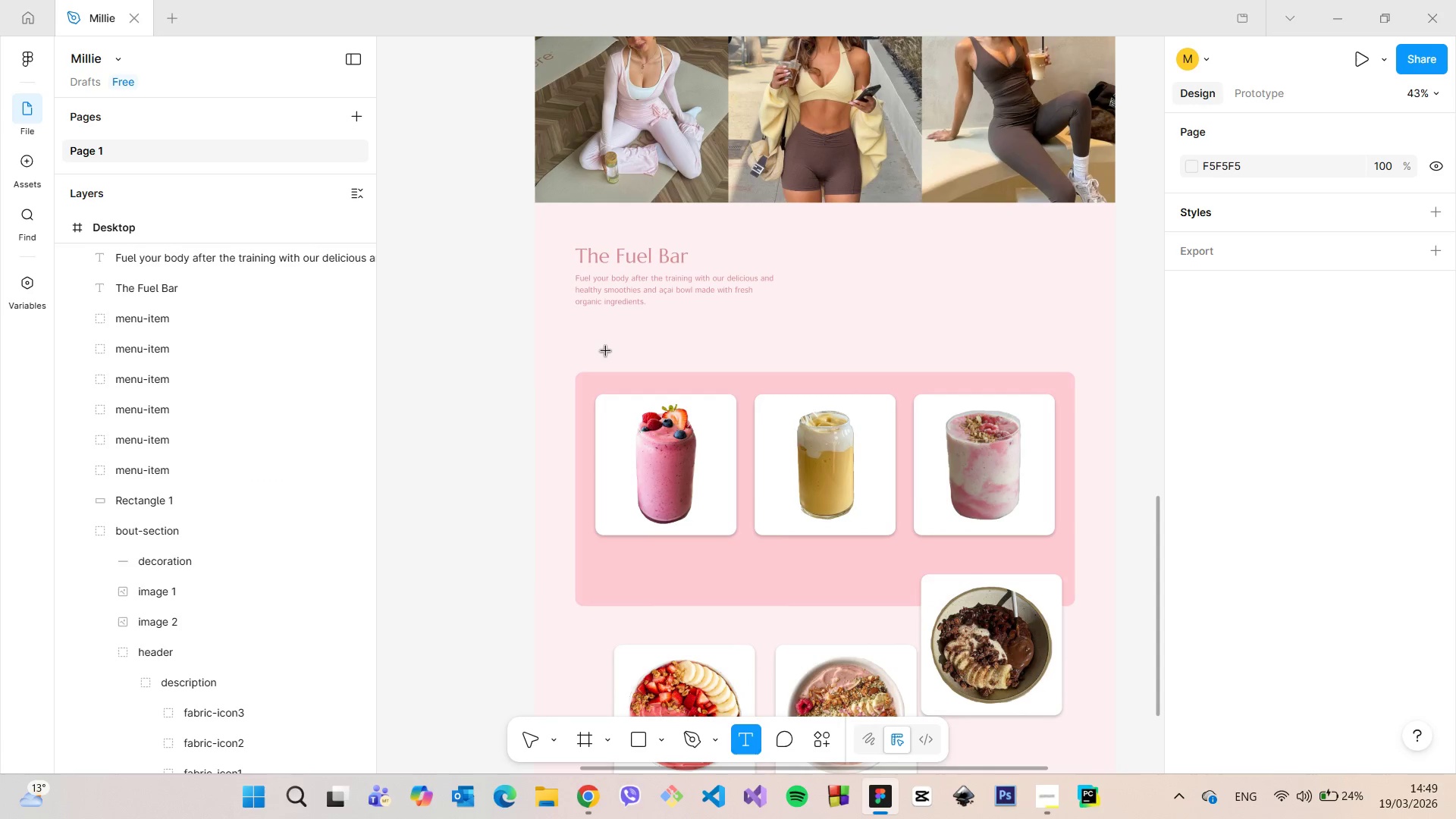 
left_click([593, 353])
 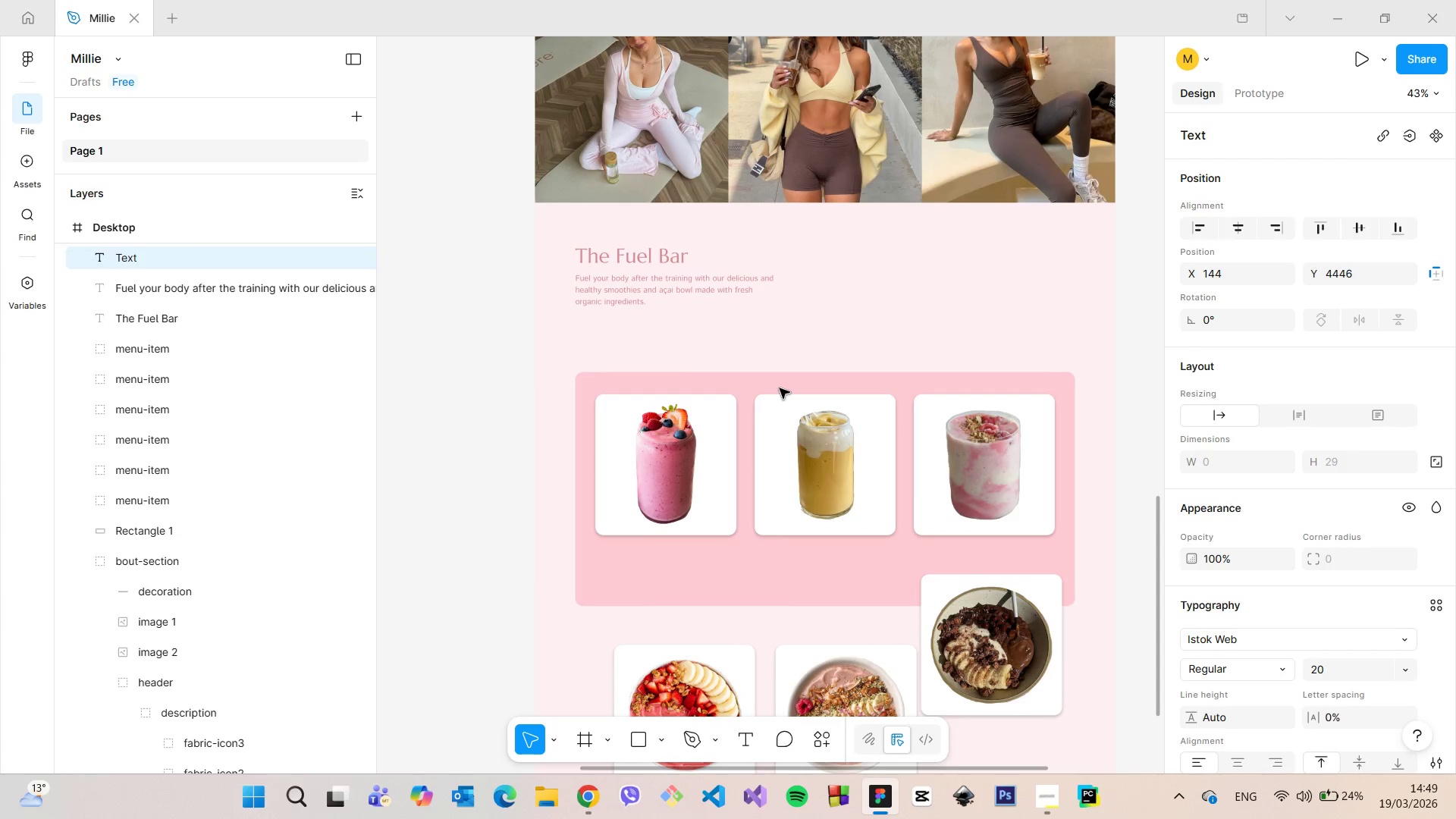 
type(Smoothies)
 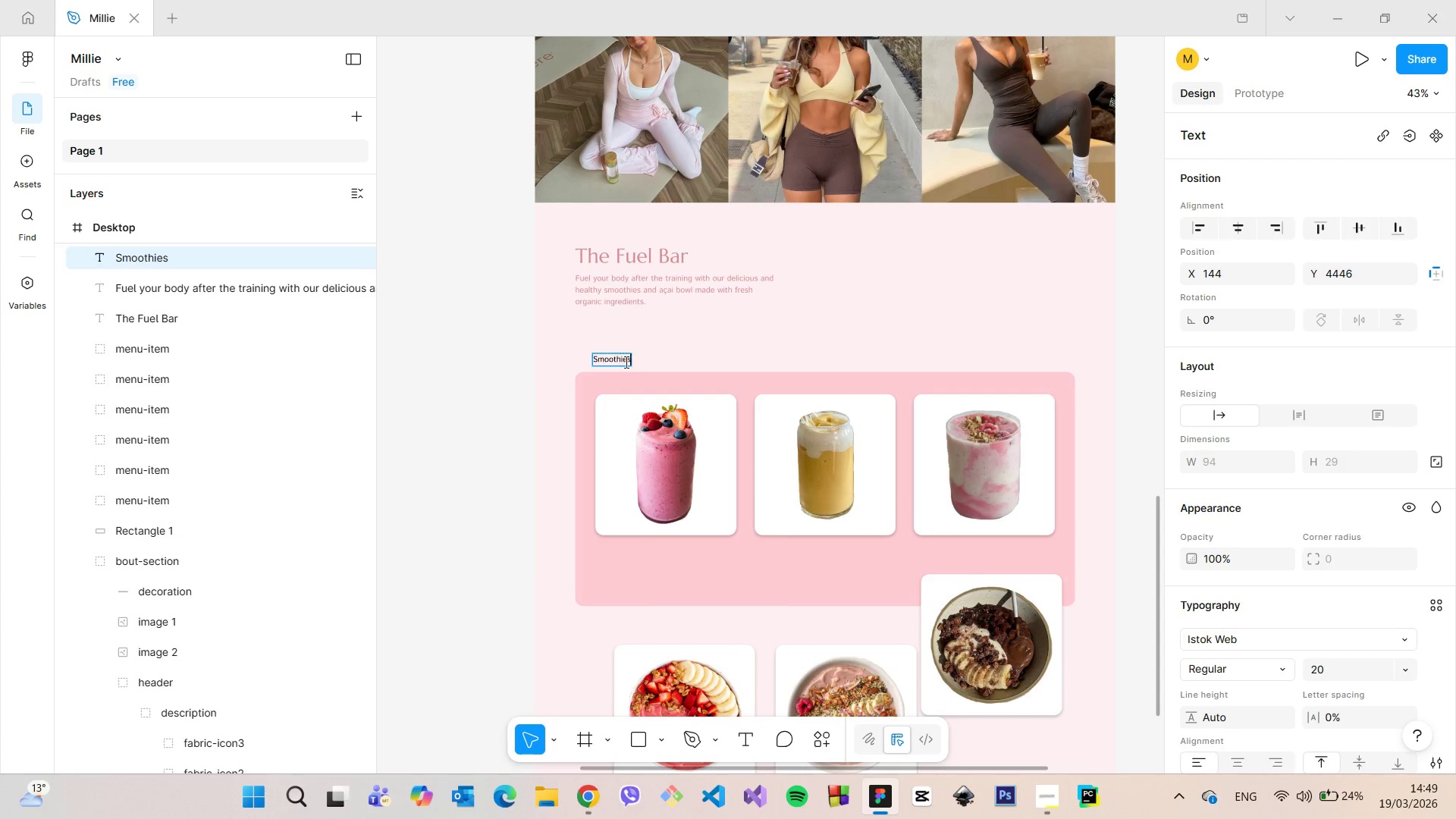 
double_click([612, 362])
 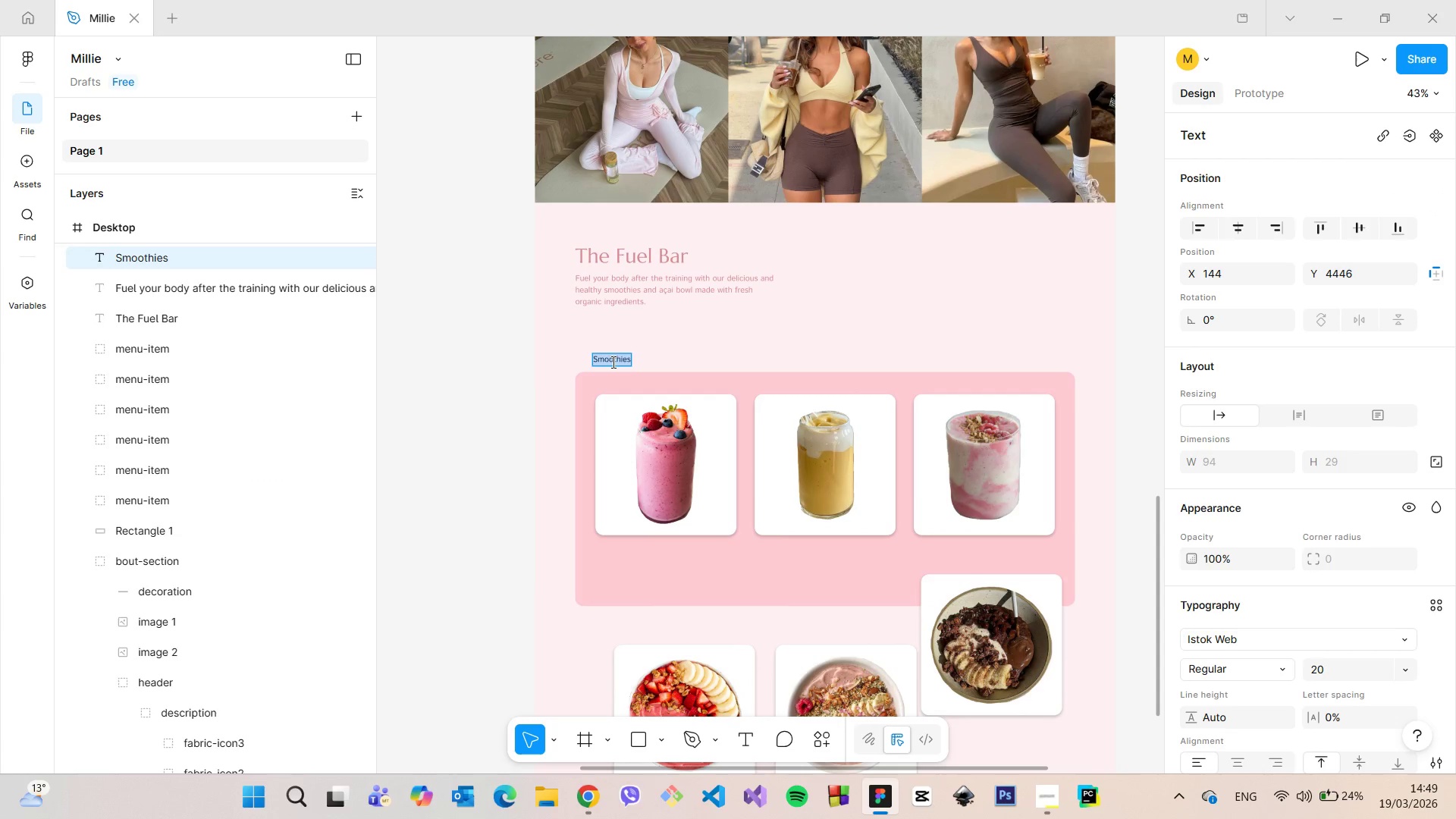 
triple_click([612, 362])
 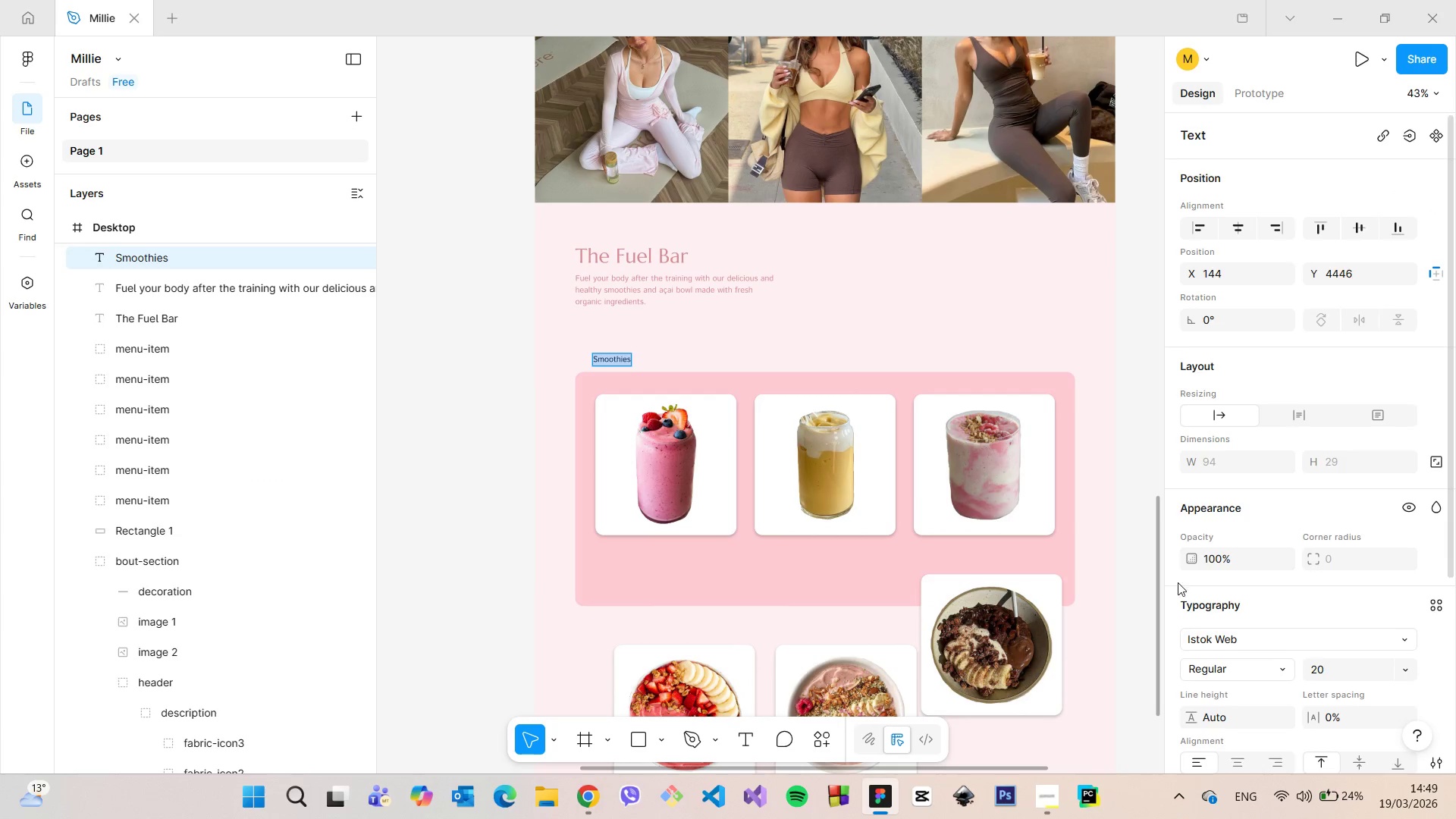 
scroll: coordinate [1179, 582], scroll_direction: down, amount: 3.0
 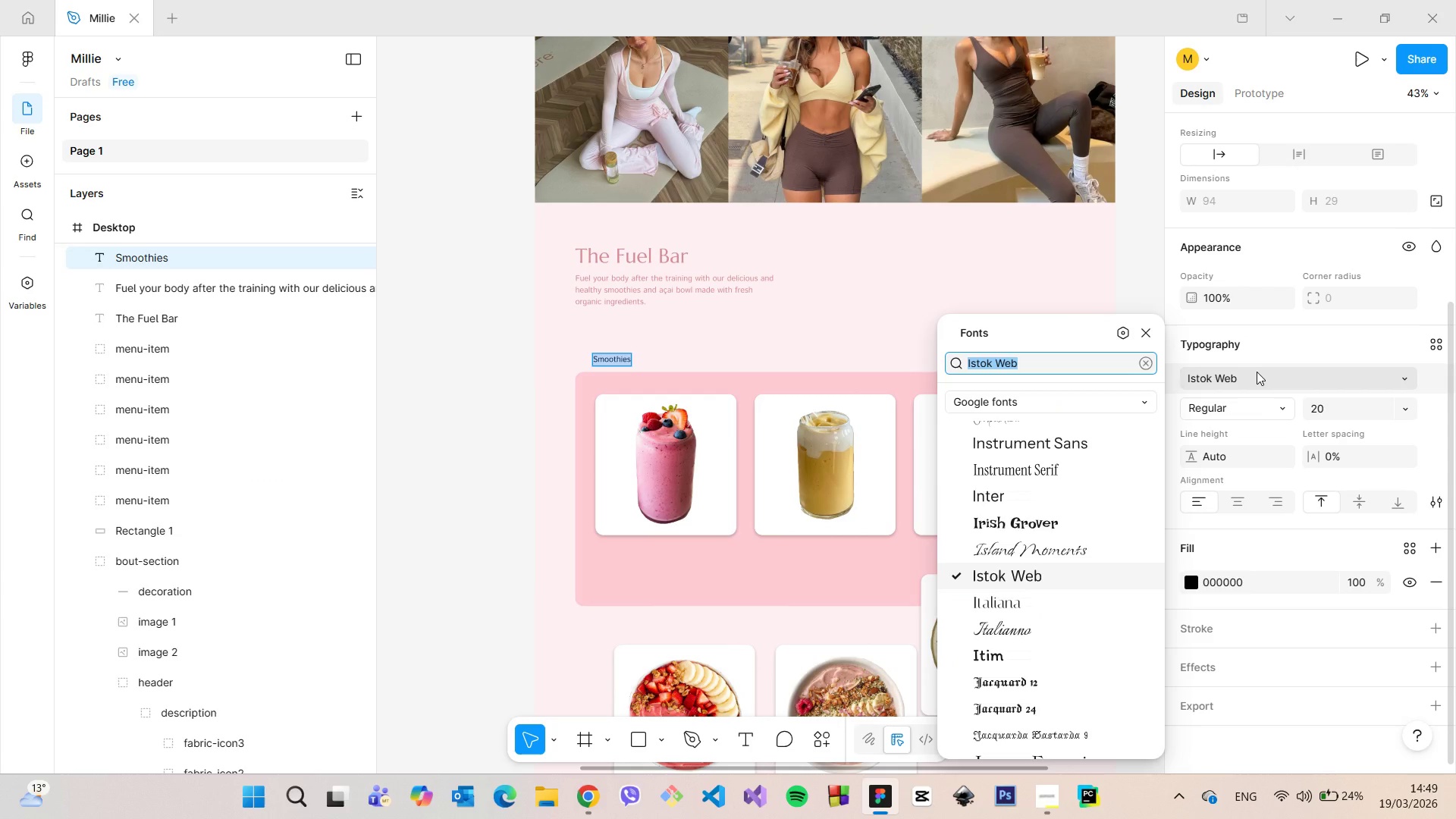 
type(Marce)
 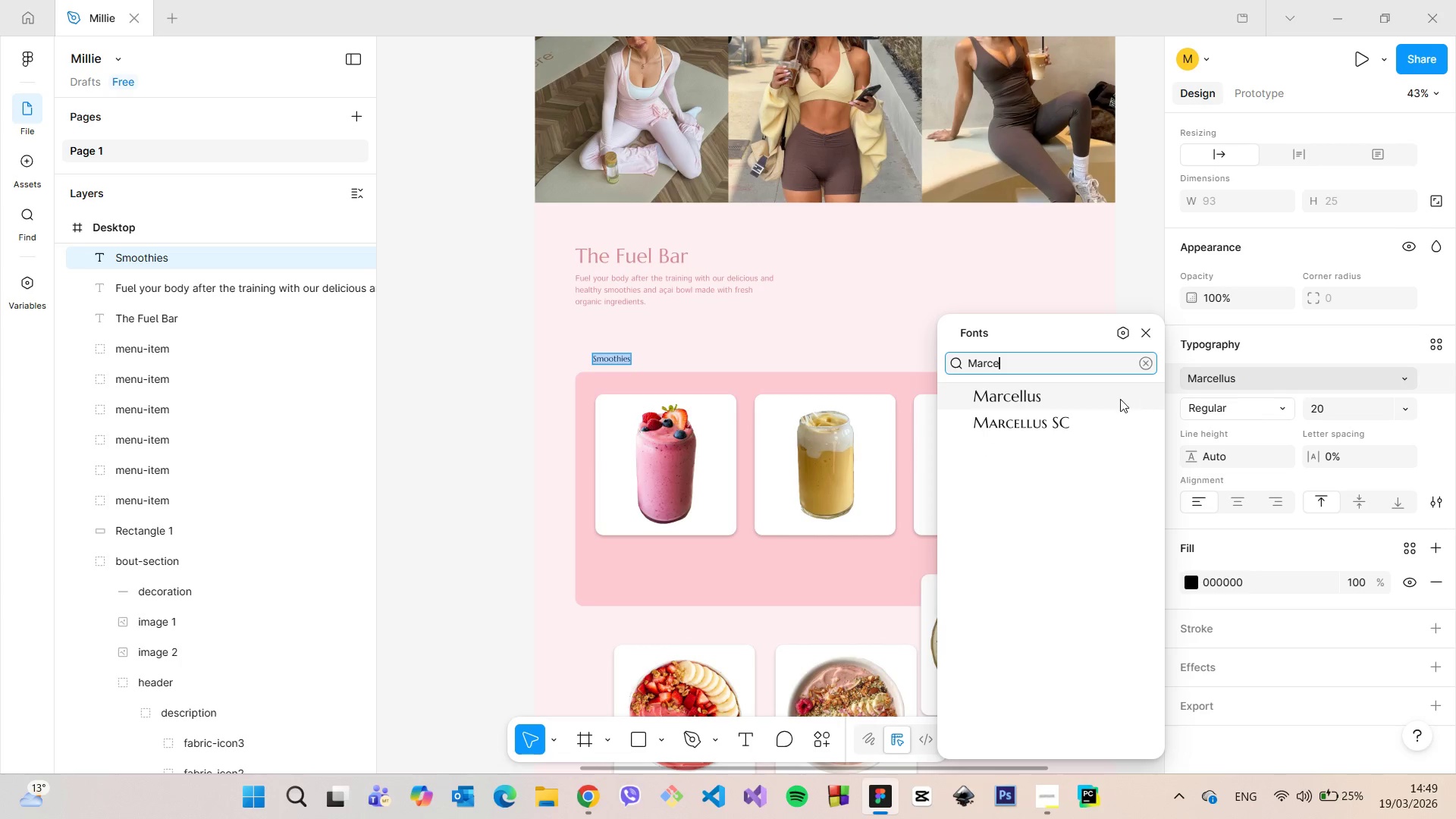 
left_click([1087, 395])
 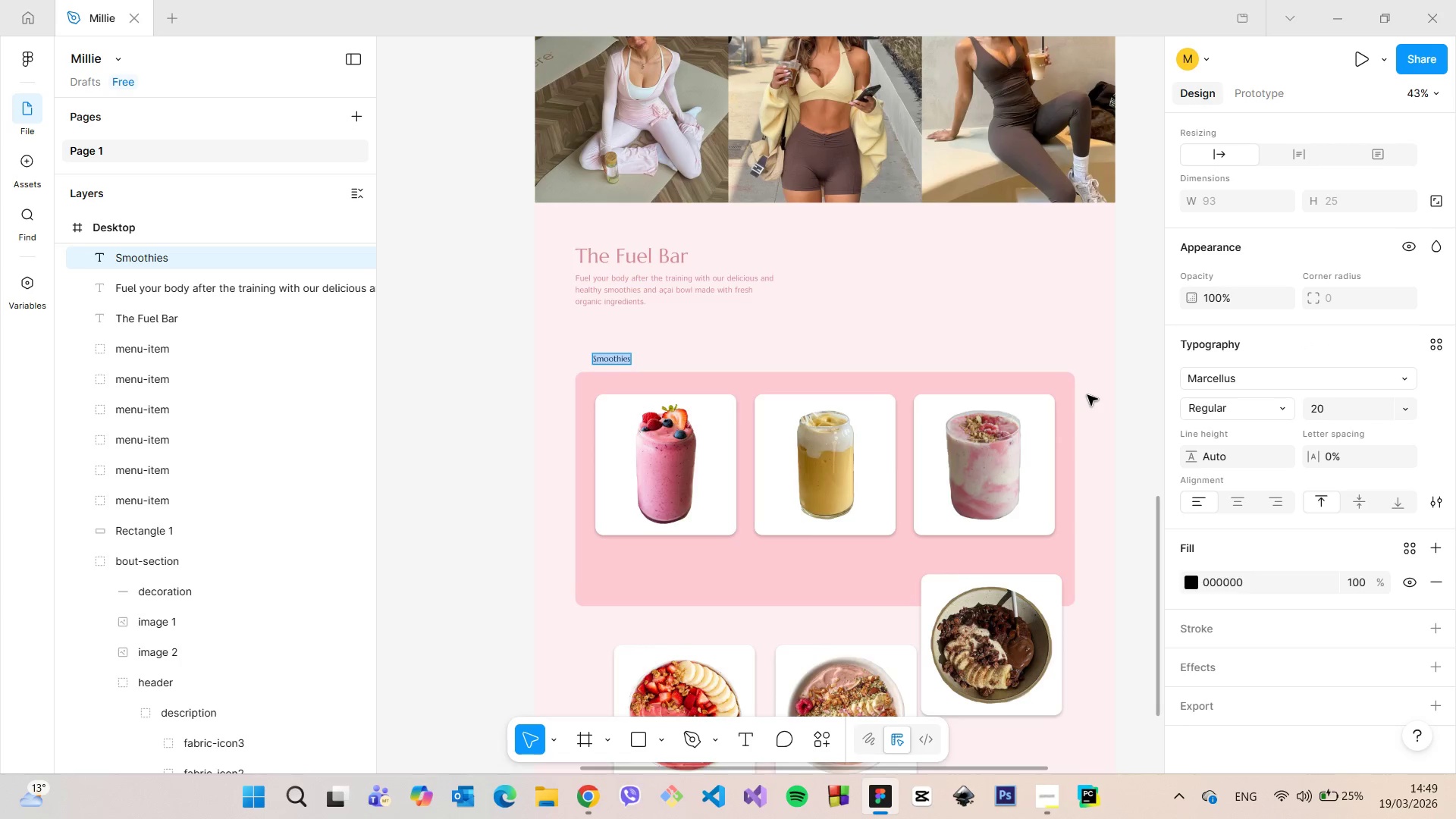 
scroll: coordinate [1089, 395], scroll_direction: down, amount: 15.0
 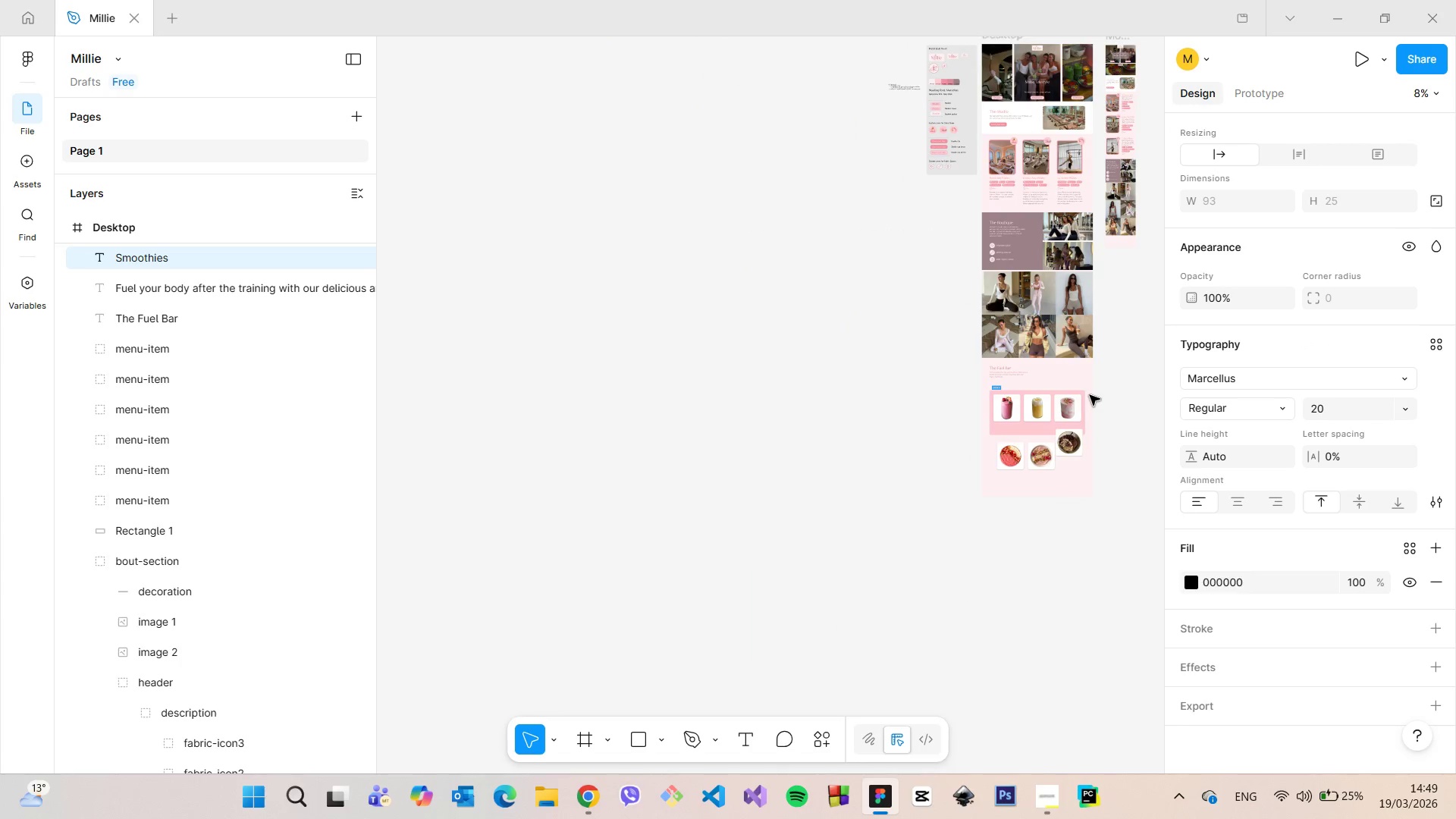 
scroll: coordinate [725, 295], scroll_direction: up, amount: 18.0
 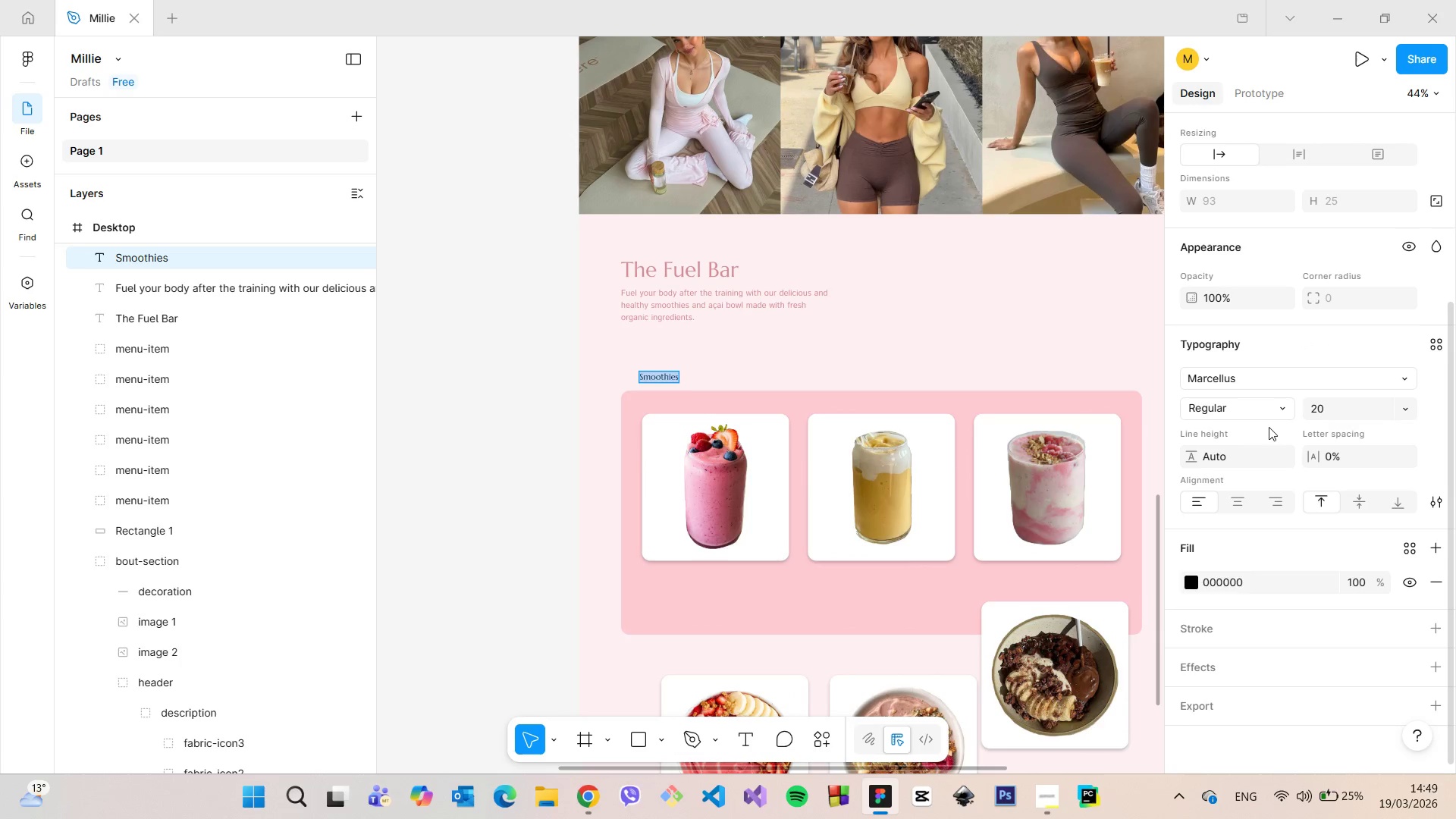 
left_click([1319, 406])
 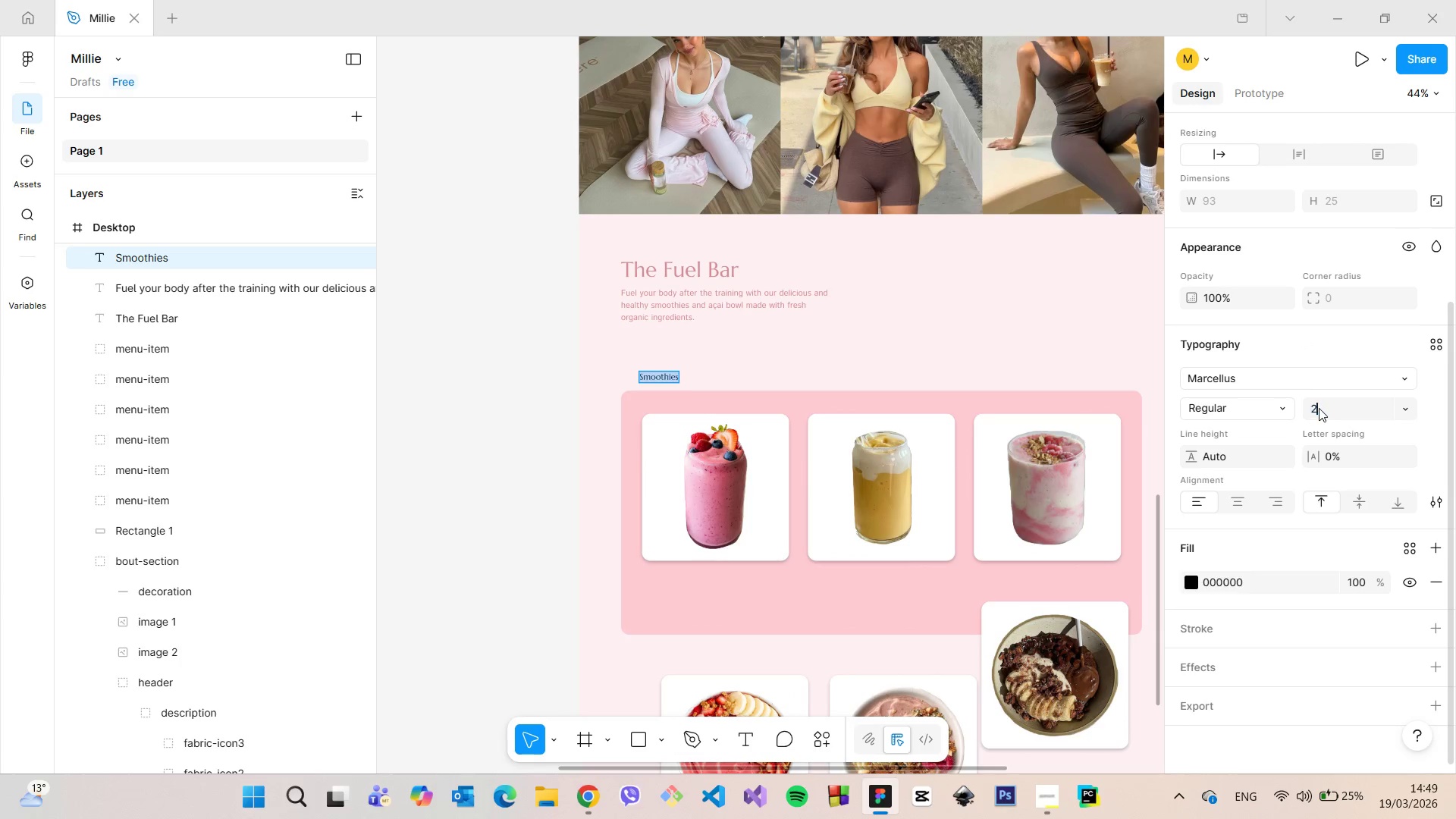 
type(25)
 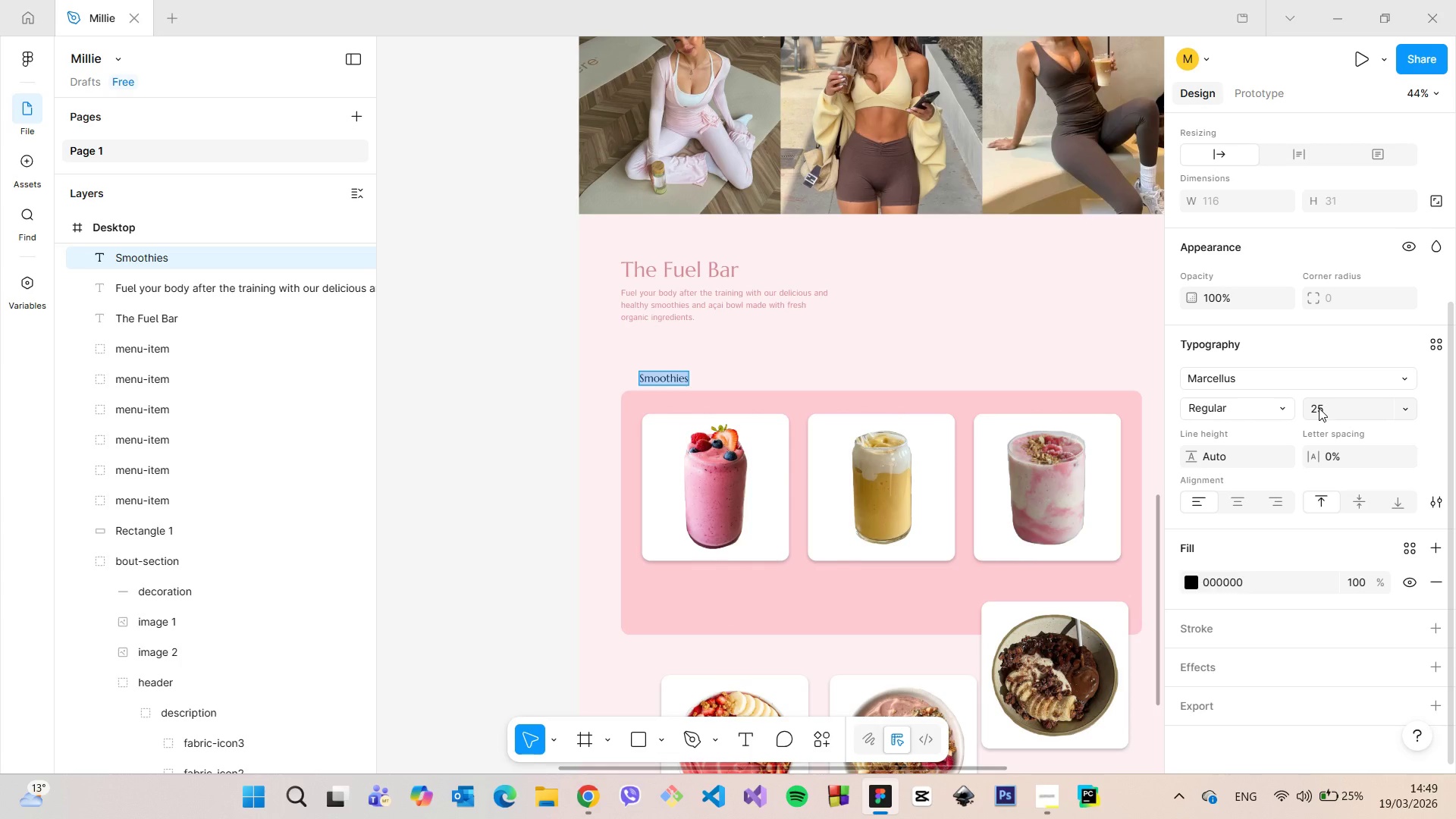 
key(Enter)
 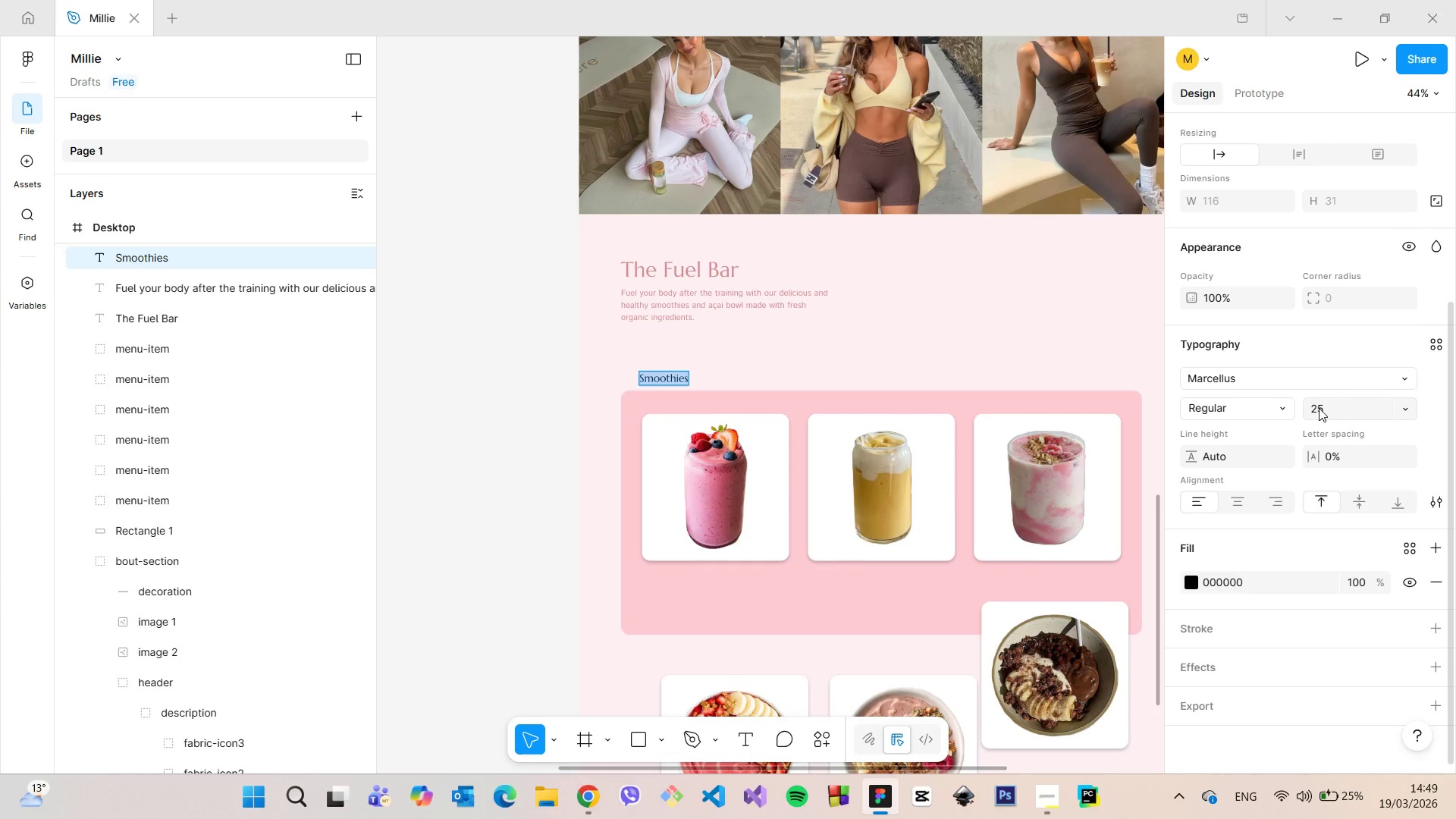 
left_click([1319, 408])
 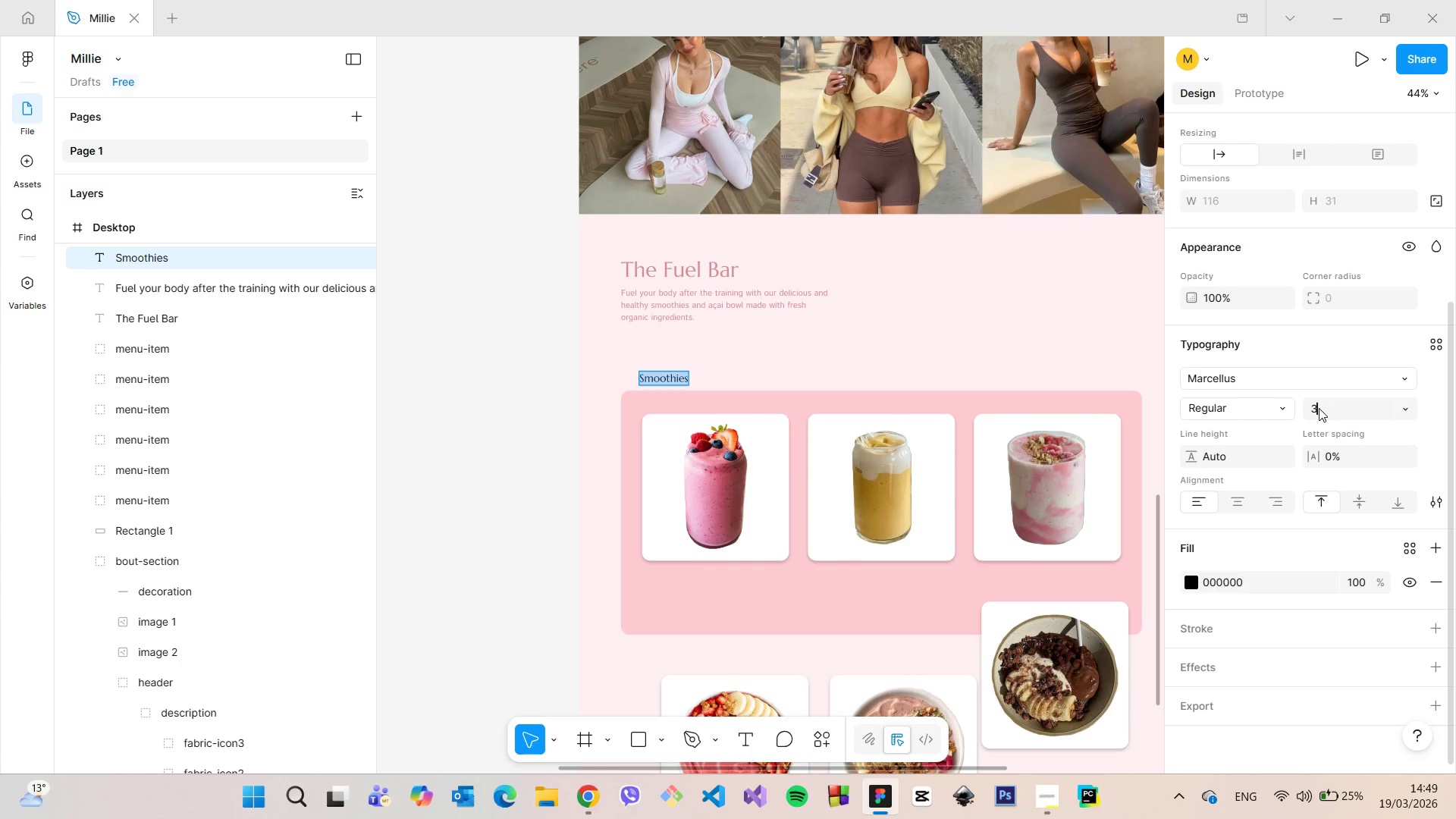 
type(30)
 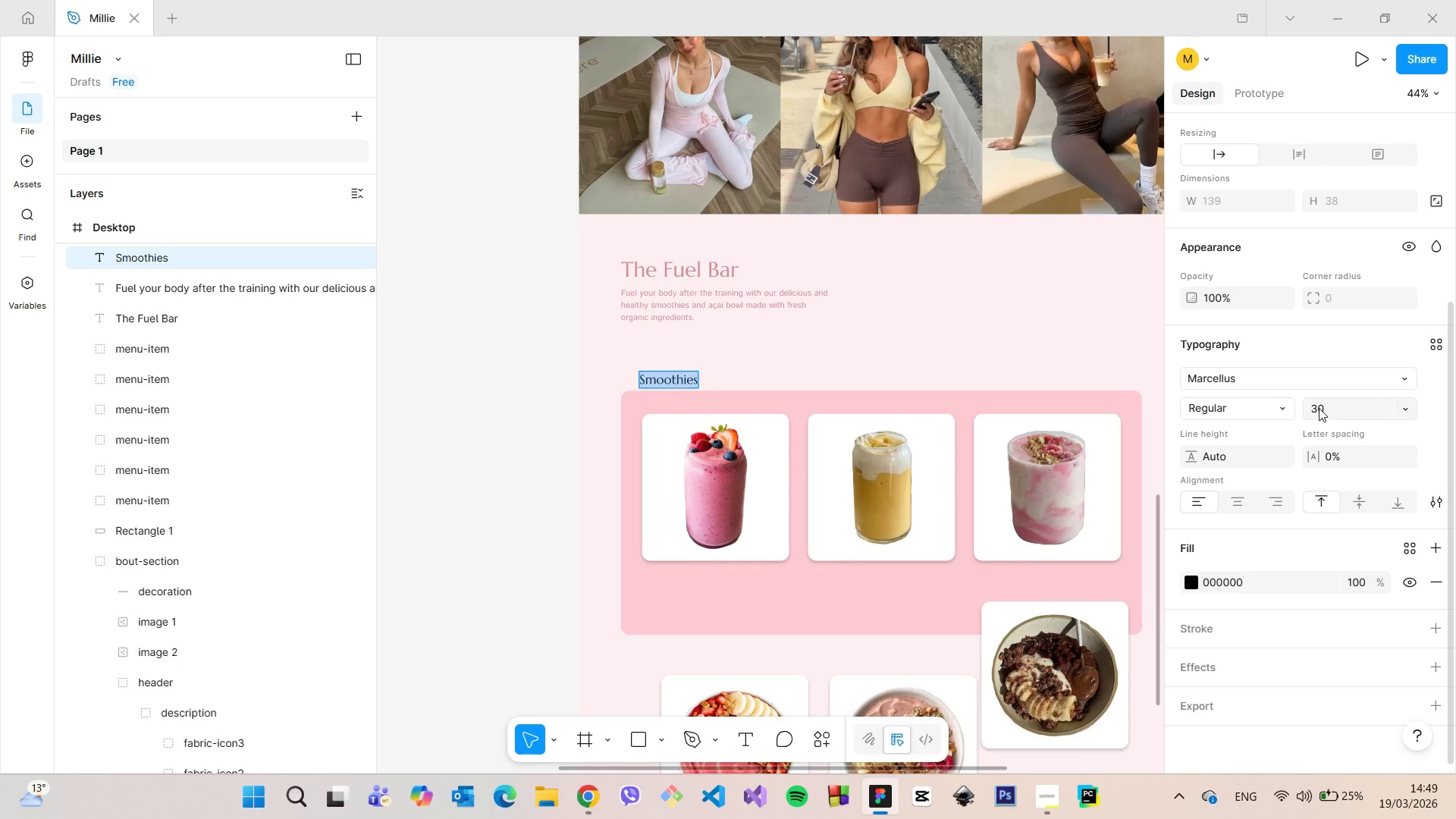 
key(Enter)
 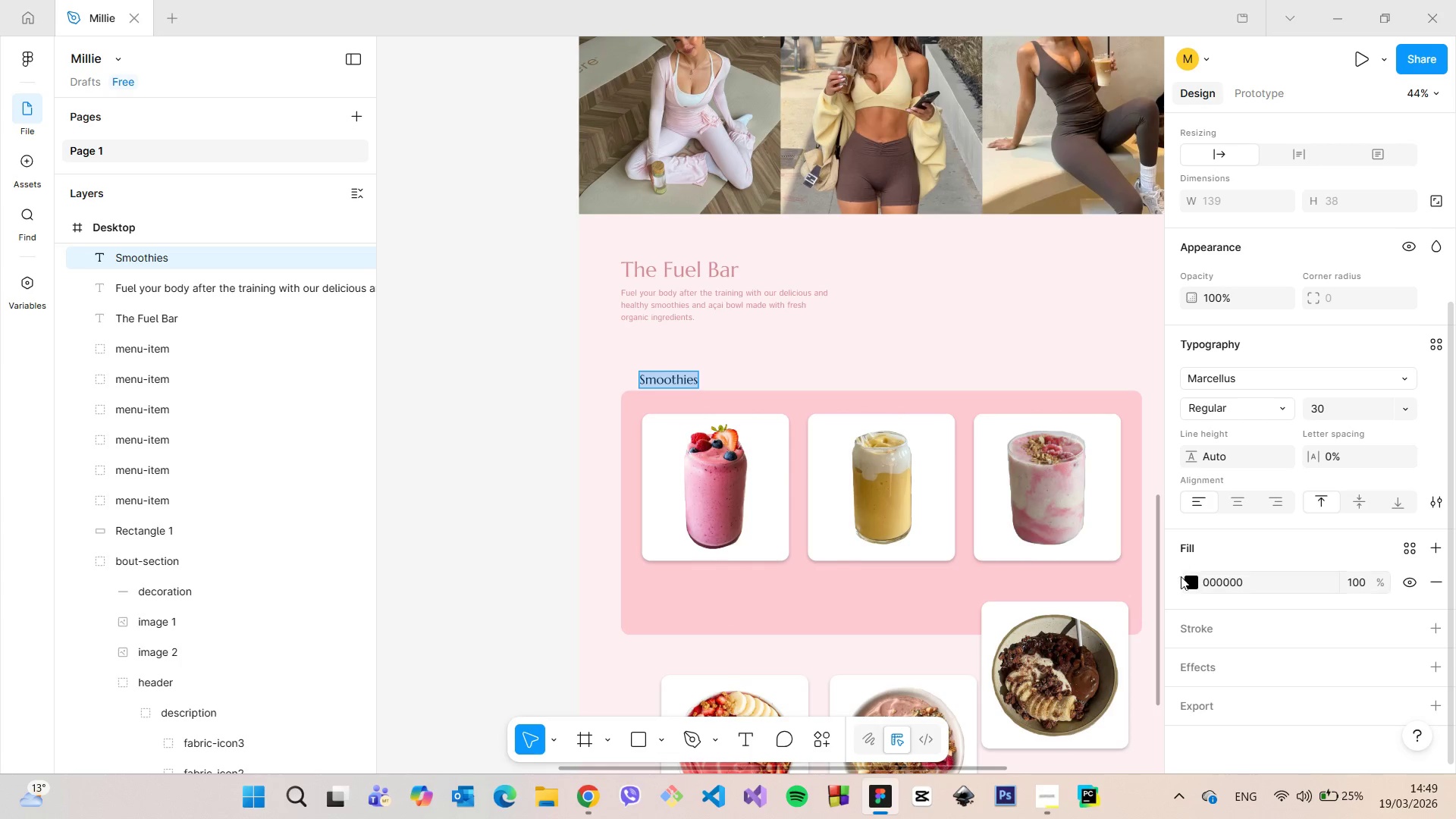 
left_click([1190, 582])
 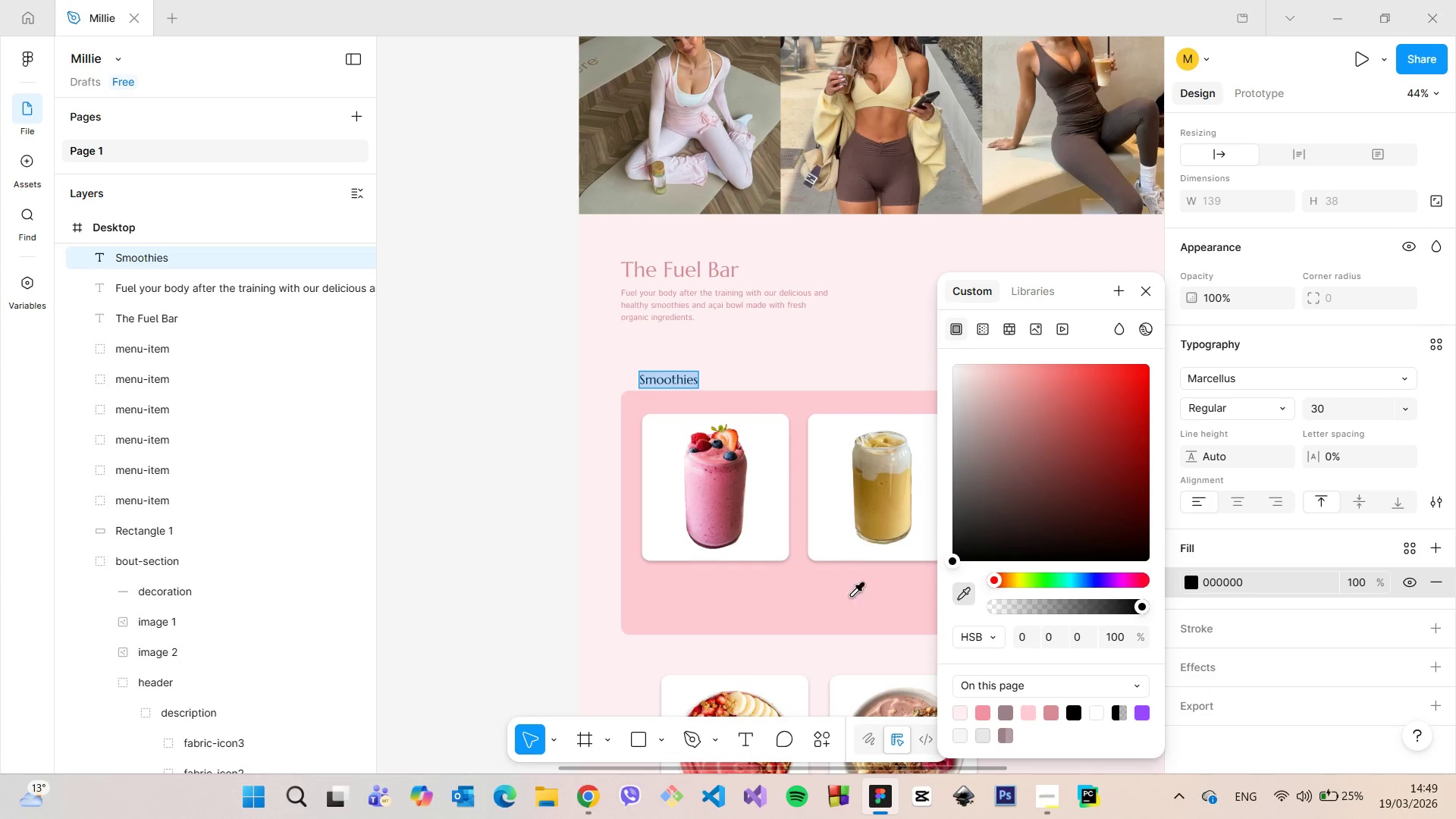 
double_click([803, 592])
 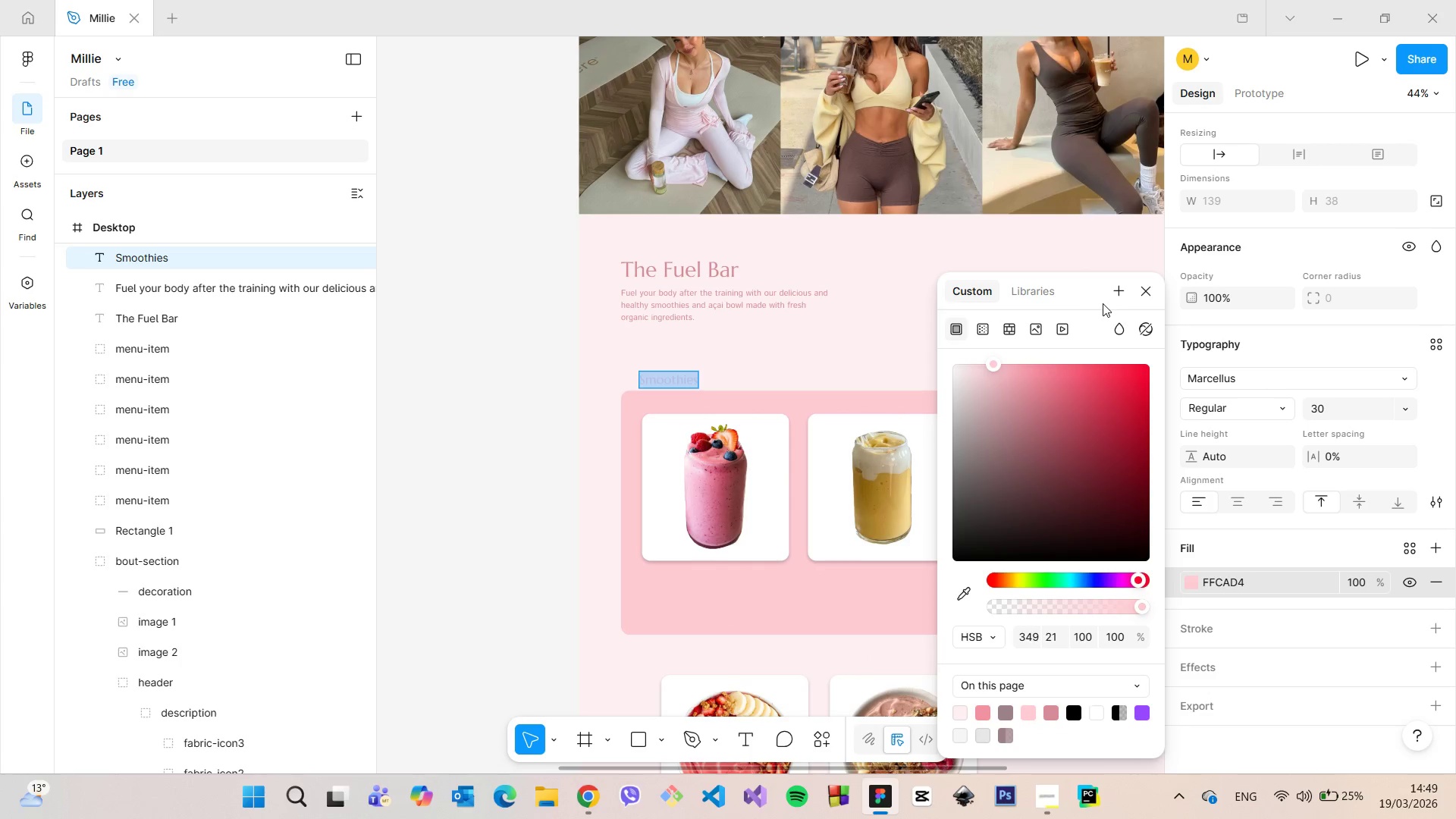 
left_click([1153, 279])
 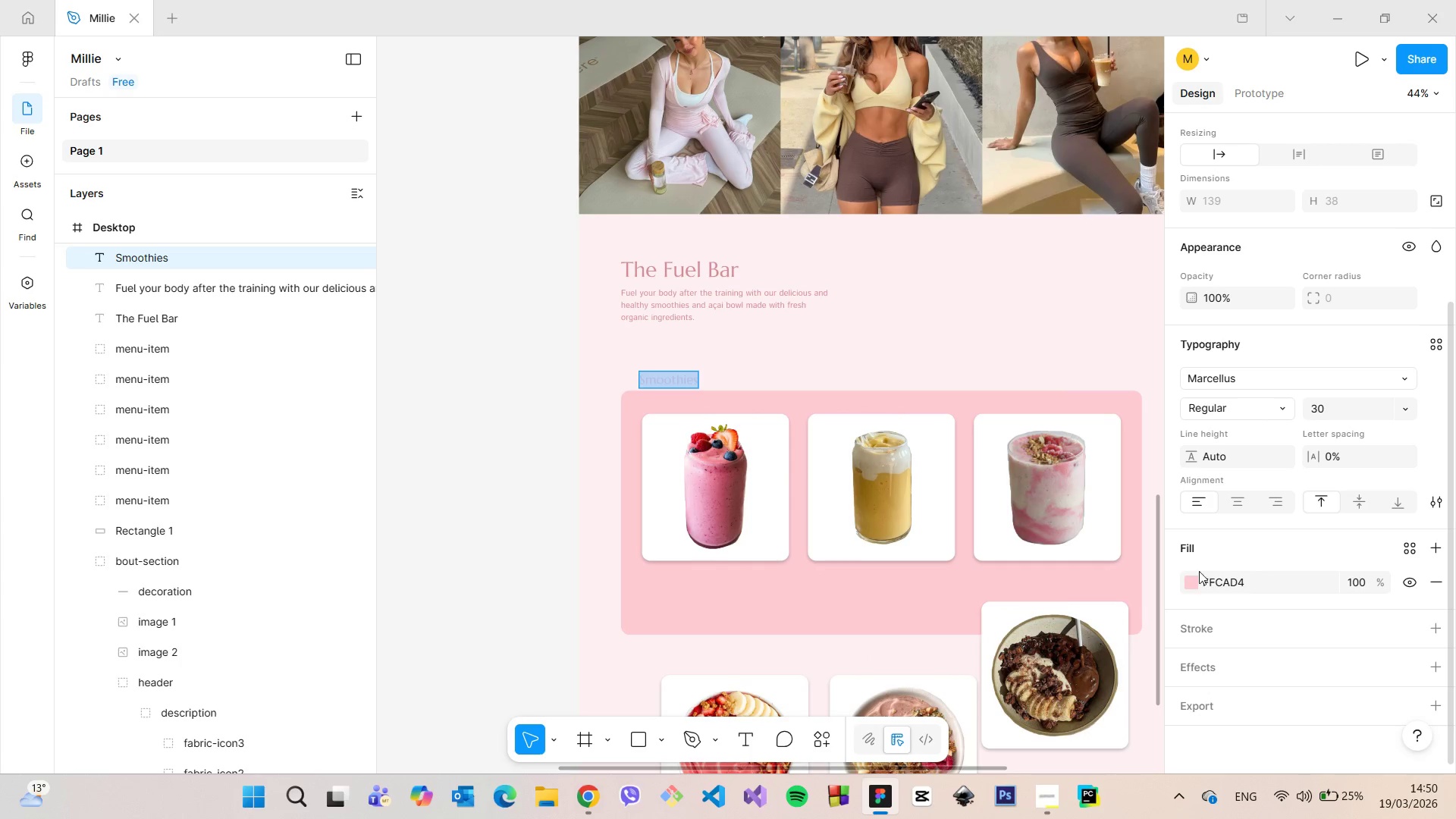 
left_click([1192, 581])
 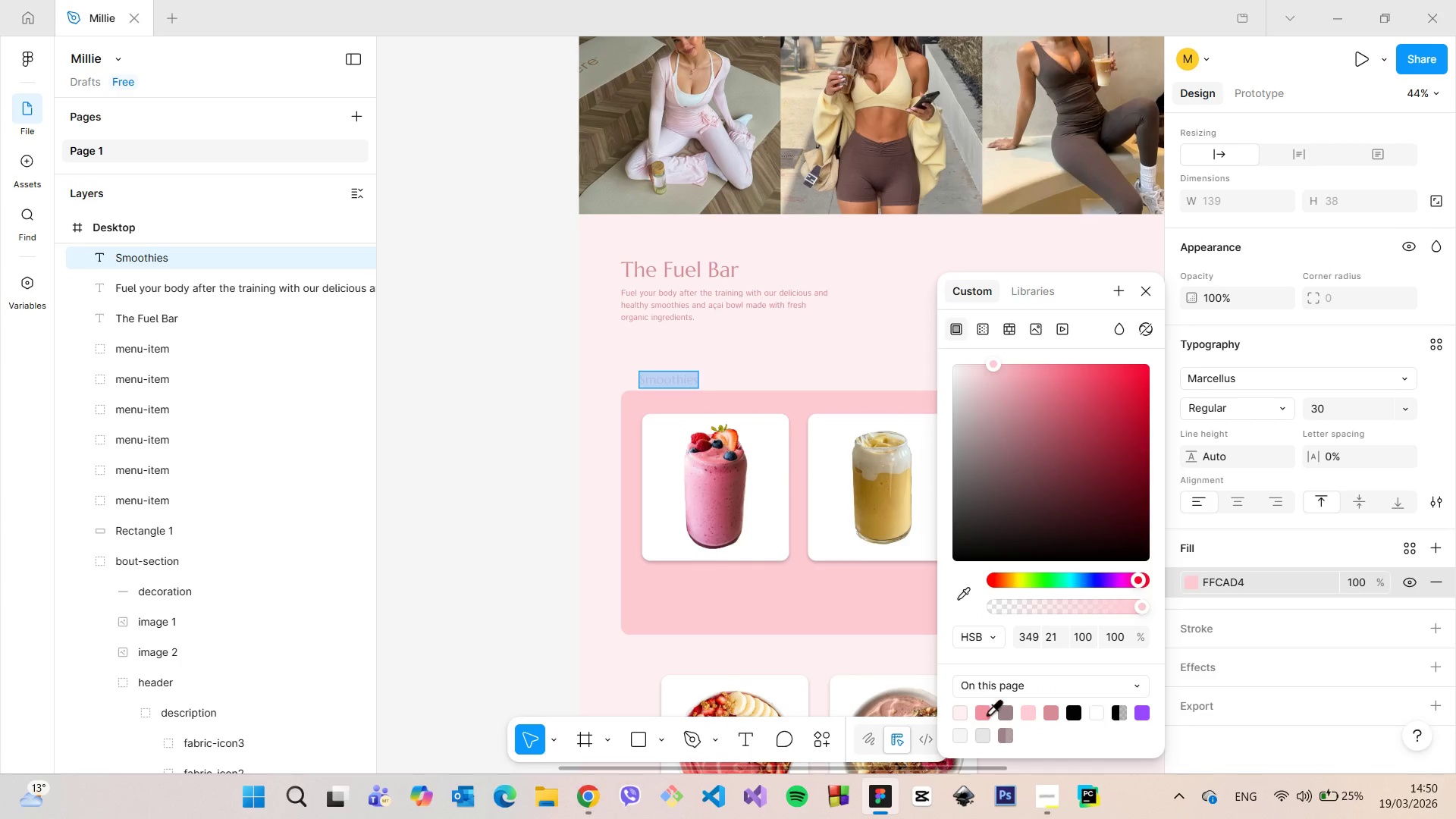 
left_click([984, 714])
 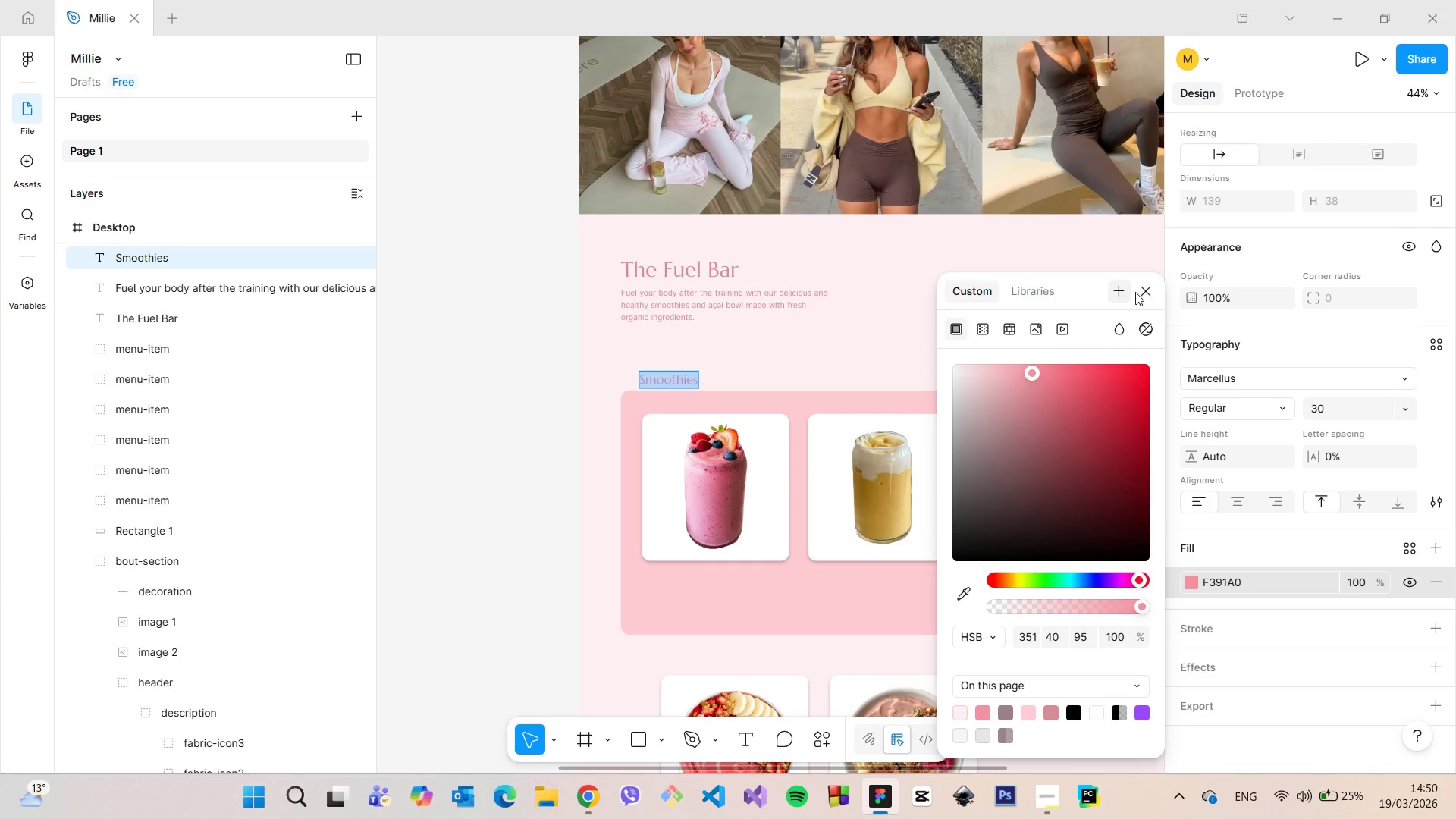 
left_click([1144, 286])
 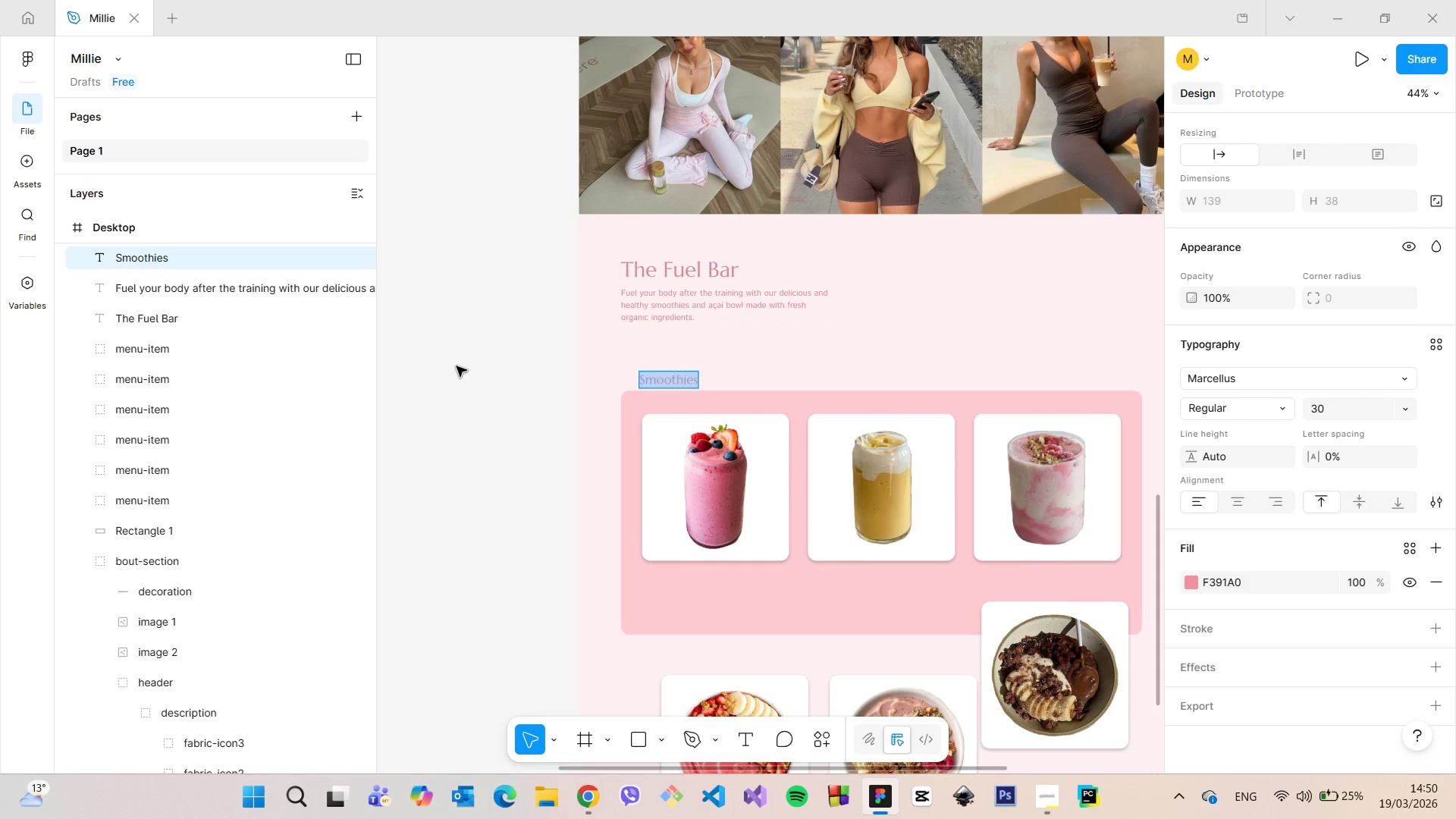 
left_click([457, 366])
 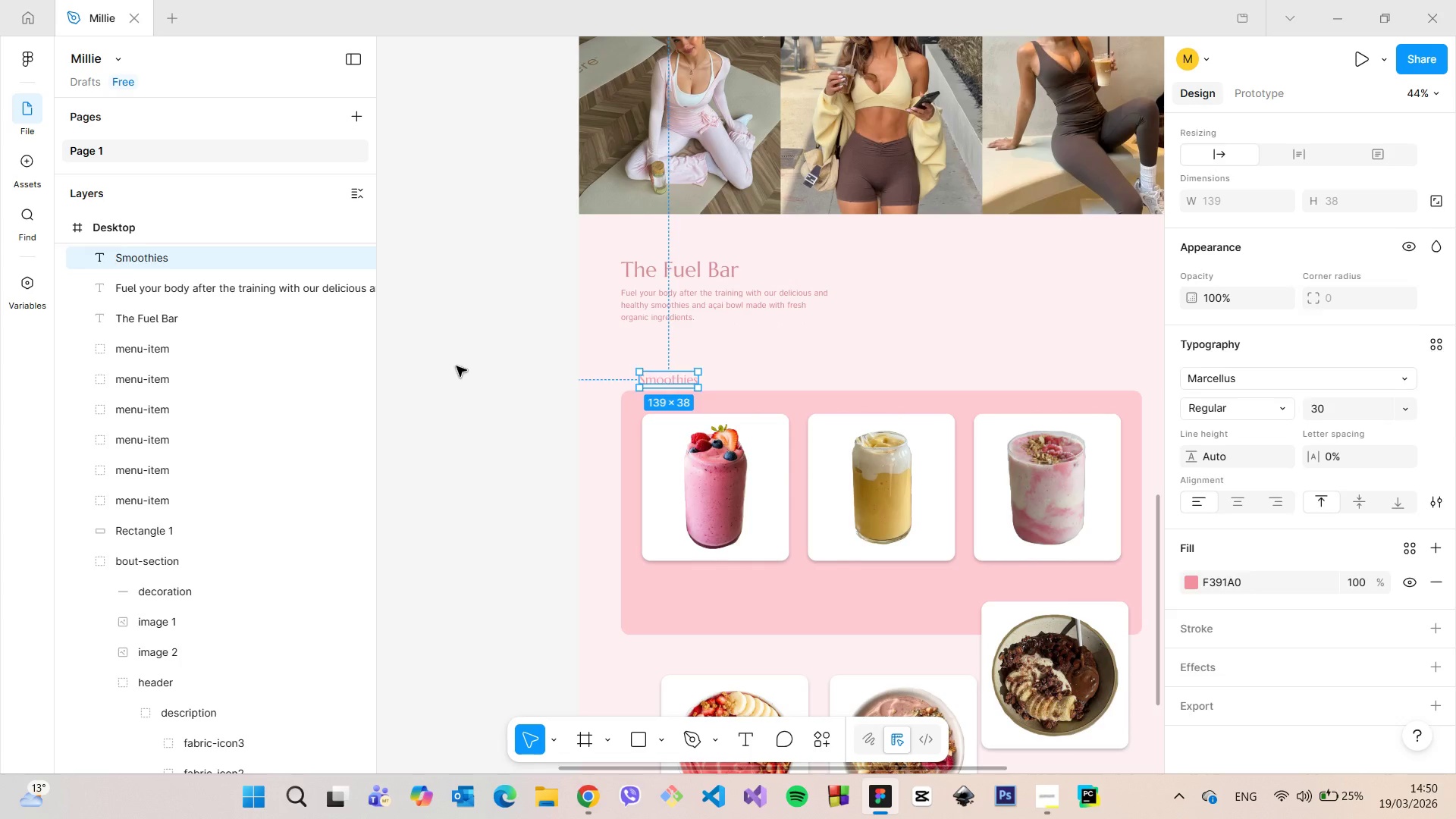 
left_click([457, 366])
 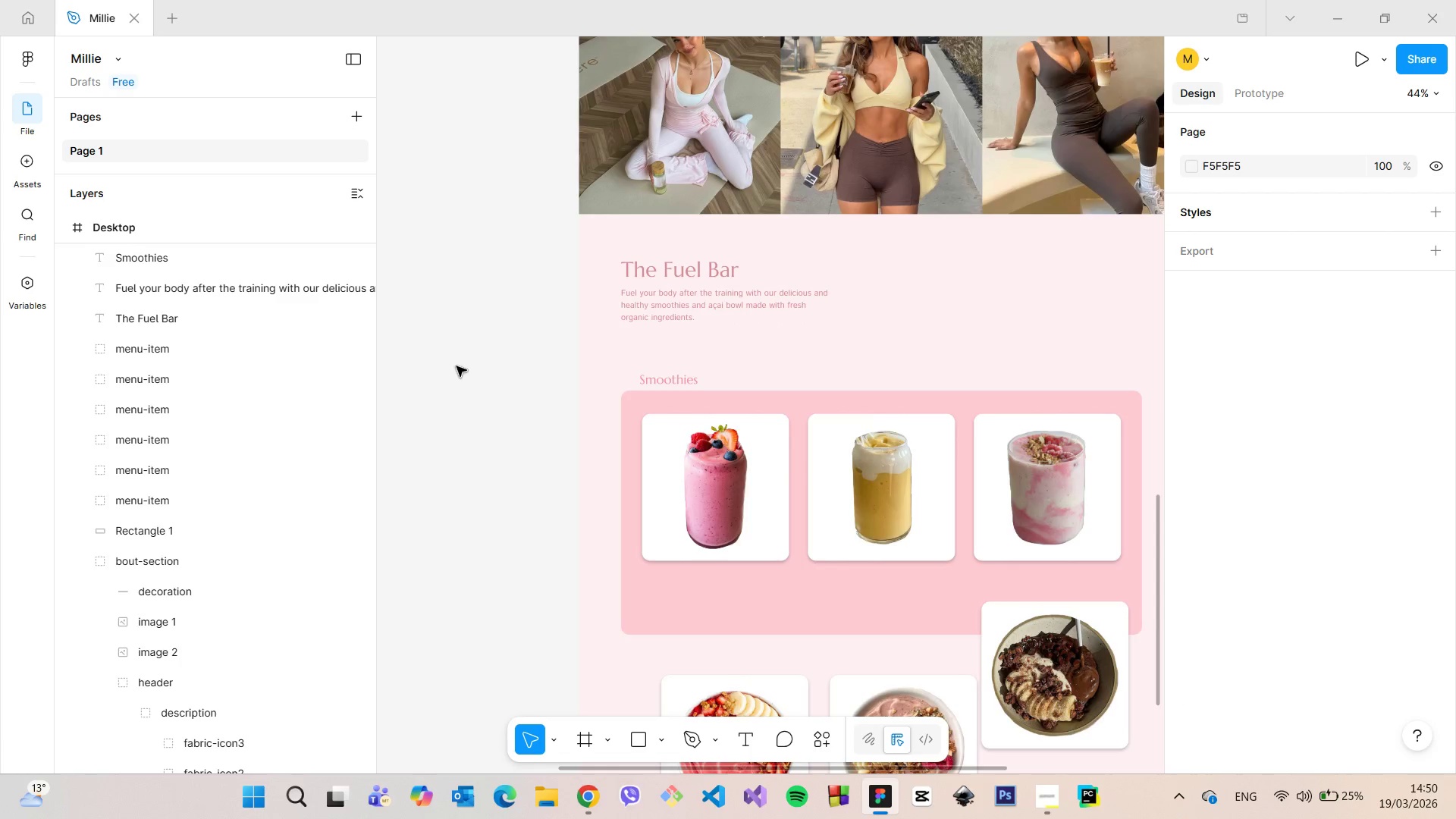 
scroll: coordinate [457, 366], scroll_direction: up, amount: 3.0
 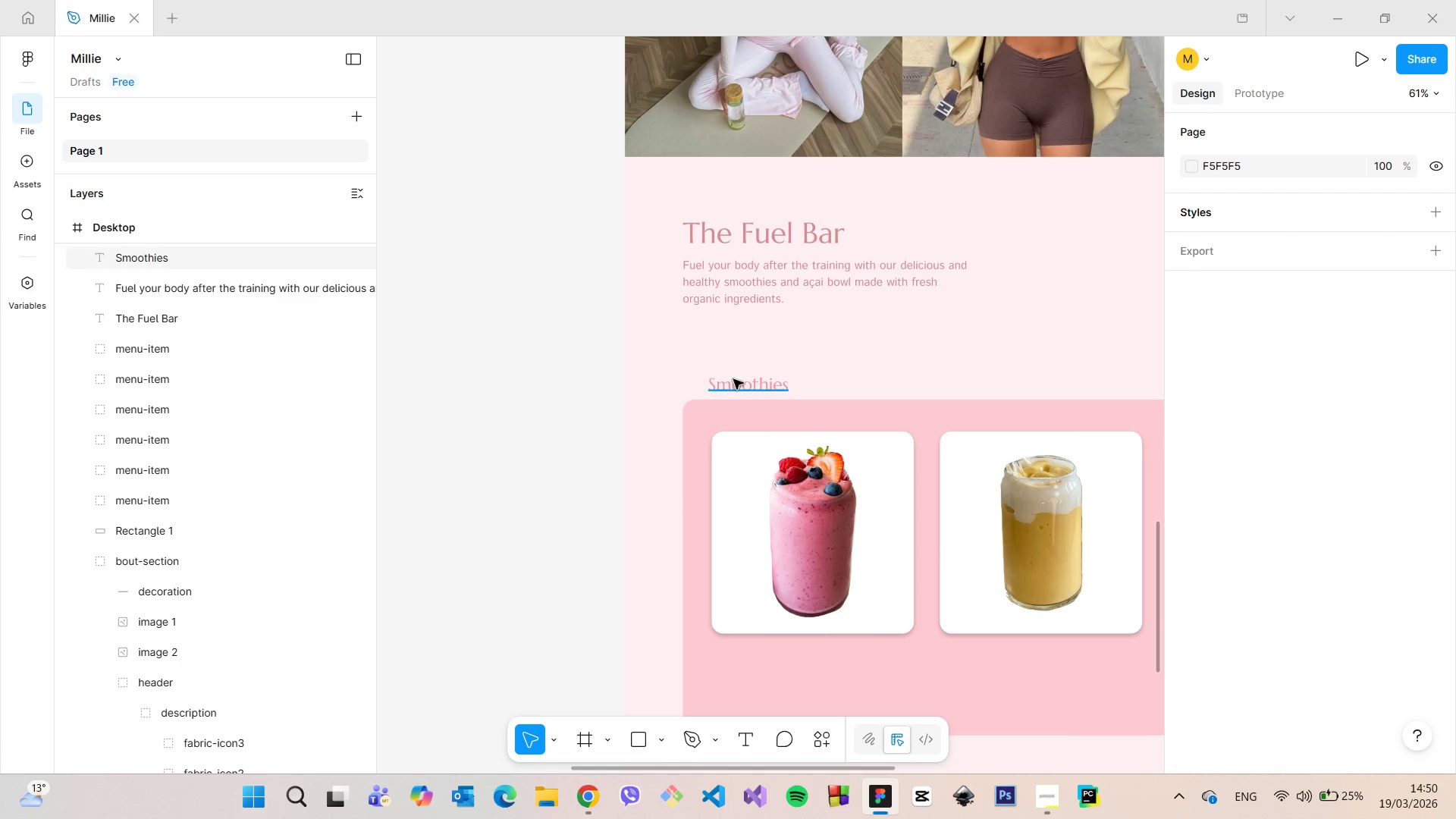 
left_click([735, 380])
 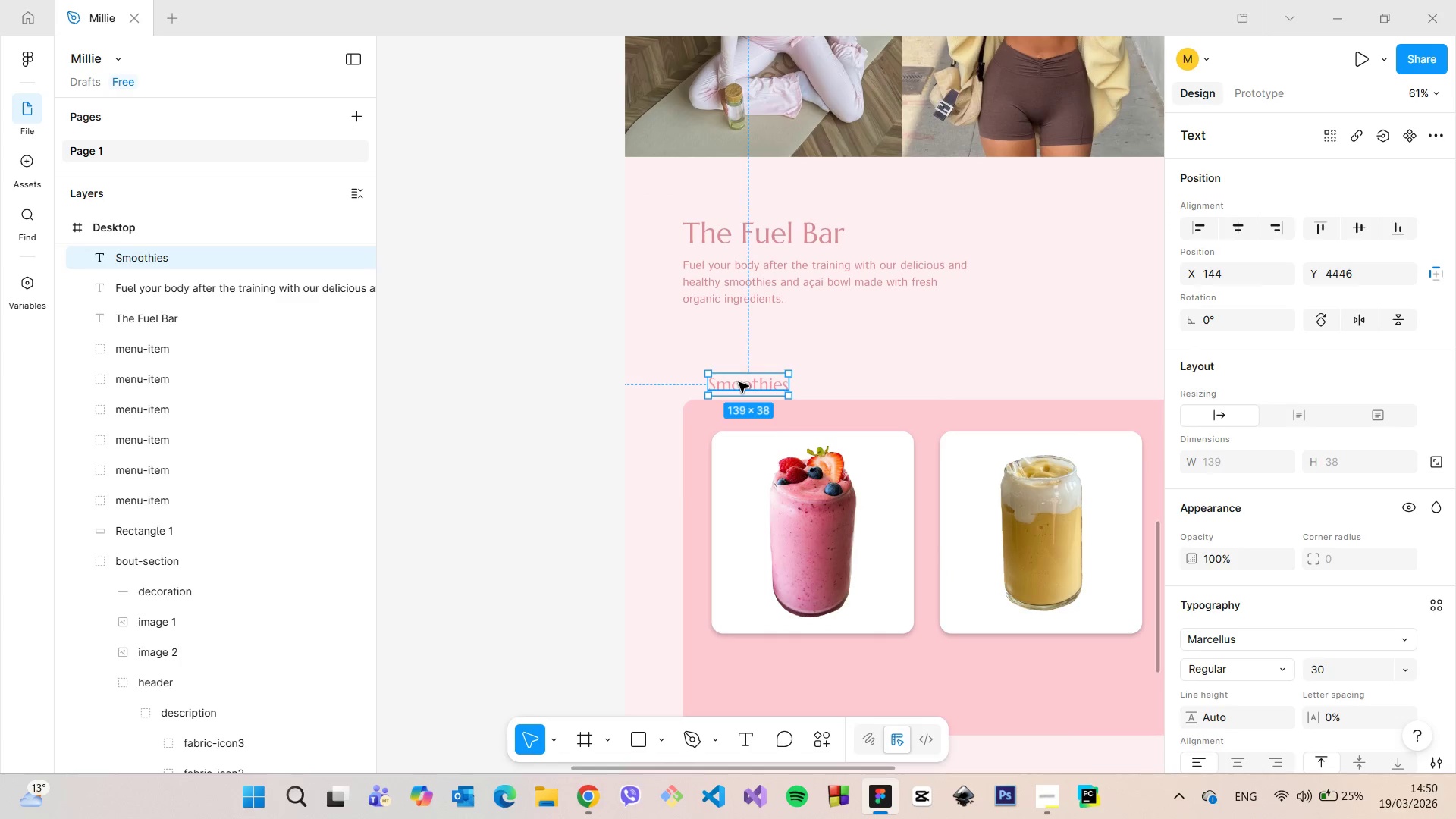 
left_click_drag(start_coordinate=[737, 382], to_coordinate=[717, 375])
 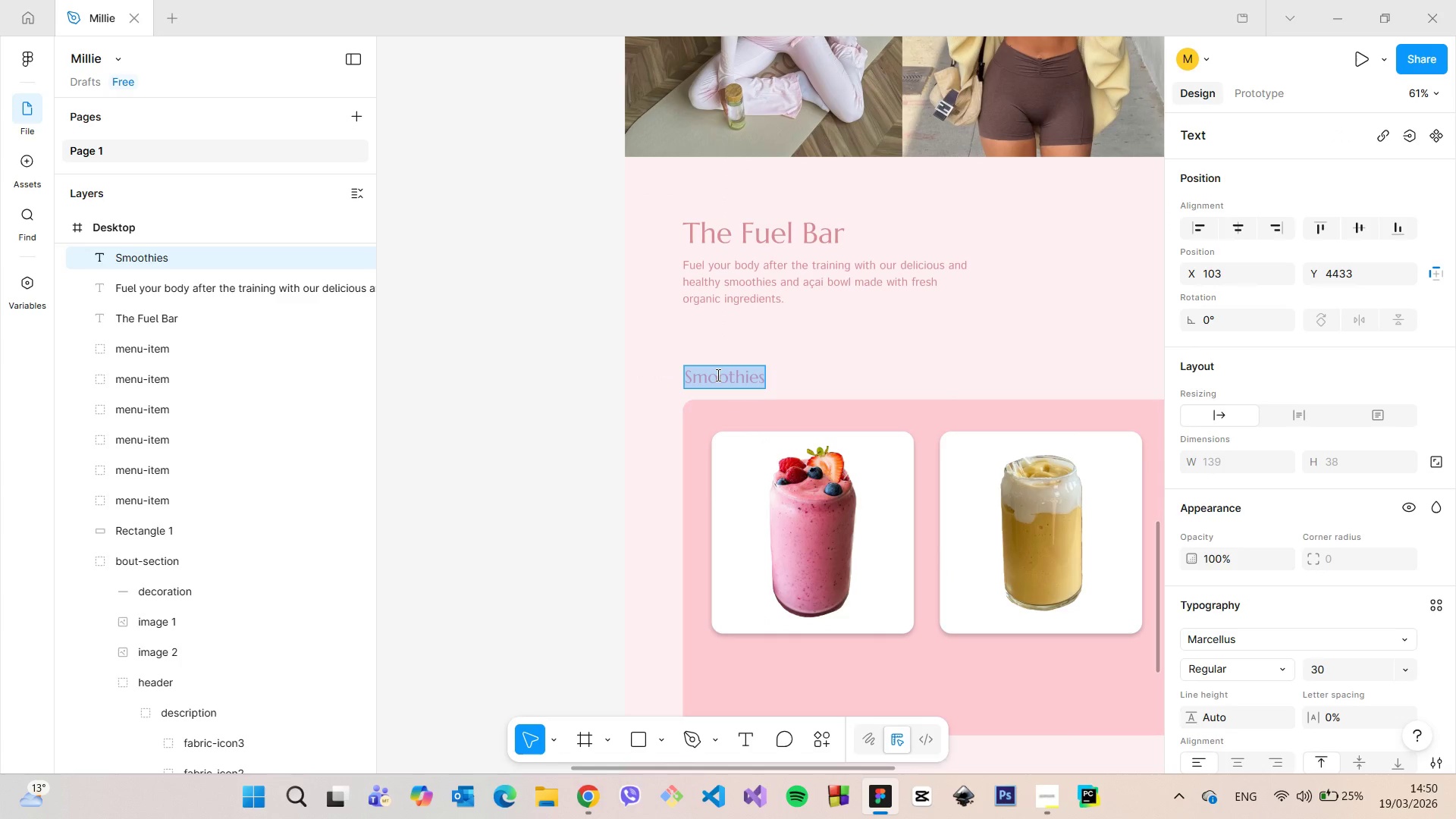 
double_click([717, 375])
 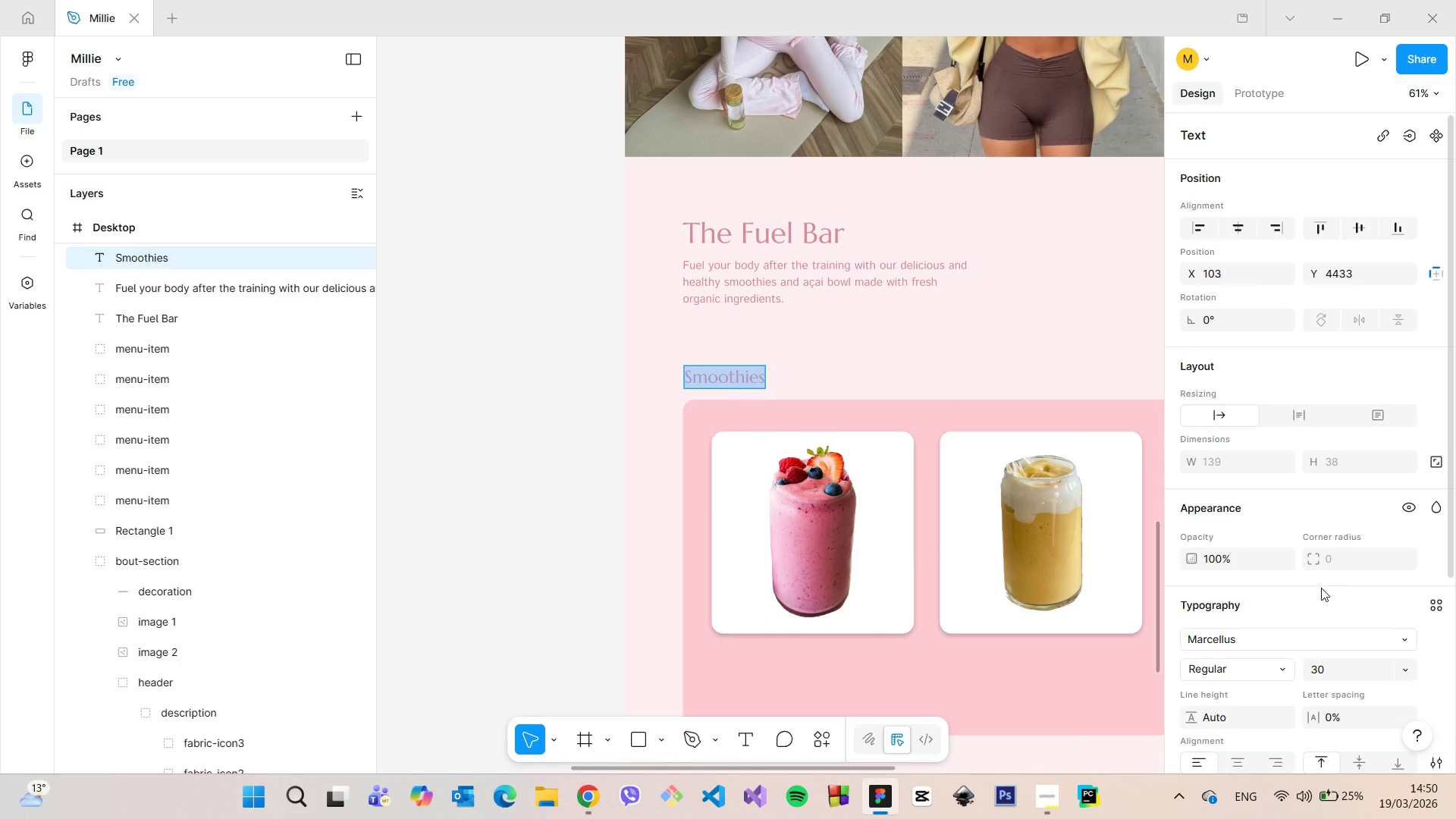 
scroll: coordinate [1321, 588], scroll_direction: down, amount: 3.0
 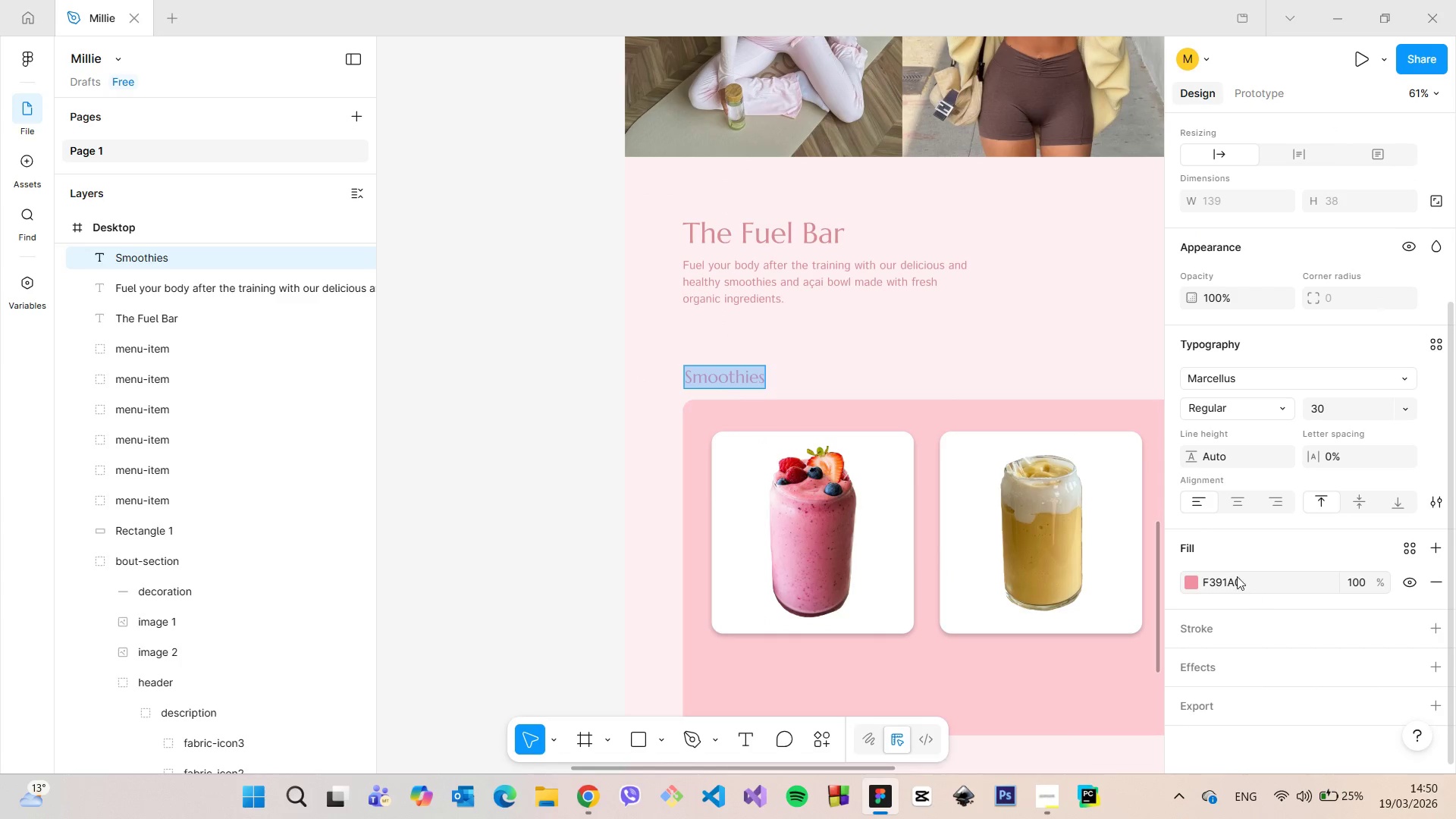 
left_click([1197, 579])
 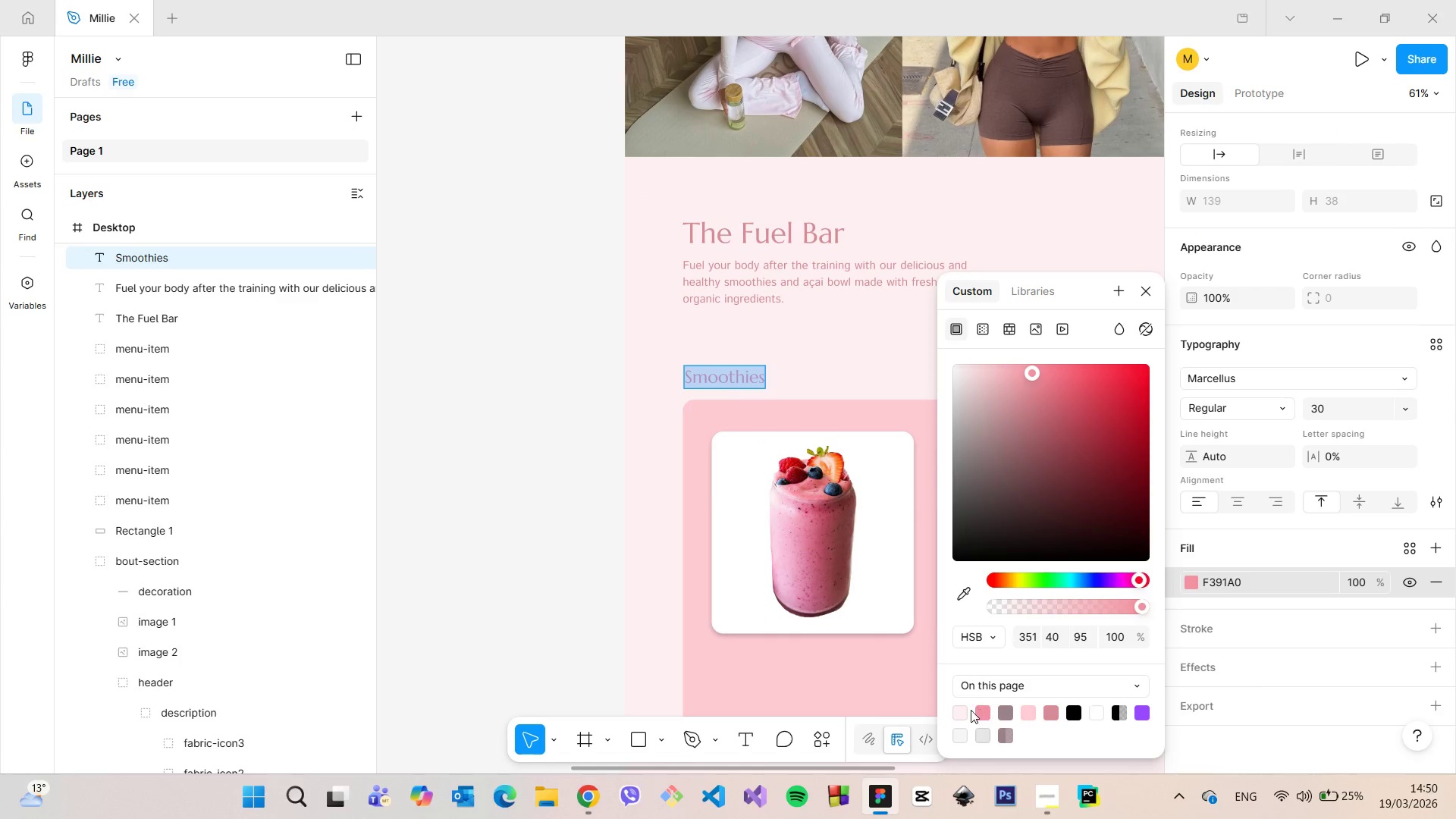 
left_click([964, 710])
 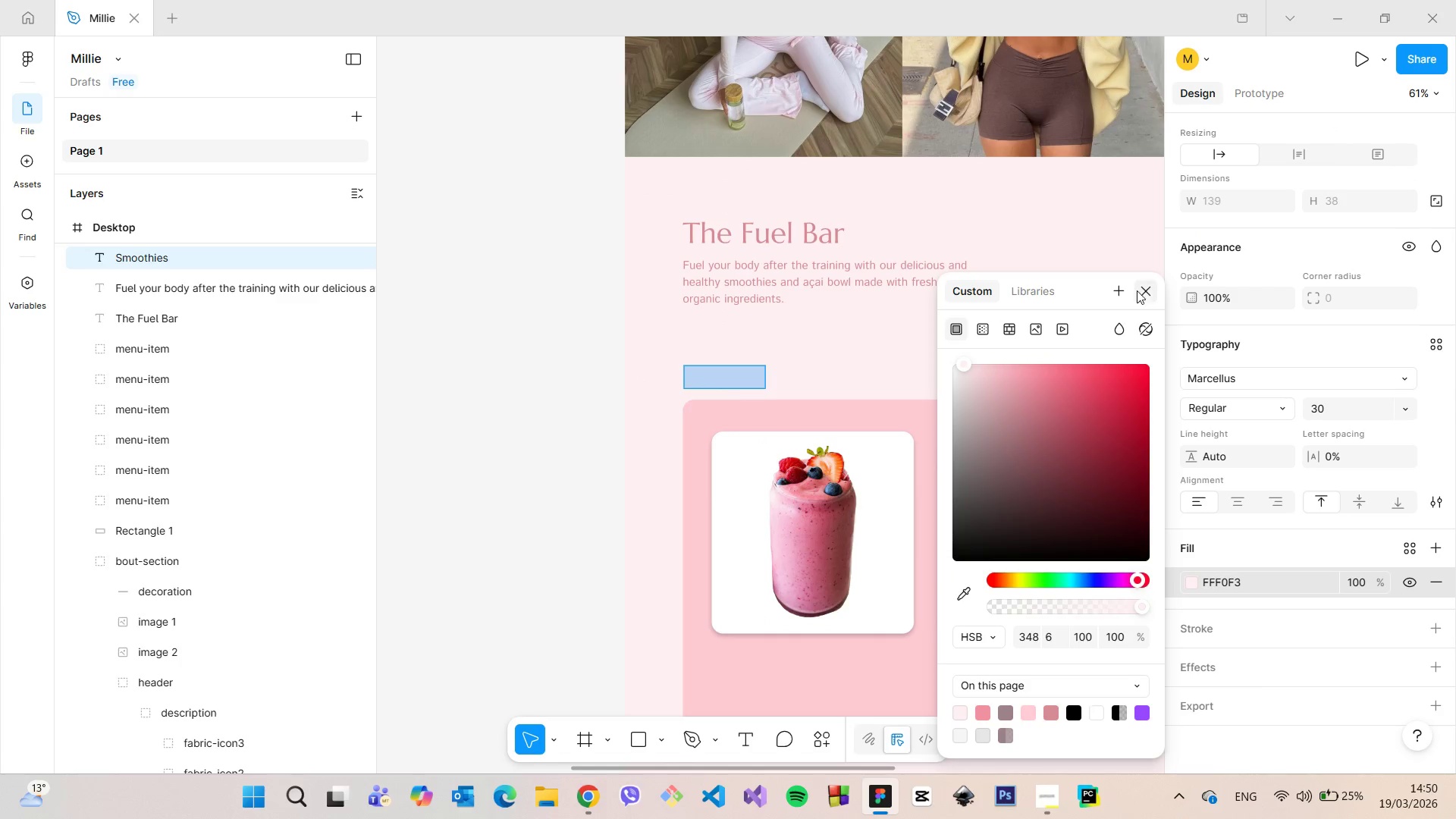 
left_click([1141, 293])
 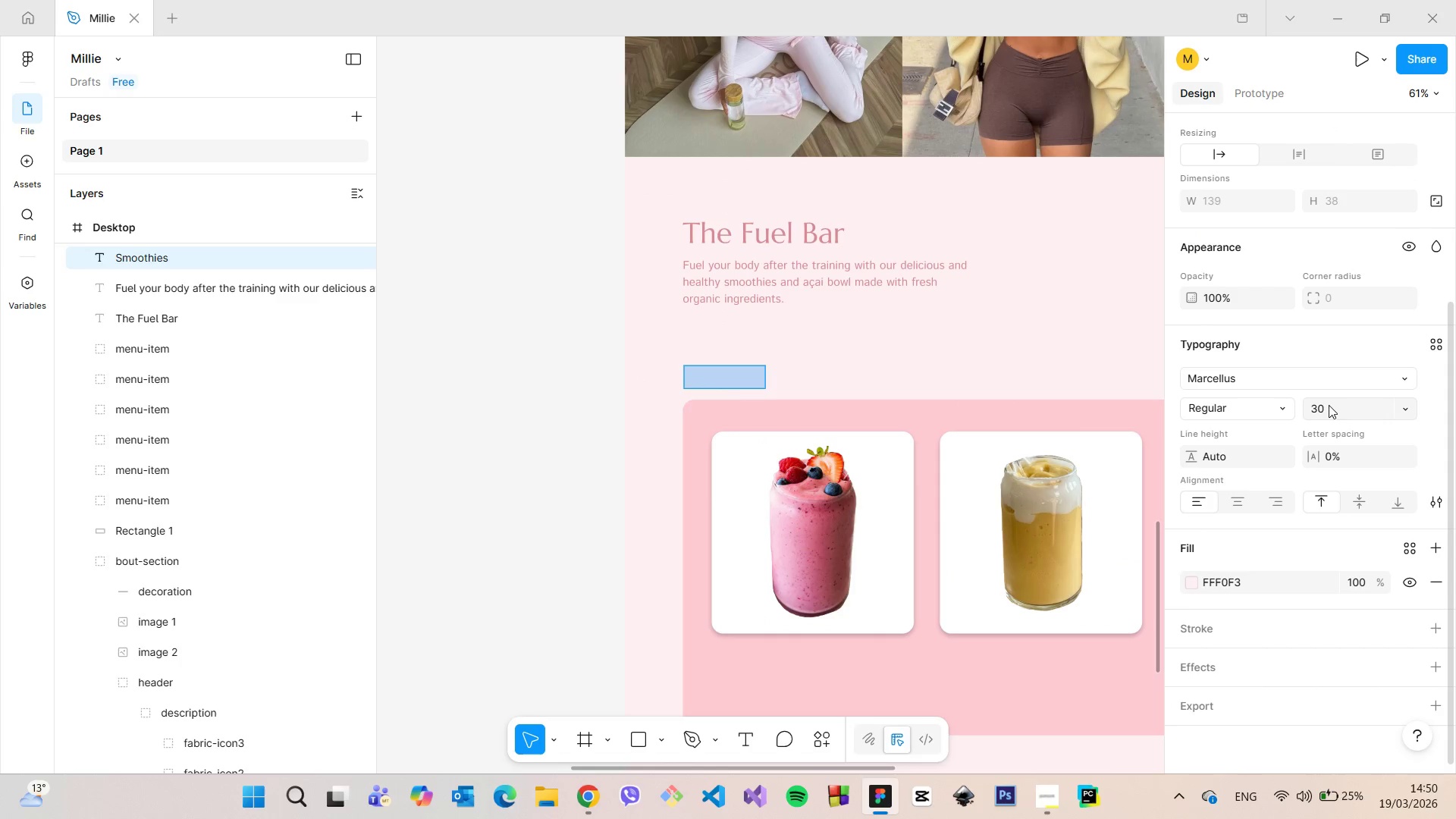 
left_click([1328, 409])
 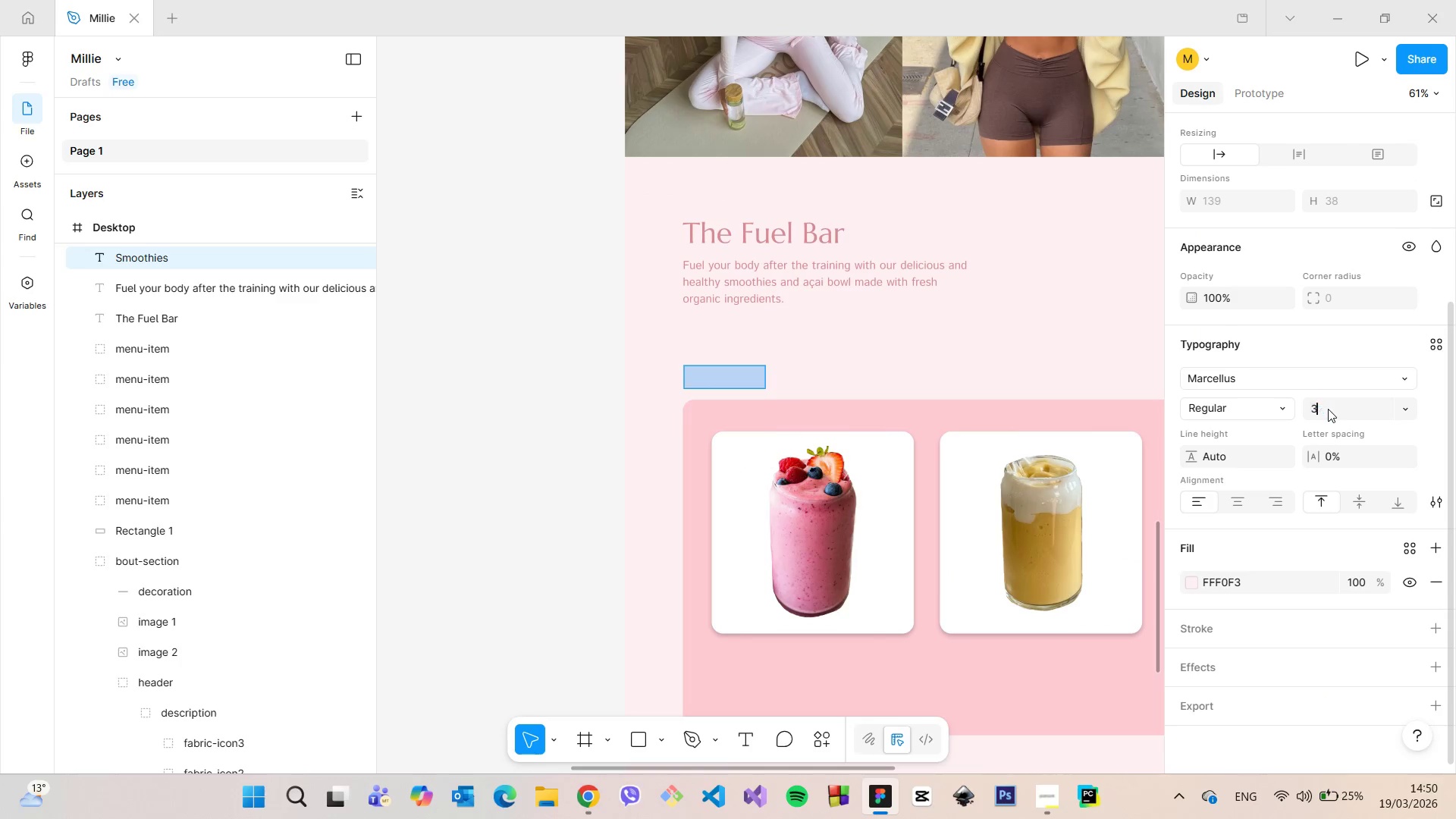 
type(30)
 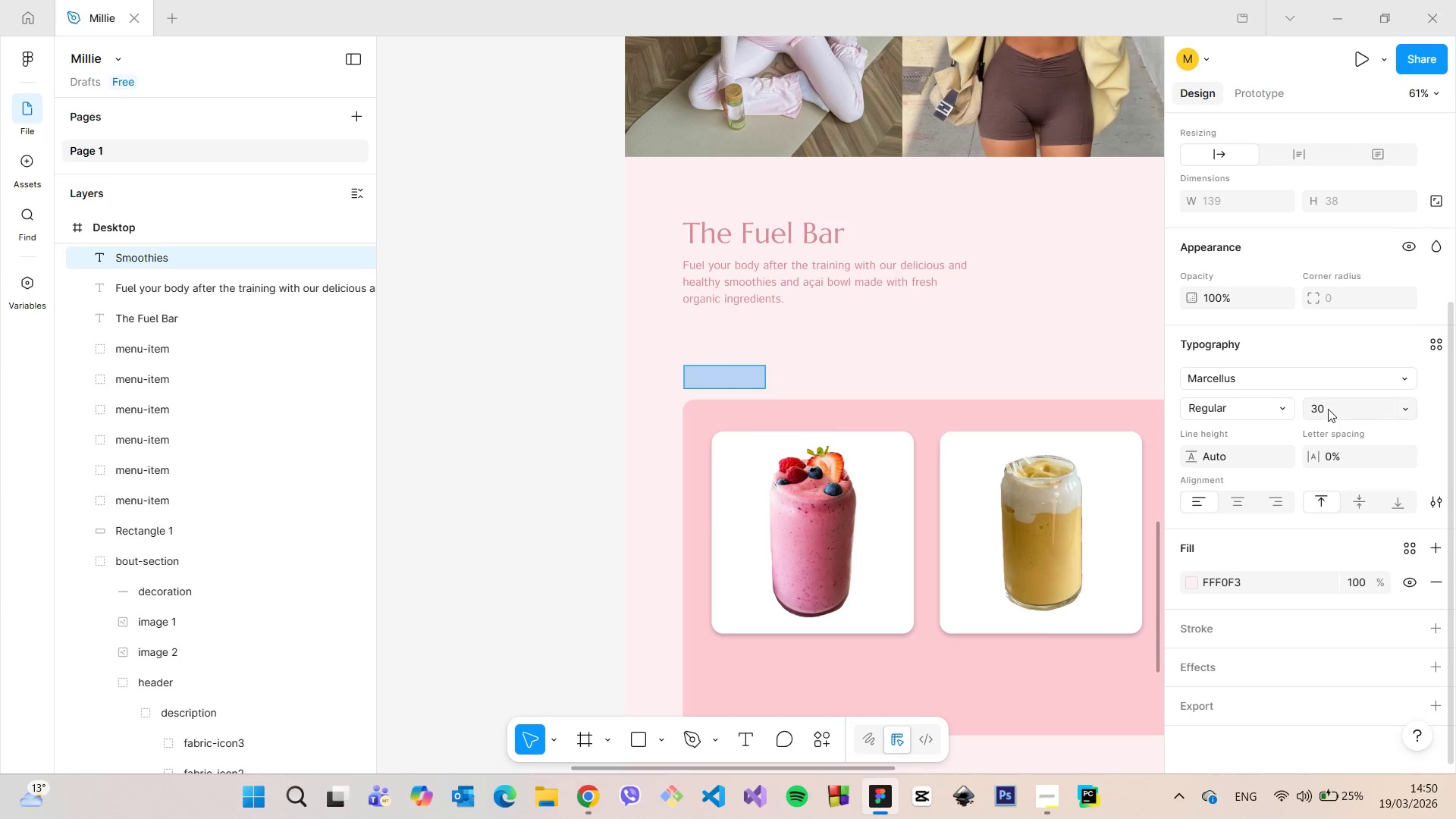 
key(Enter)
 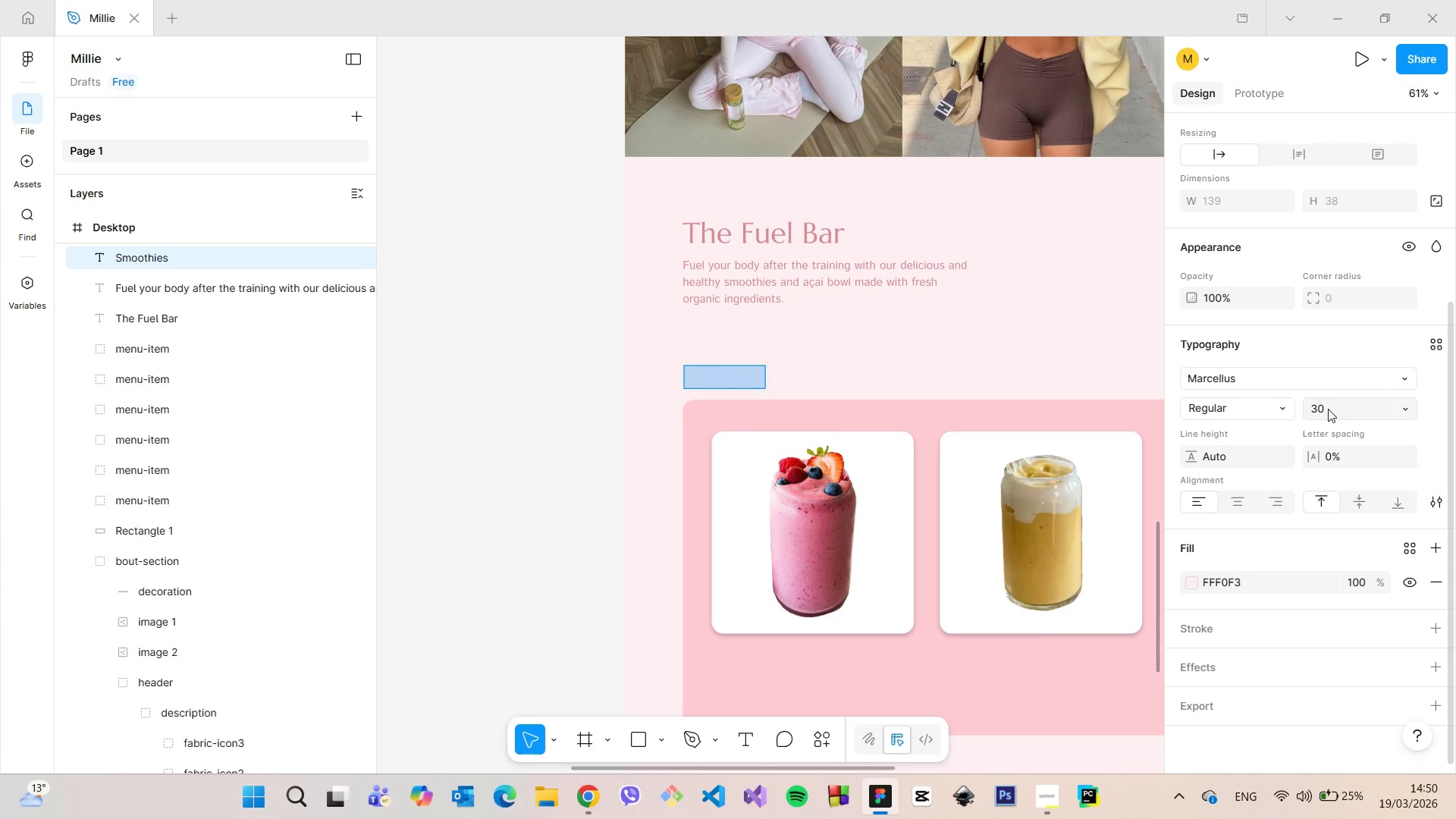 
left_click([1328, 409])
 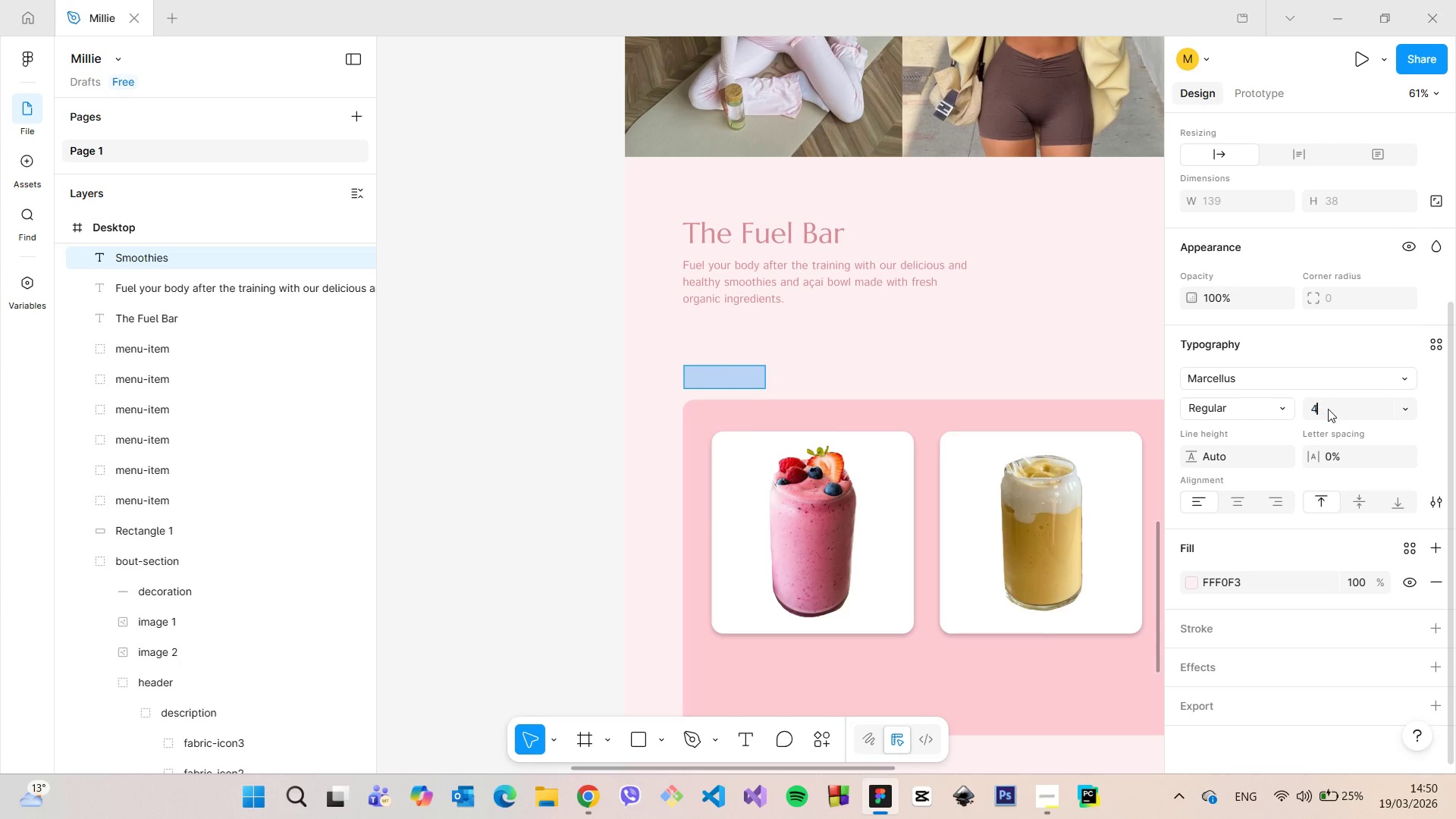 
type(40)
 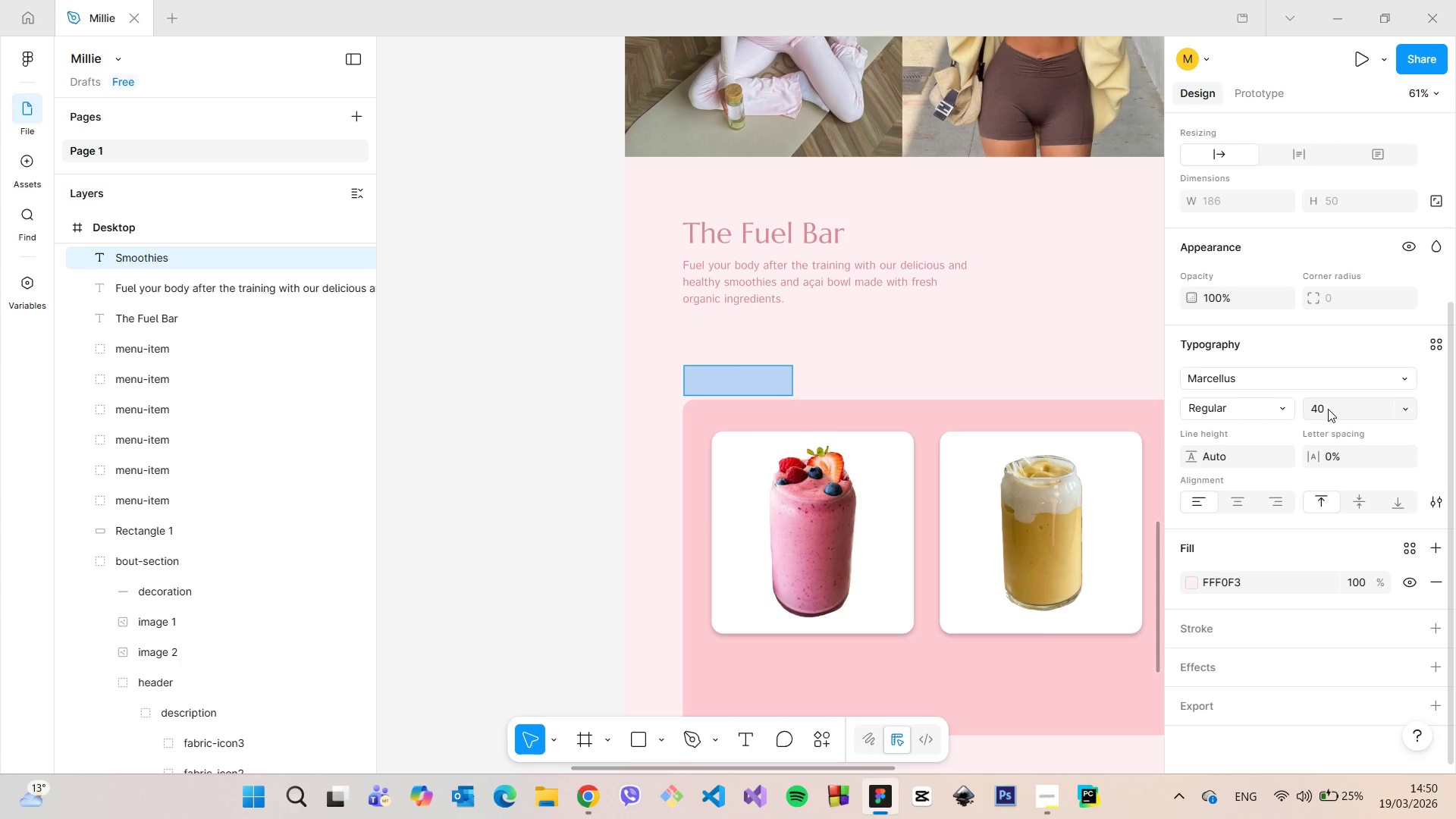 
key(Enter)
 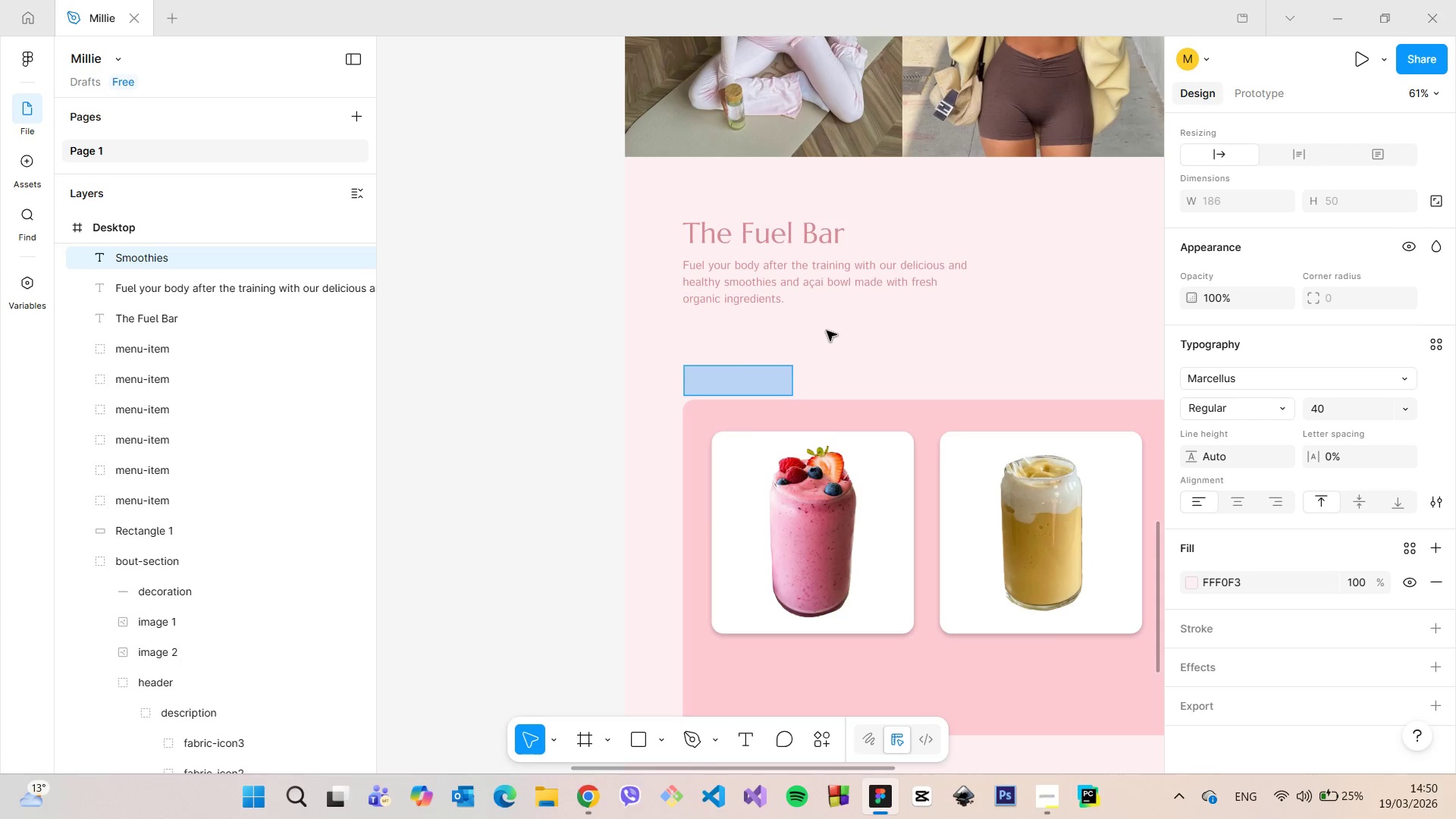 
left_click([829, 331])
 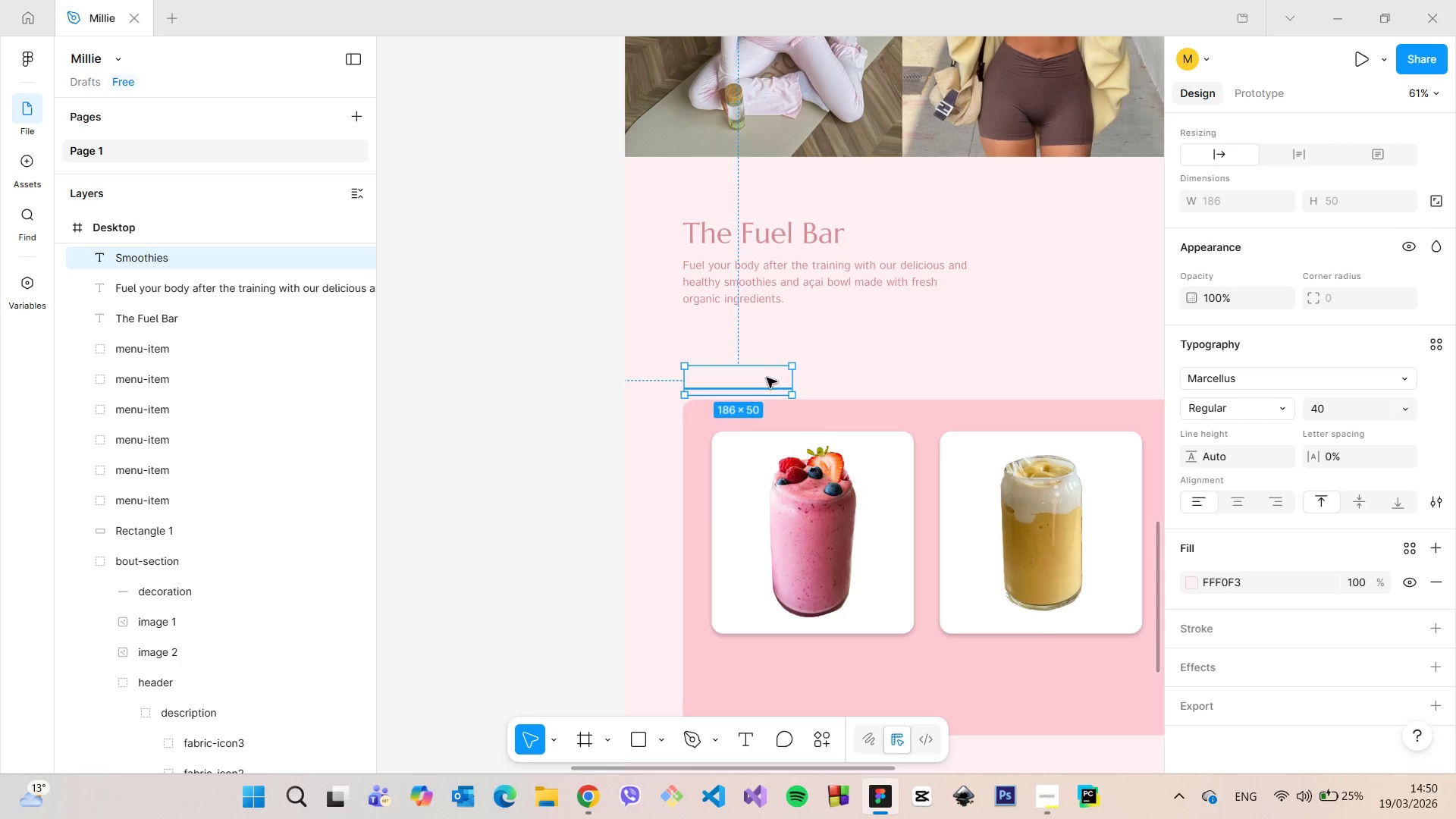 
left_click_drag(start_coordinate=[767, 376], to_coordinate=[776, 414])
 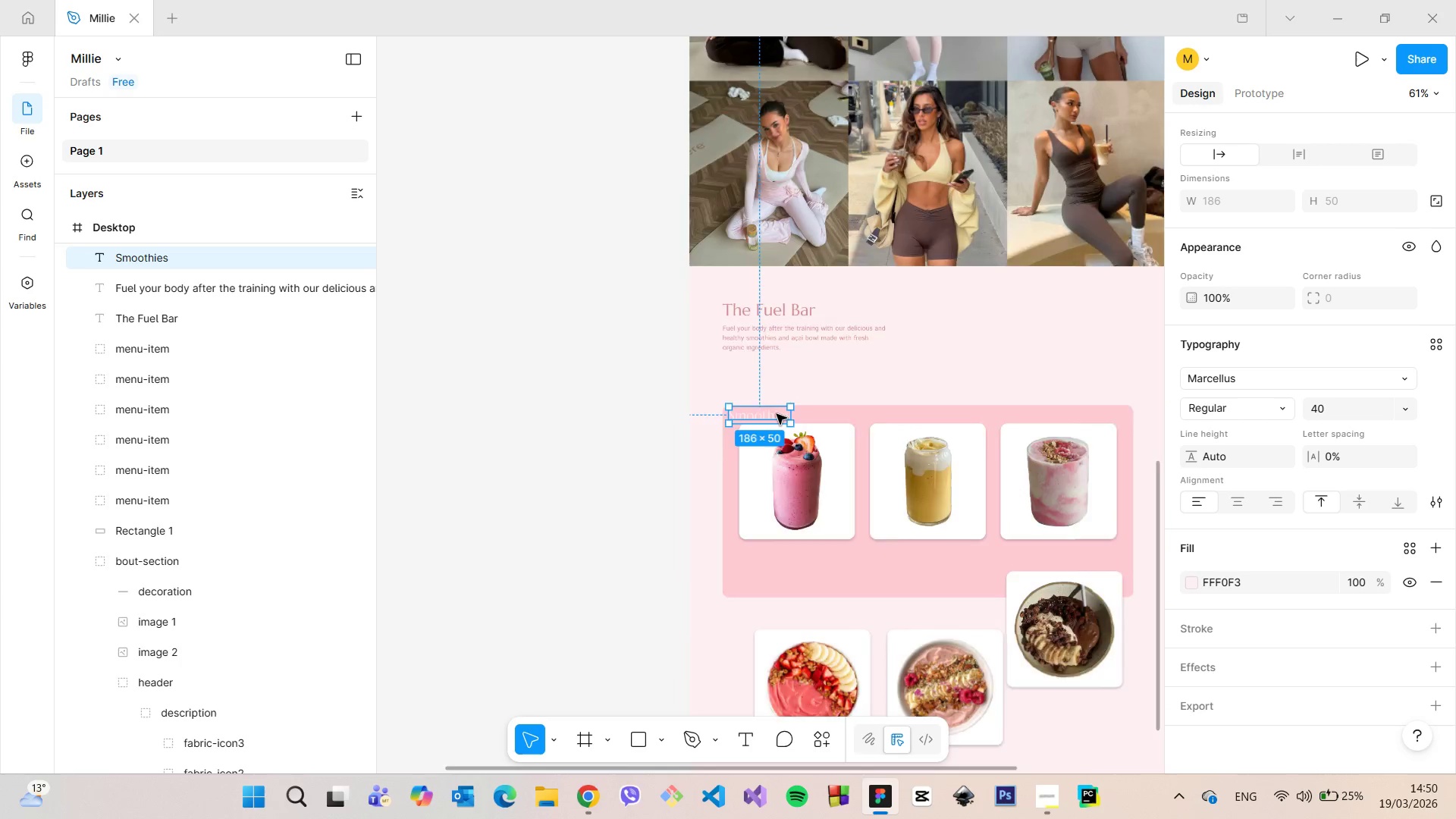 
scroll: coordinate [777, 414], scroll_direction: down, amount: 5.0
 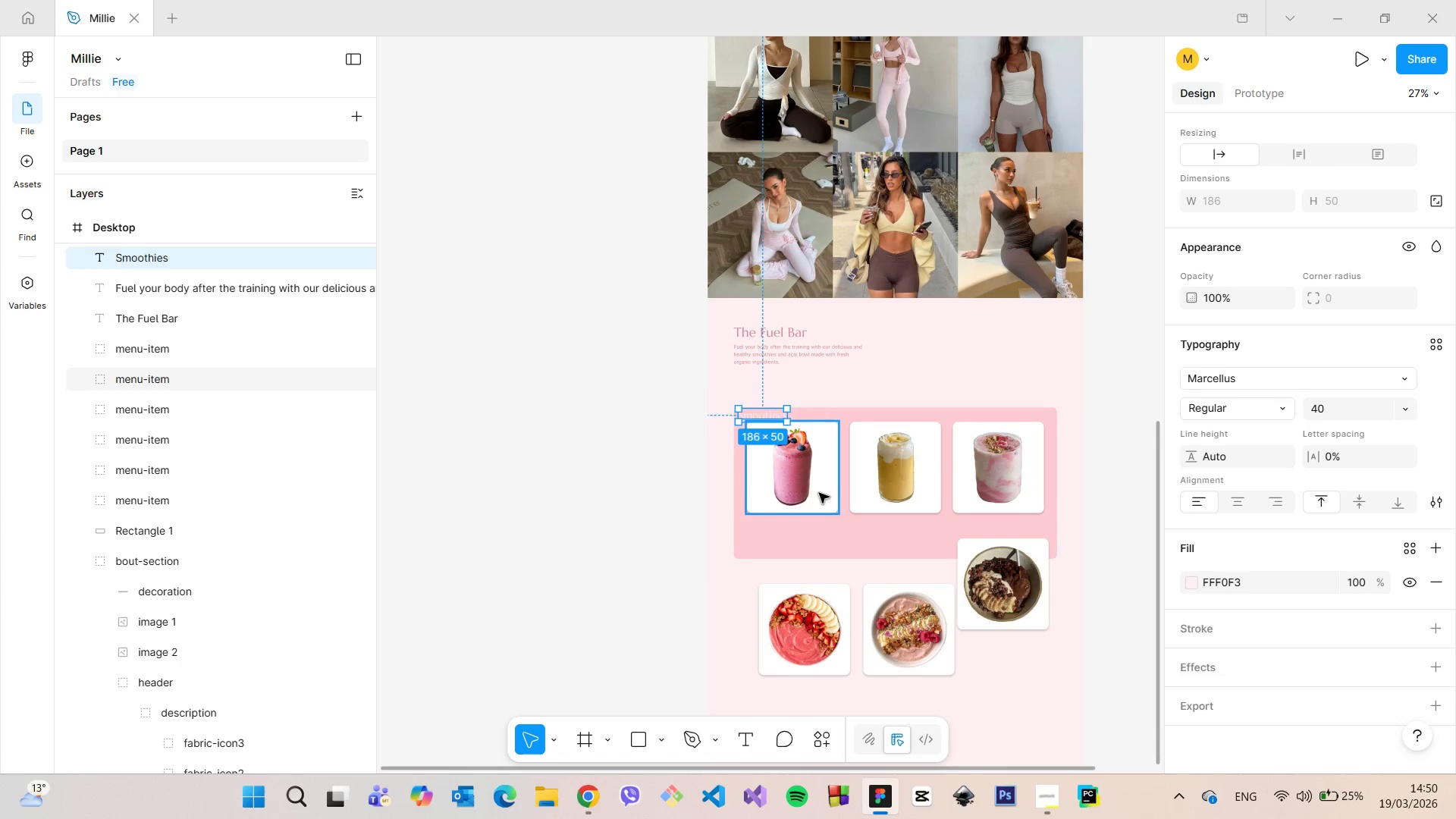 
left_click([819, 493])
 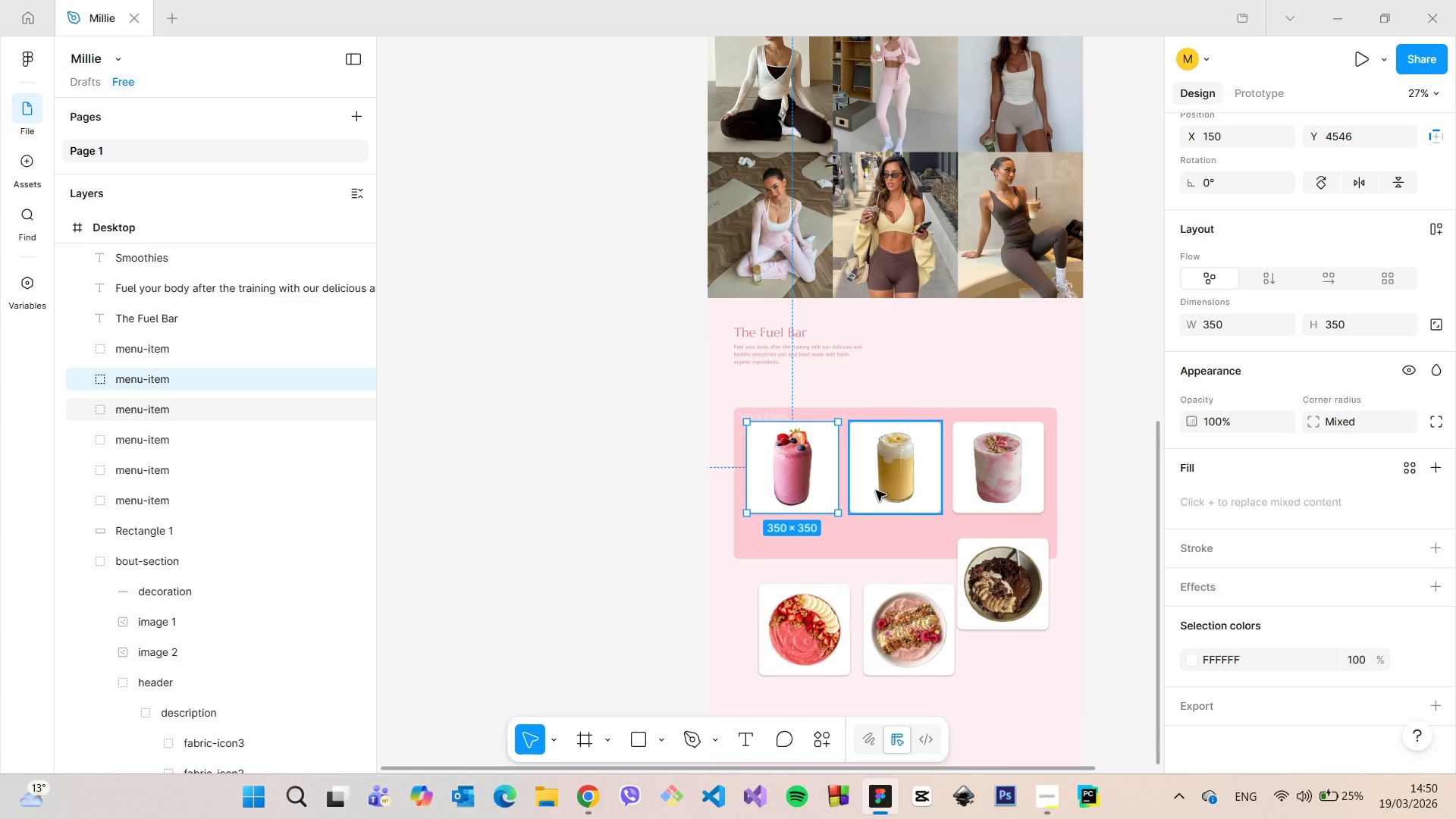 
hold_key(key=ShiftLeft, duration=0.97)
double_click([876, 491])
 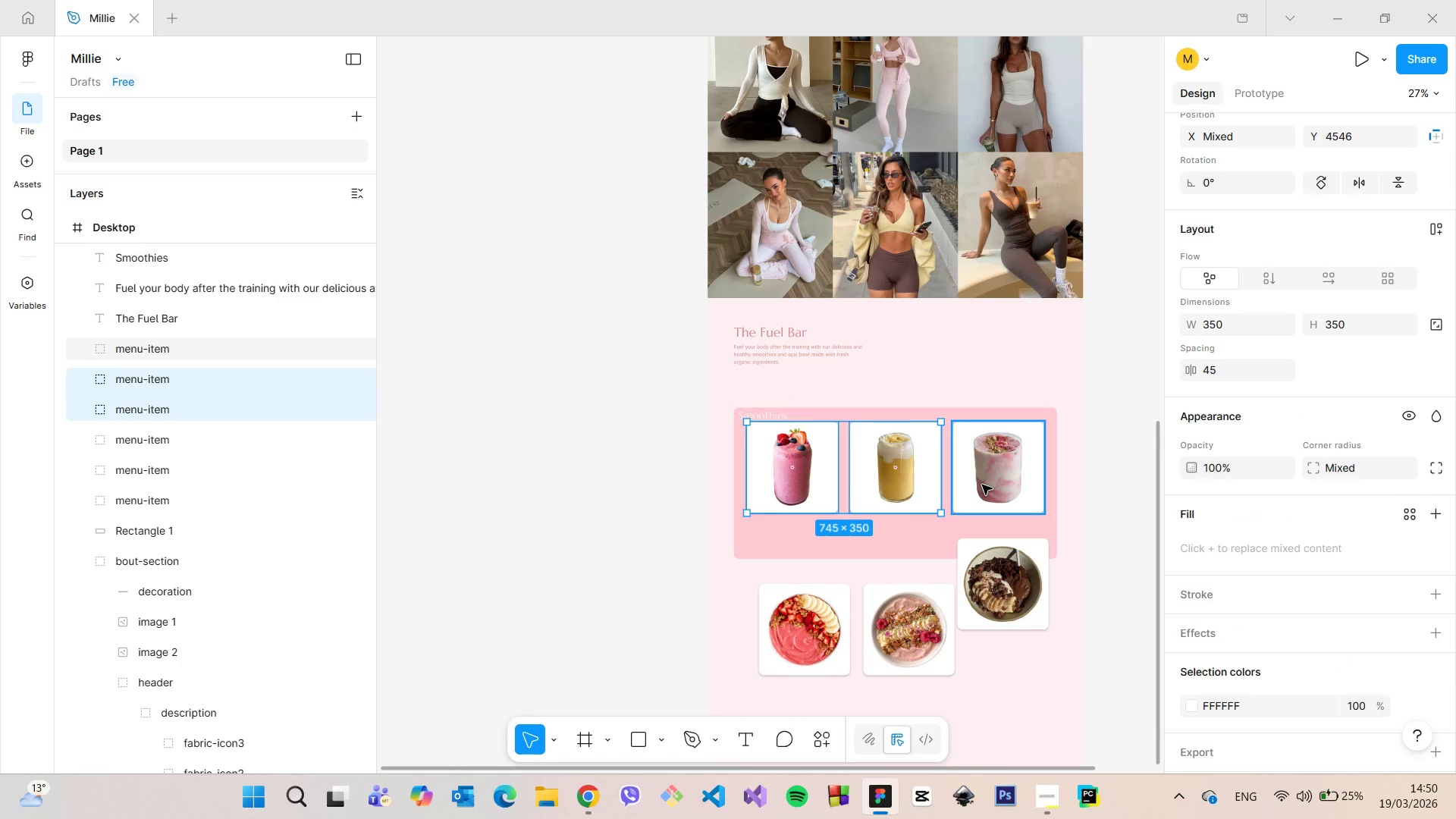 
left_click([982, 485])
 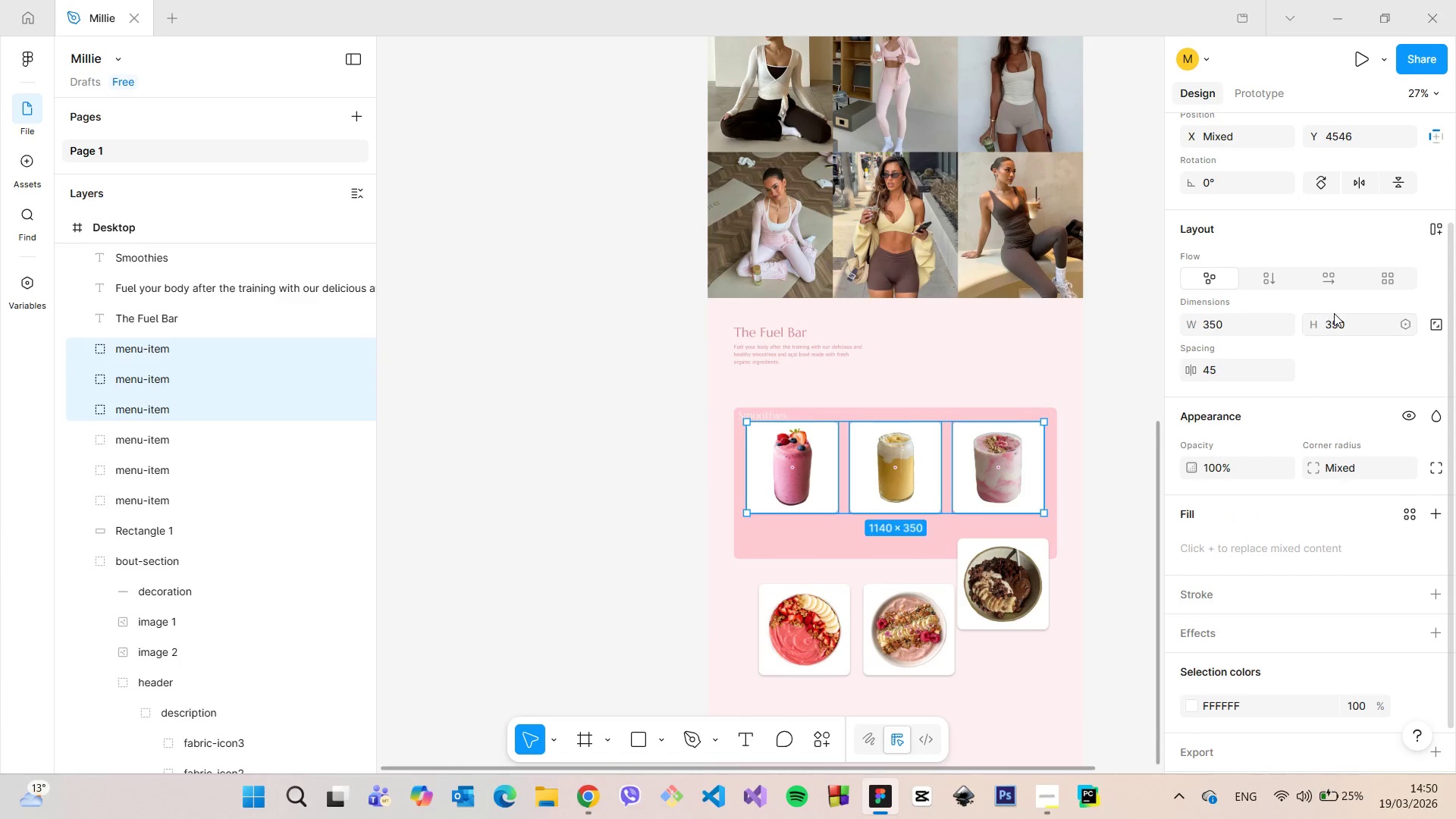 
scroll: coordinate [1335, 313], scroll_direction: up, amount: 4.0
 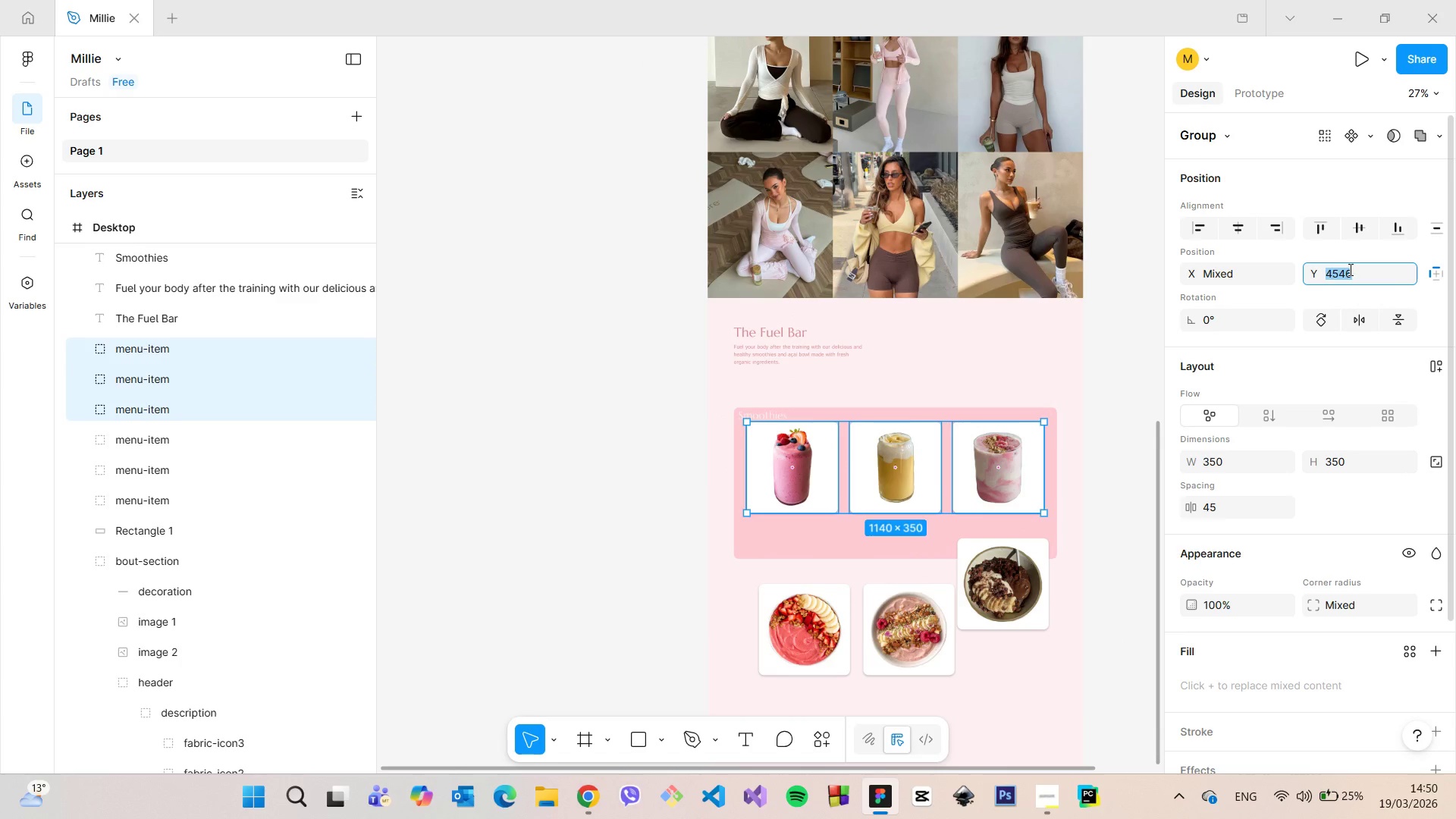 
left_click([1347, 270])
 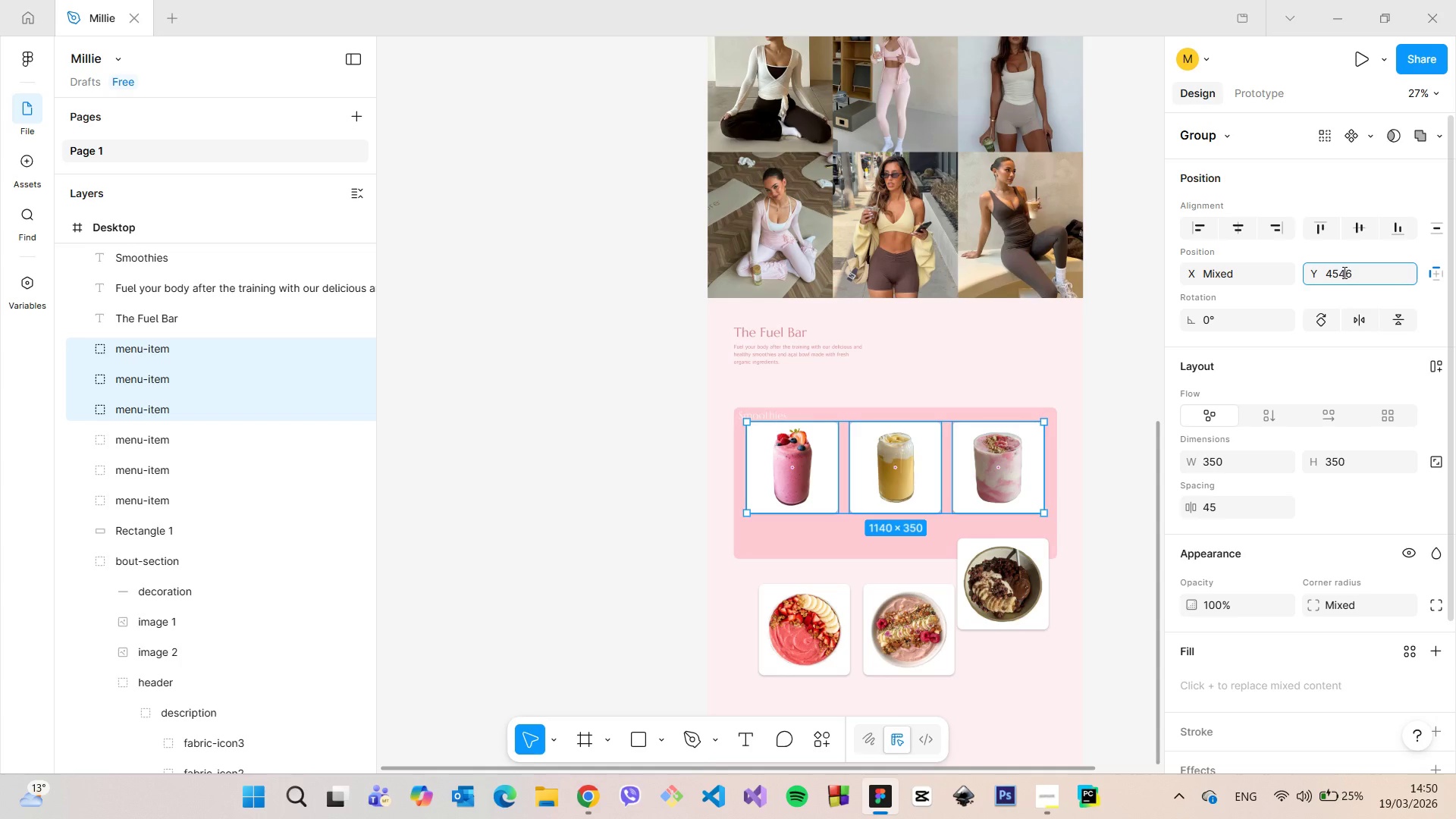 
left_click_drag(start_coordinate=[1345, 272], to_coordinate=[1341, 271])
 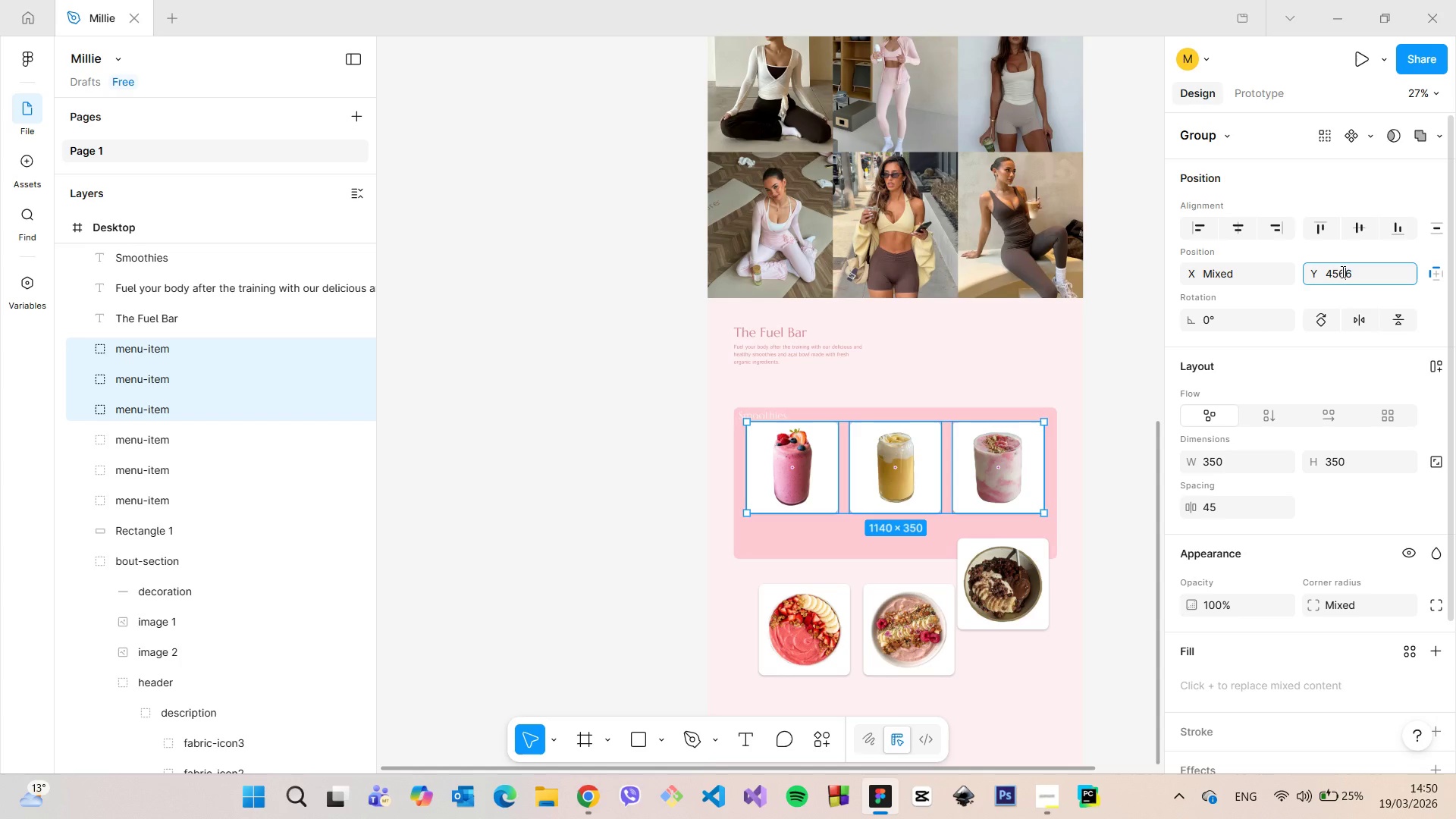 
key(6)
 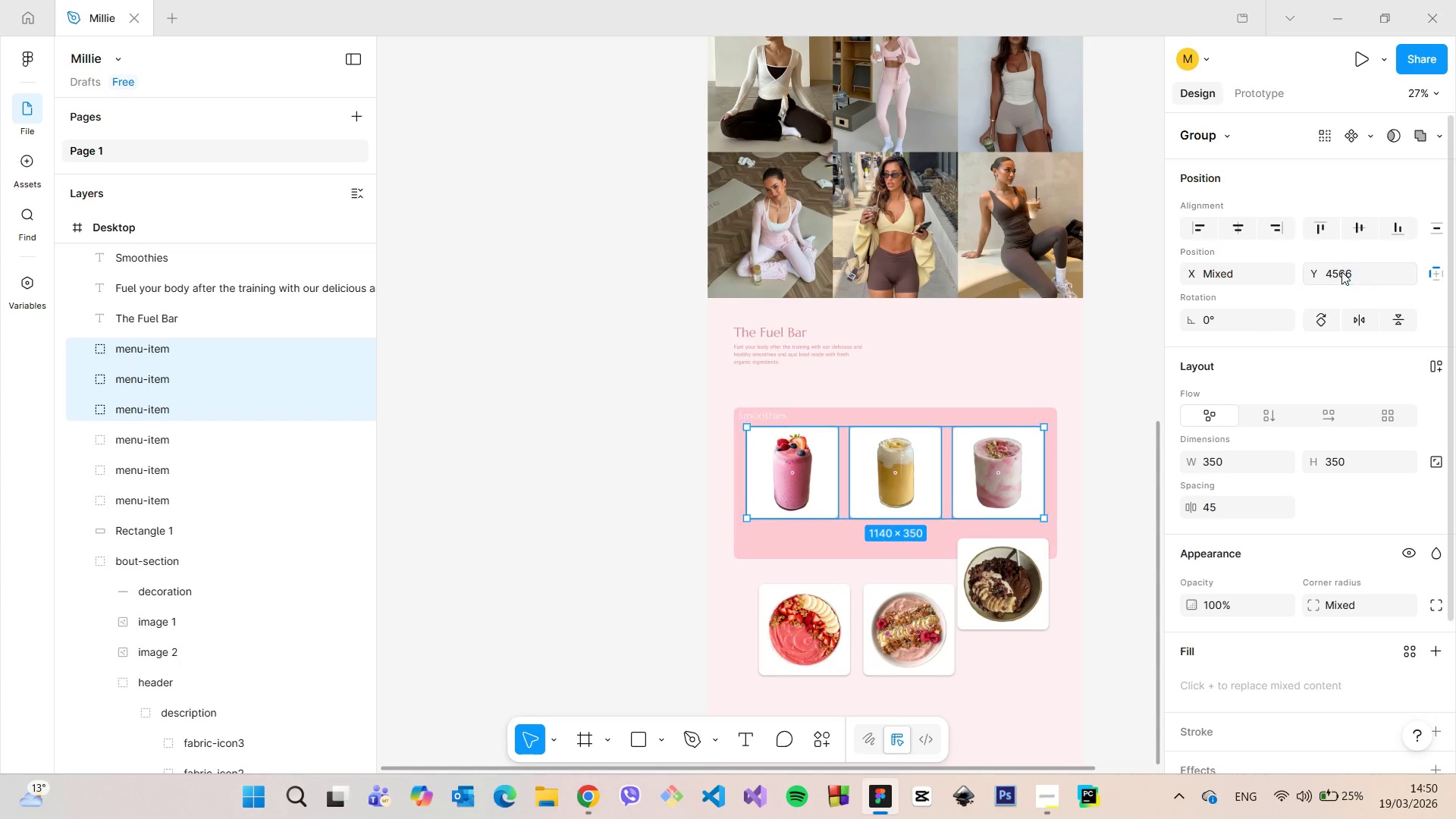 
key(Enter)
 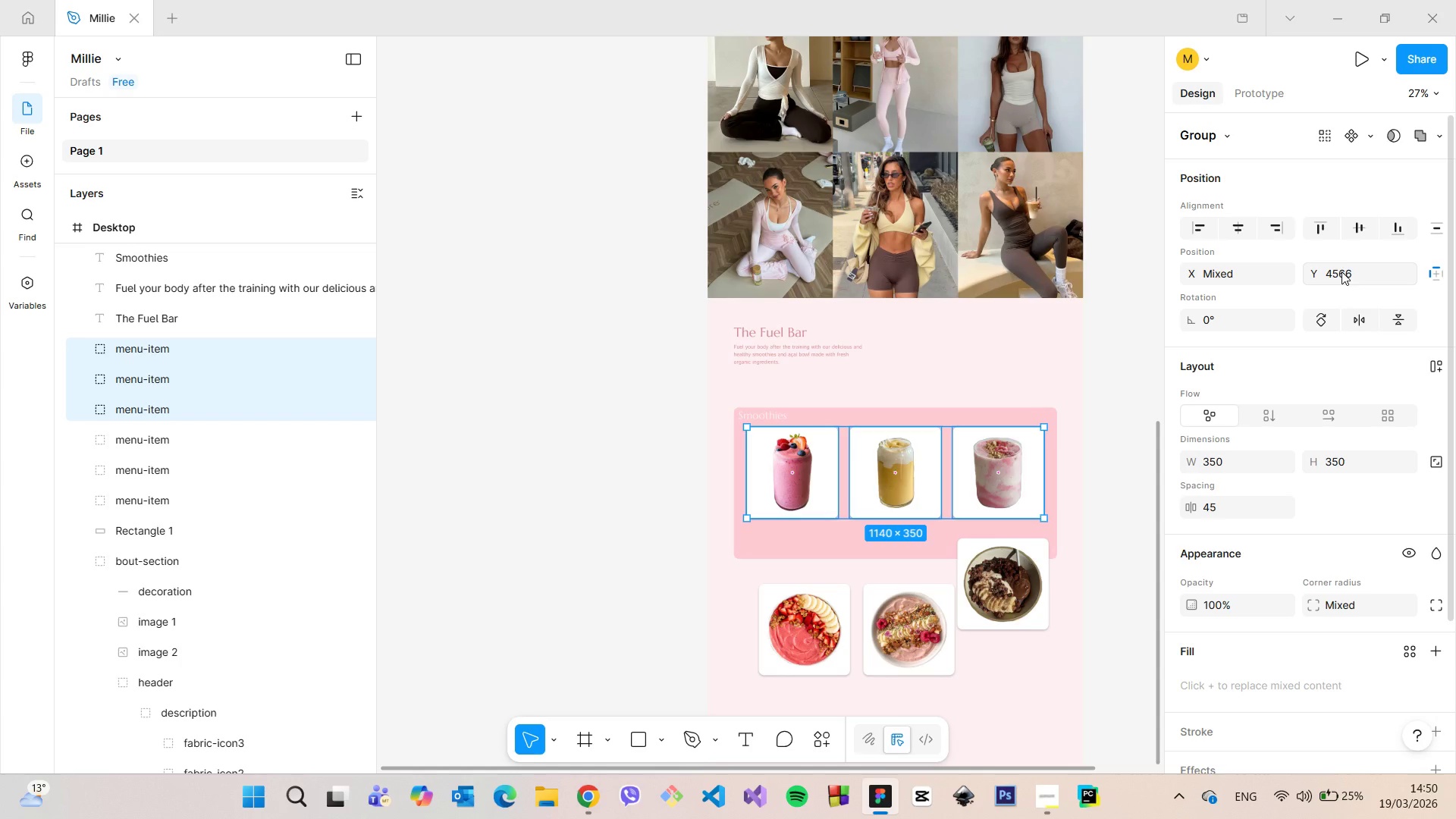 
left_click([1341, 271])
 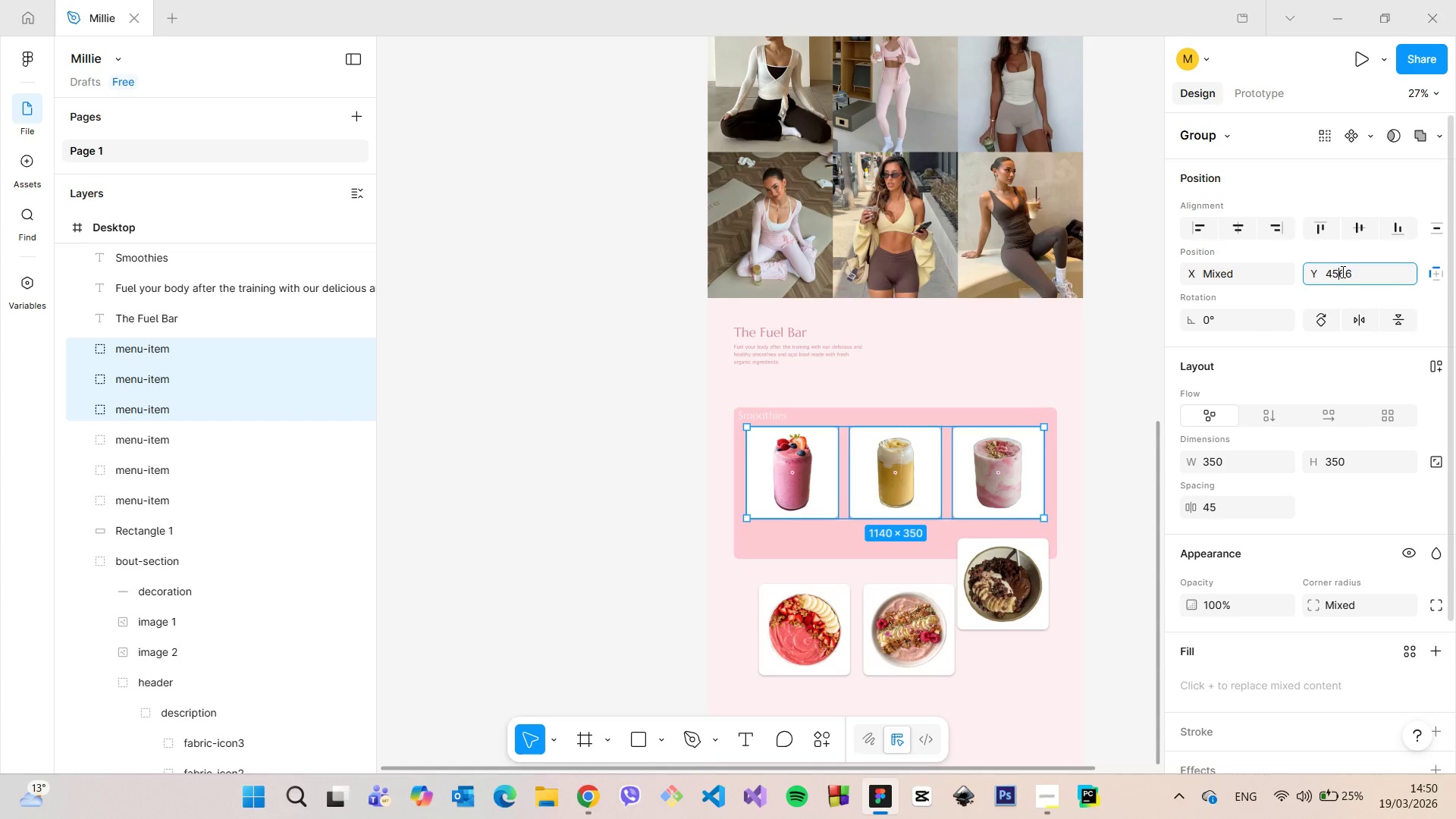 
left_click([1341, 271])
 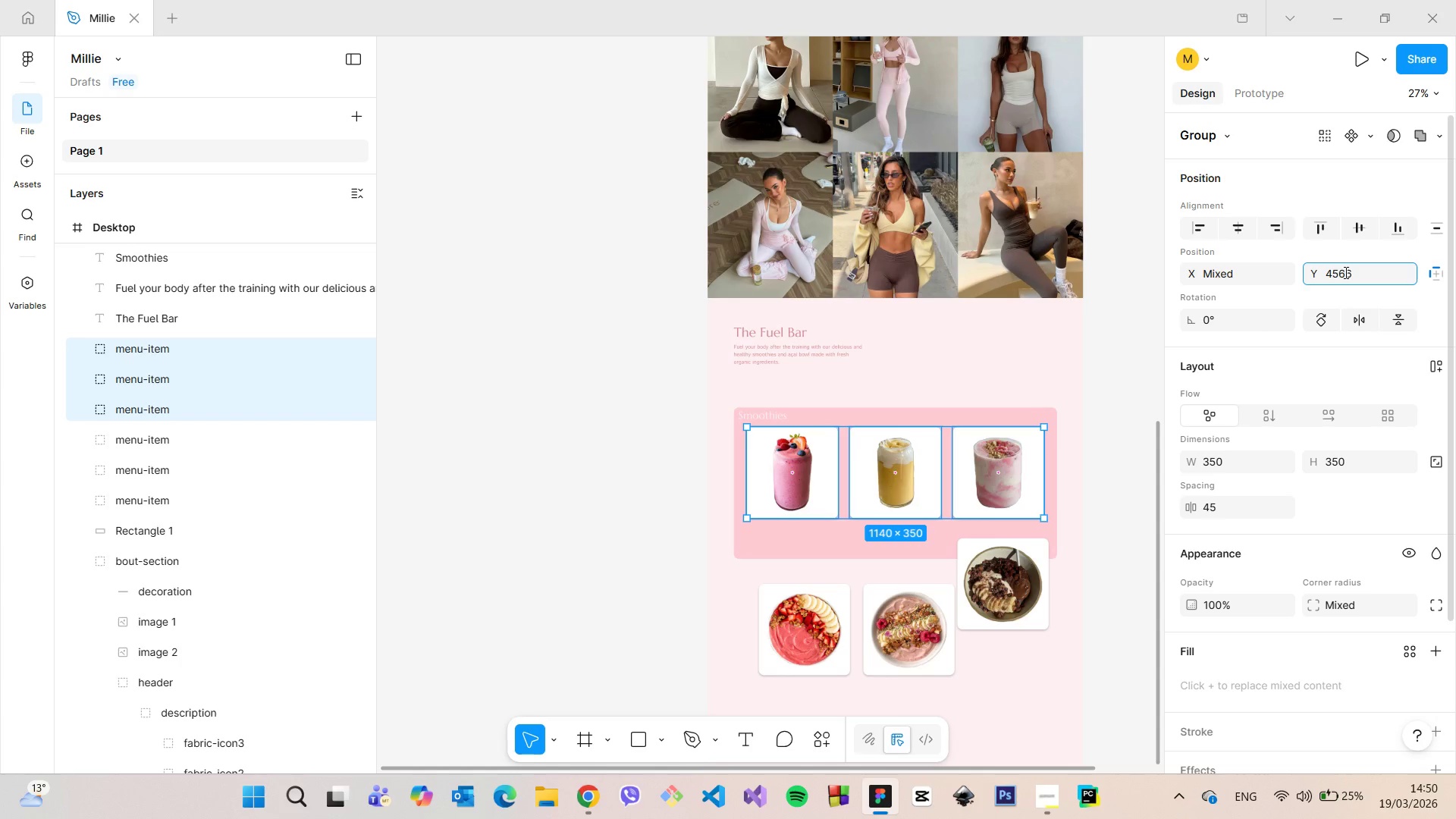 
left_click_drag(start_coordinate=[1345, 272], to_coordinate=[1339, 272])
 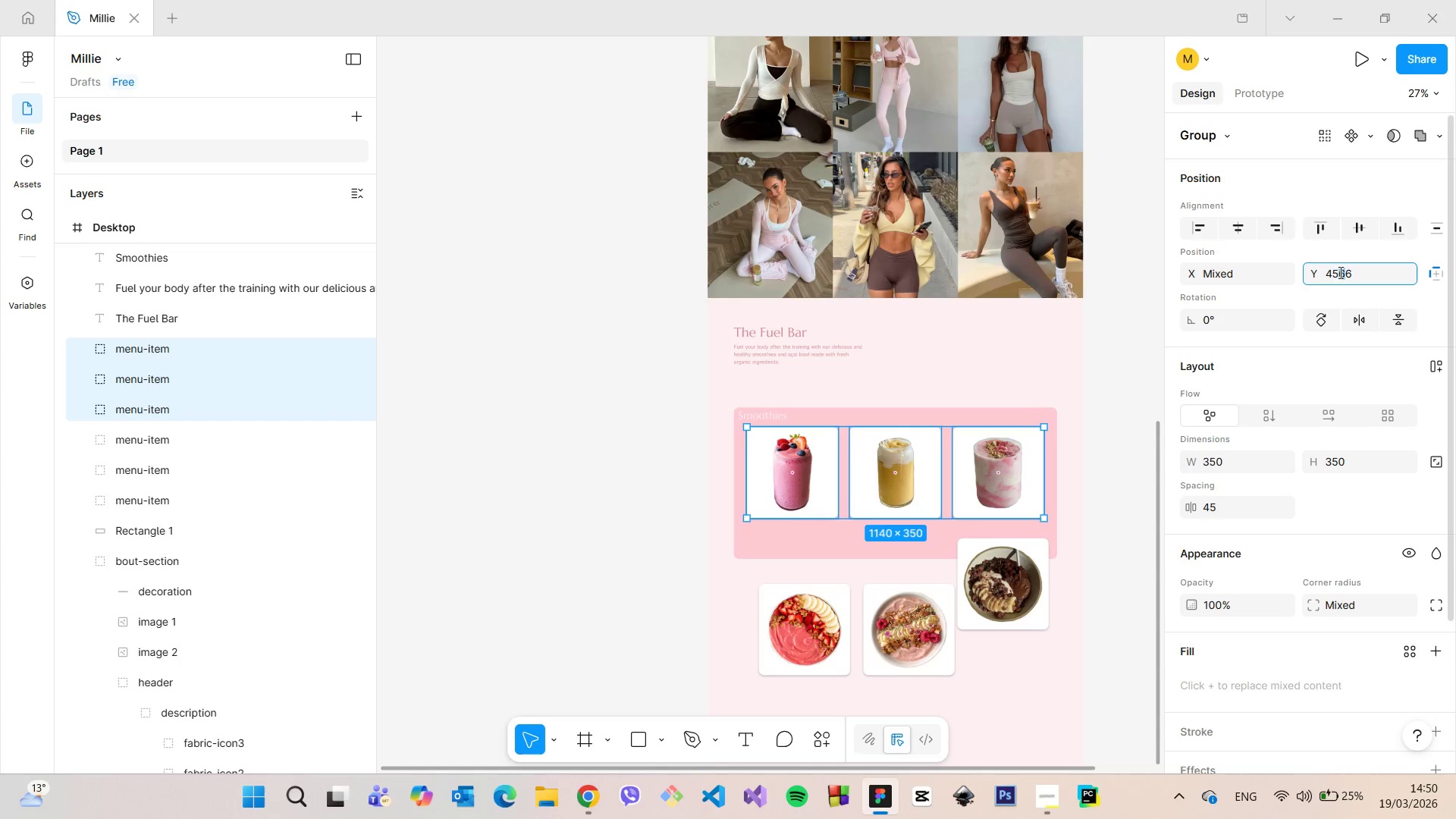 
key(9)
 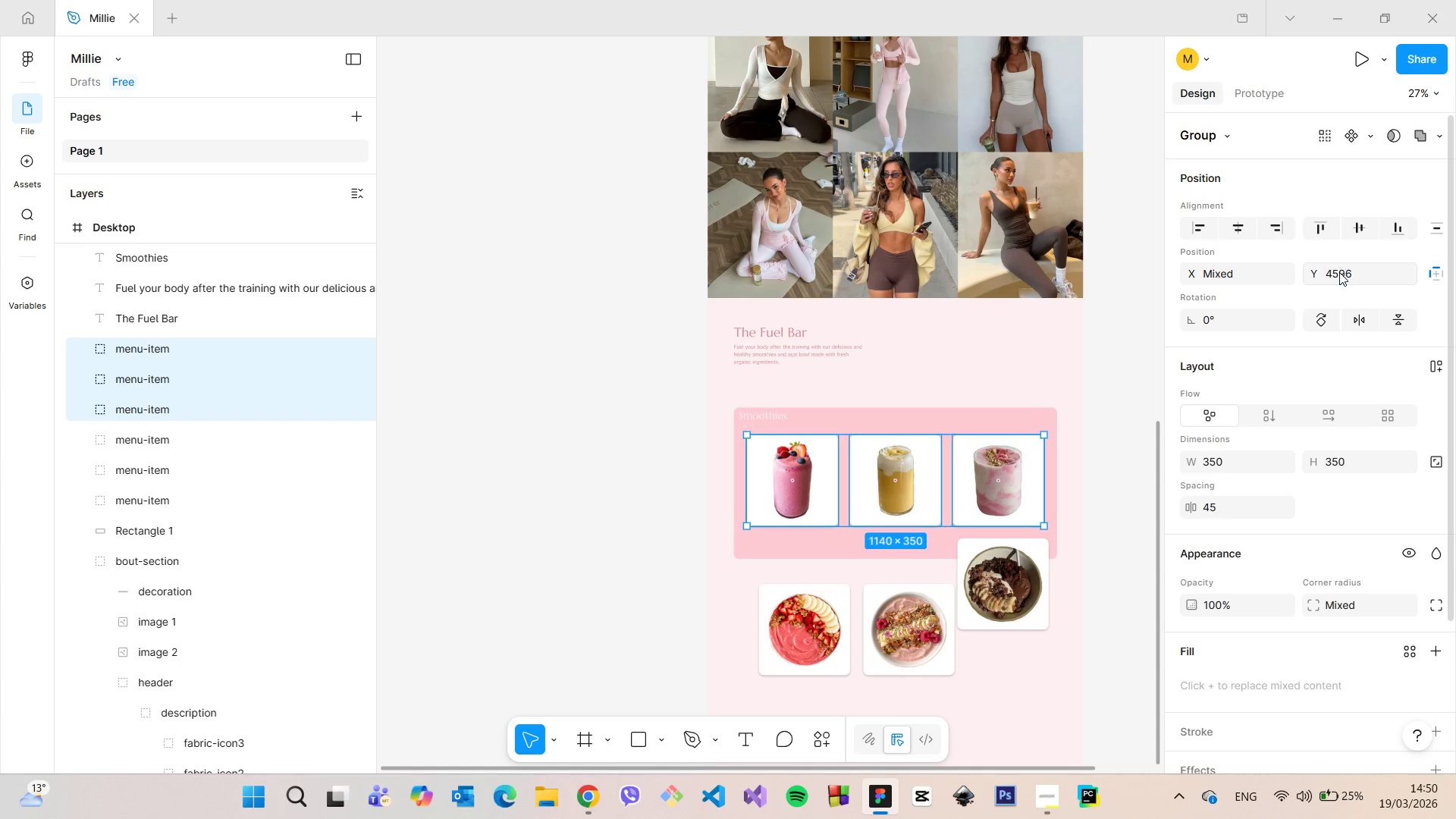 
key(Enter)
 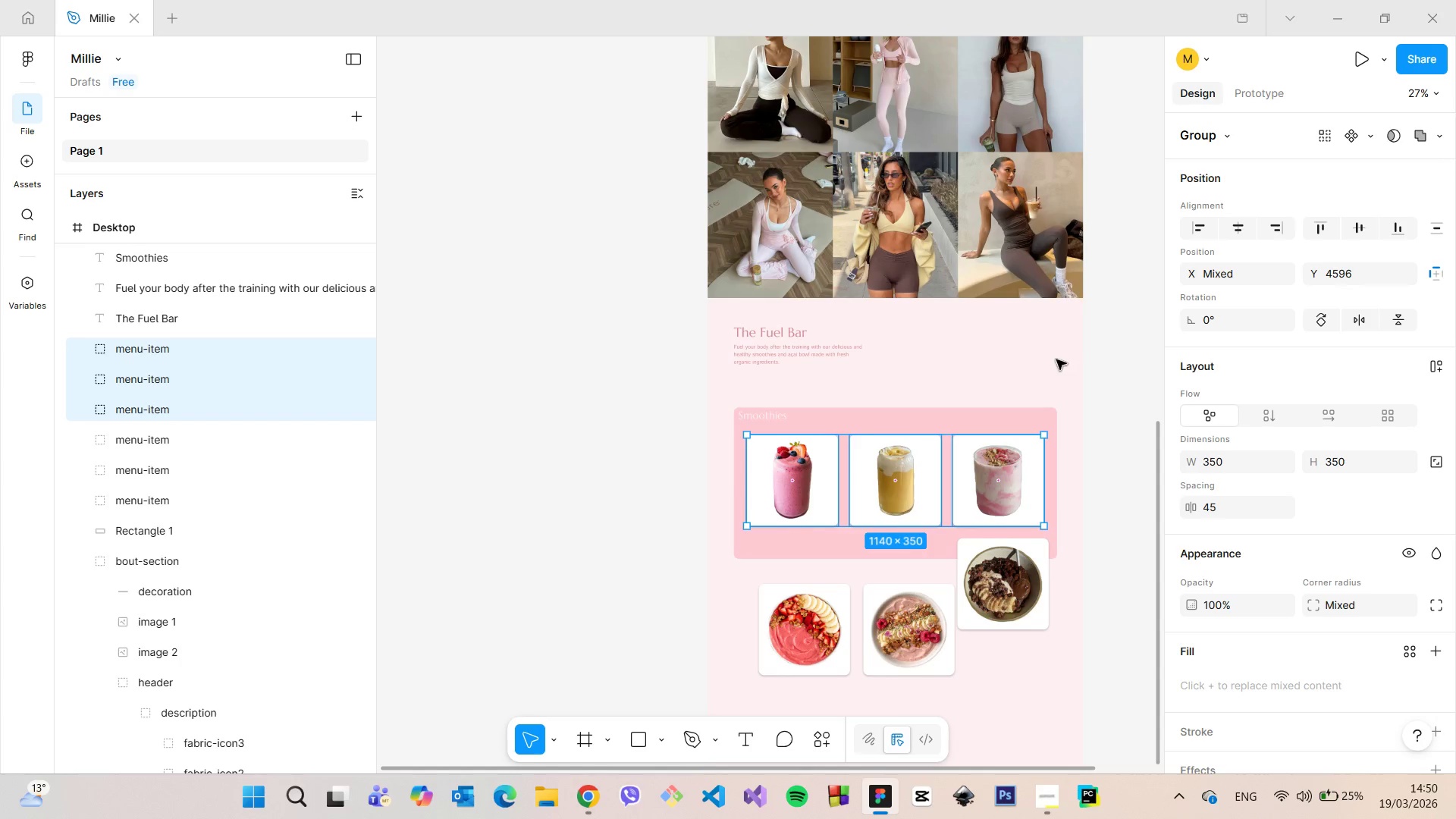 
scroll: coordinate [1056, 359], scroll_direction: up, amount: 3.0
 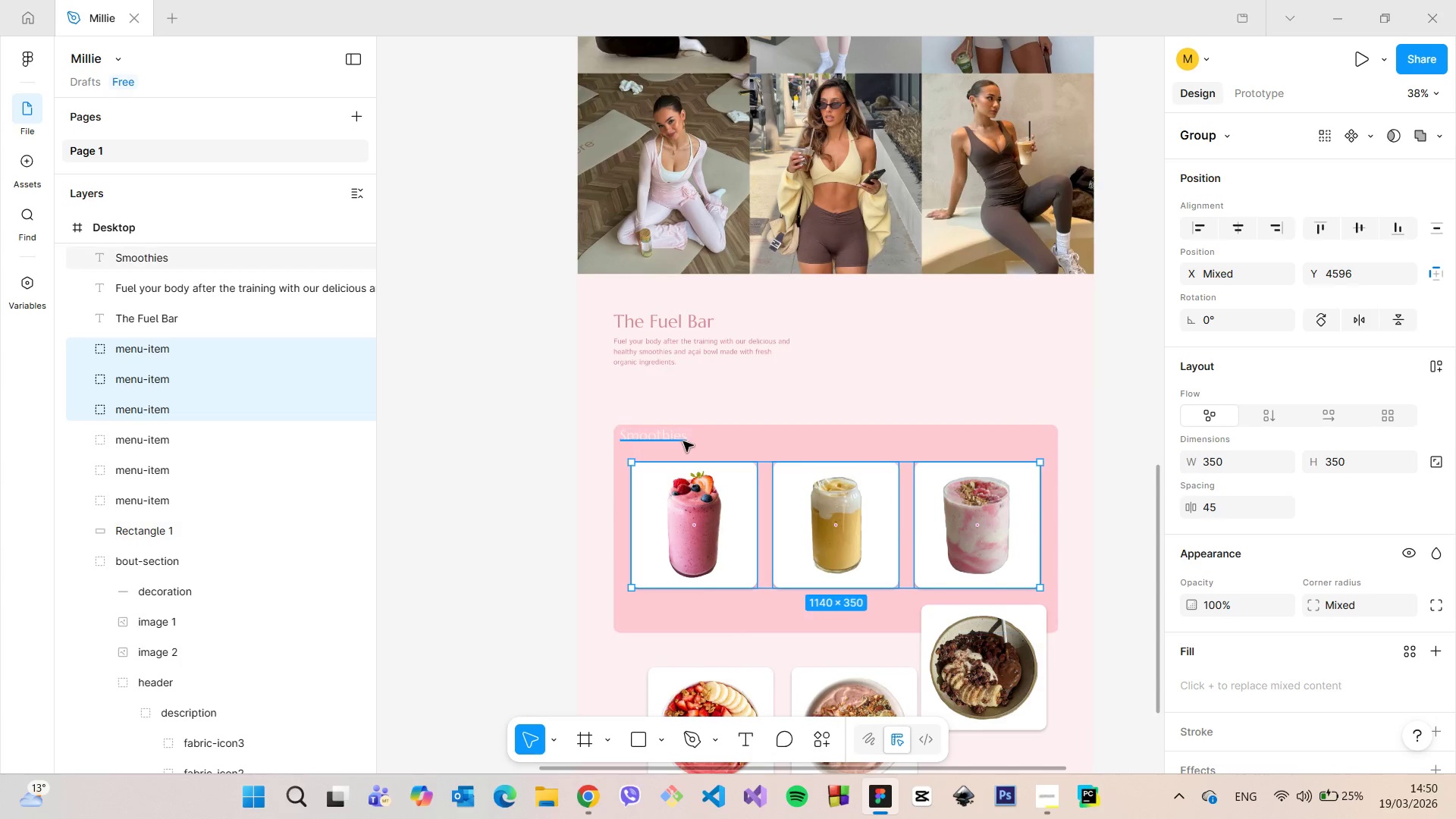 
left_click([680, 441])
 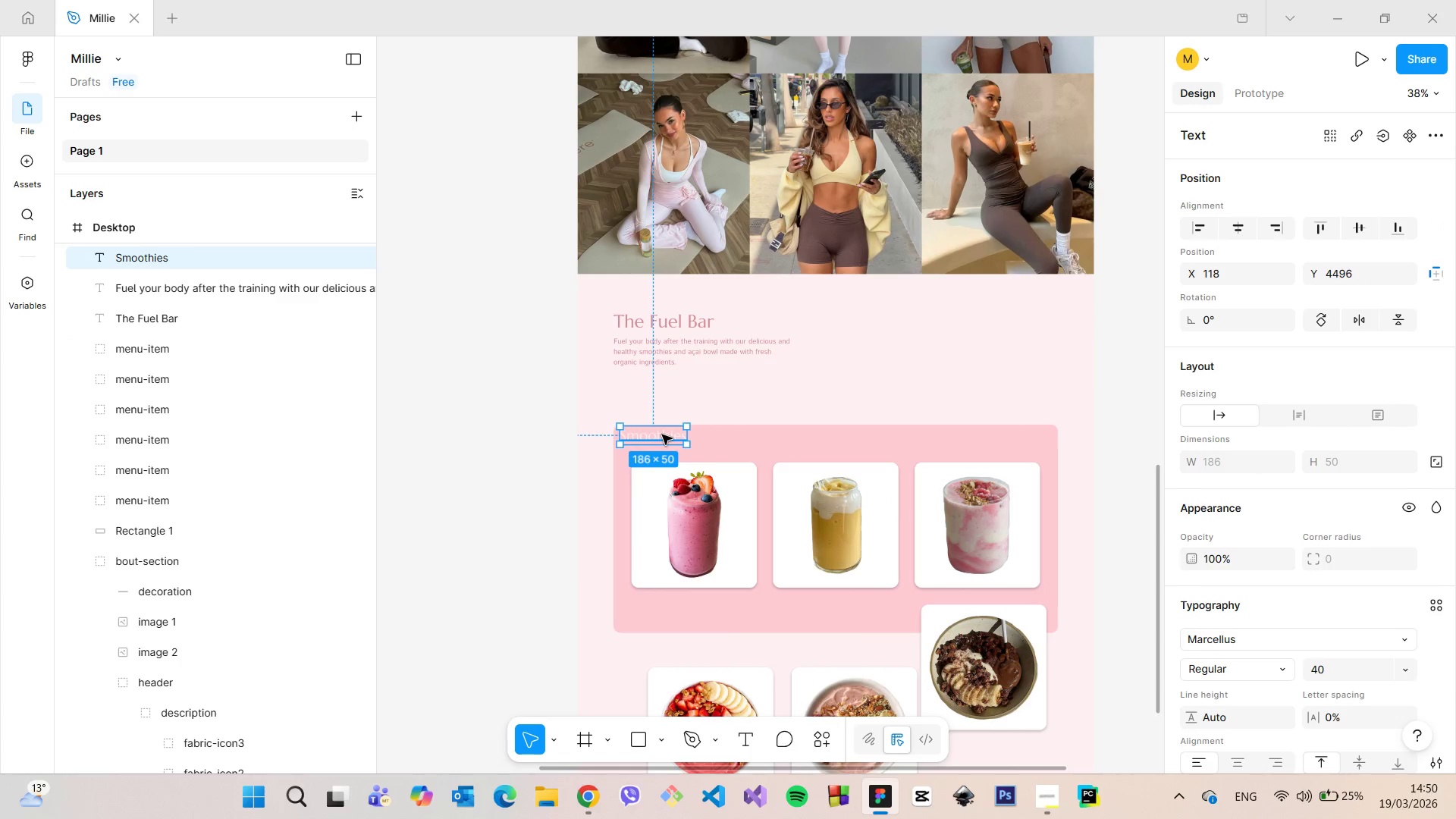 
left_click_drag(start_coordinate=[662, 435], to_coordinate=[675, 441])
 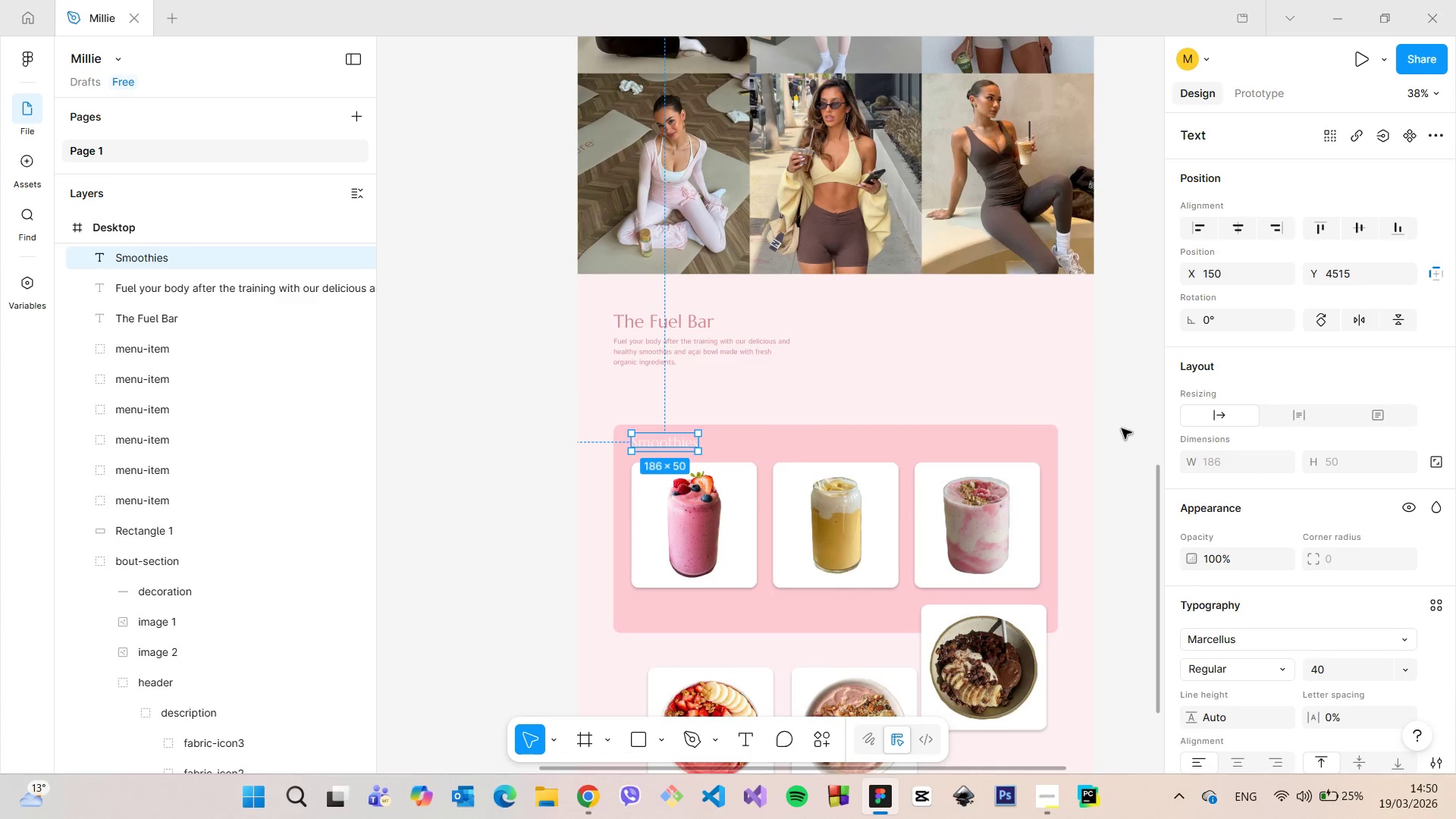 
left_click([1122, 428])
 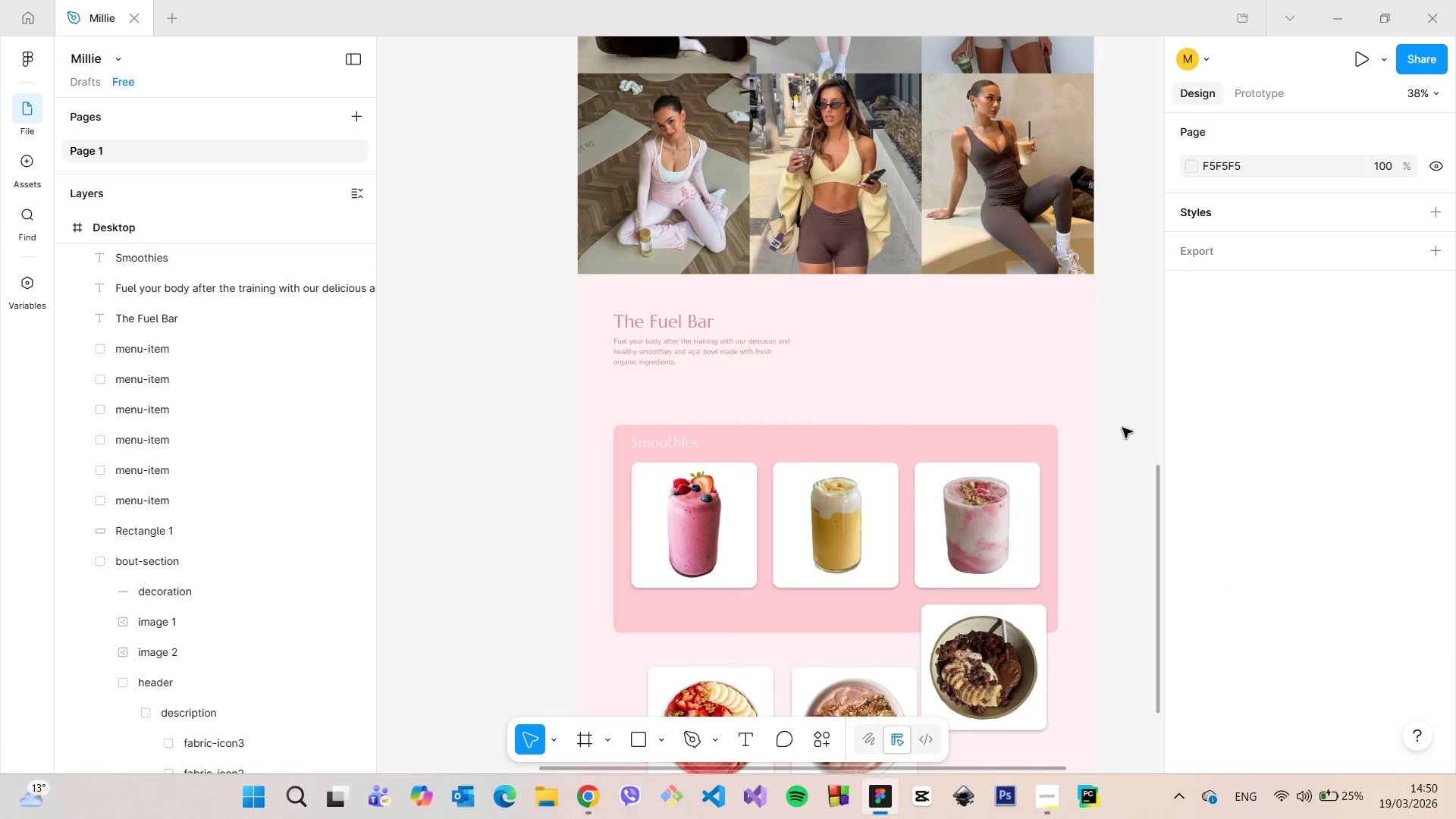 
scroll: coordinate [1116, 427], scroll_direction: up, amount: 2.0
 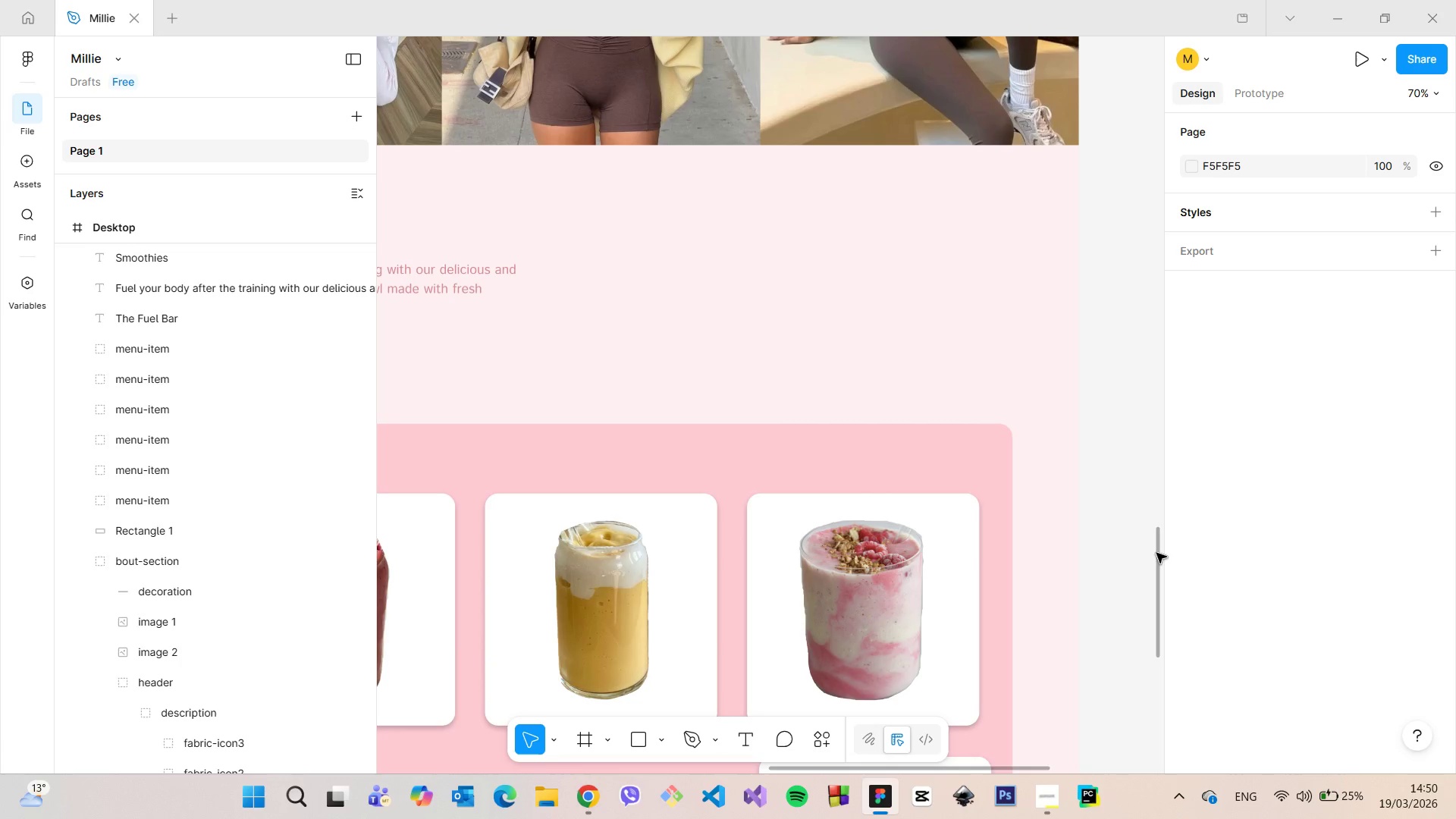 
left_click_drag(start_coordinate=[1156, 553], to_coordinate=[1153, 576])
 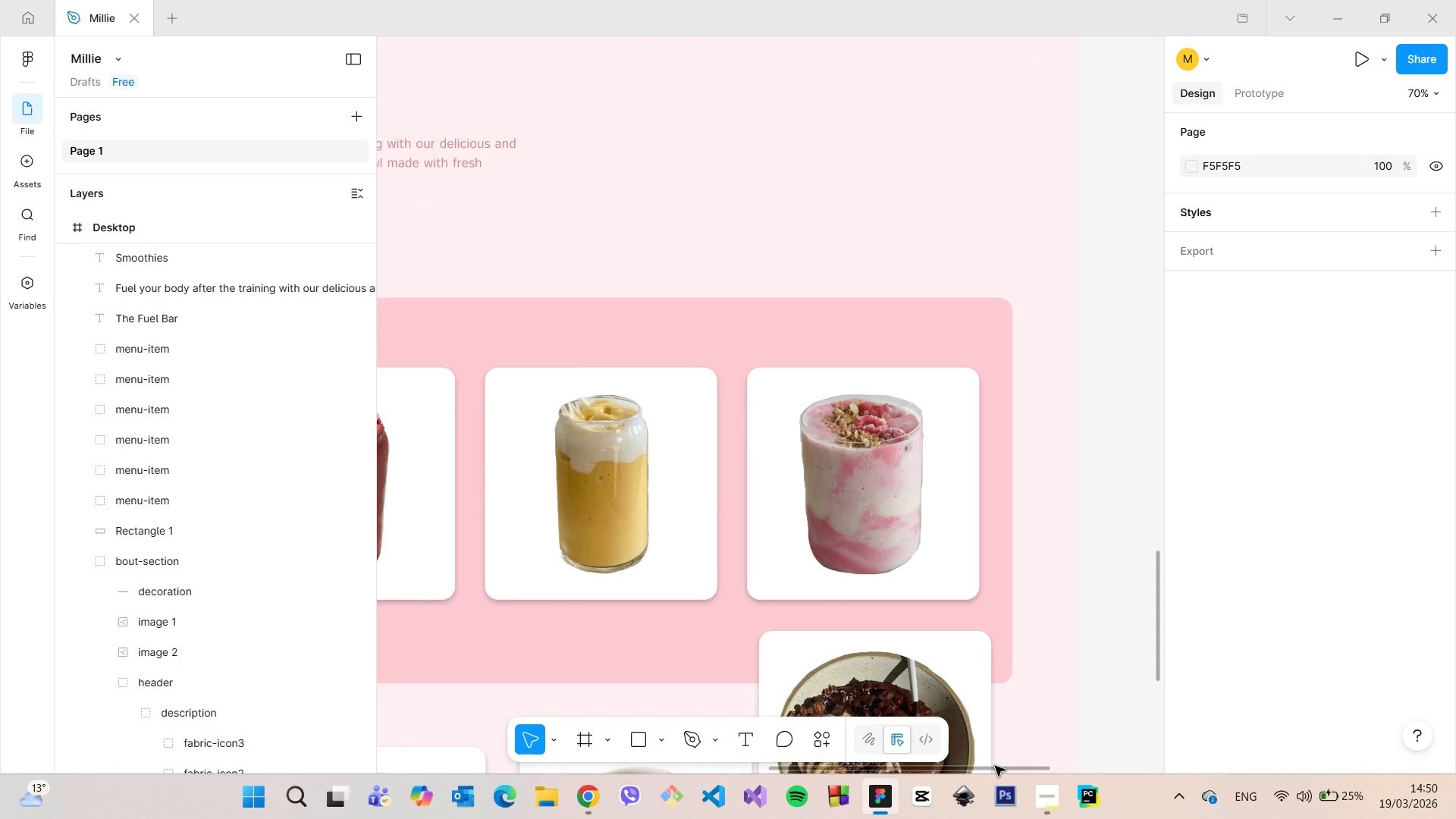 
left_click_drag(start_coordinate=[995, 766], to_coordinate=[908, 768])
 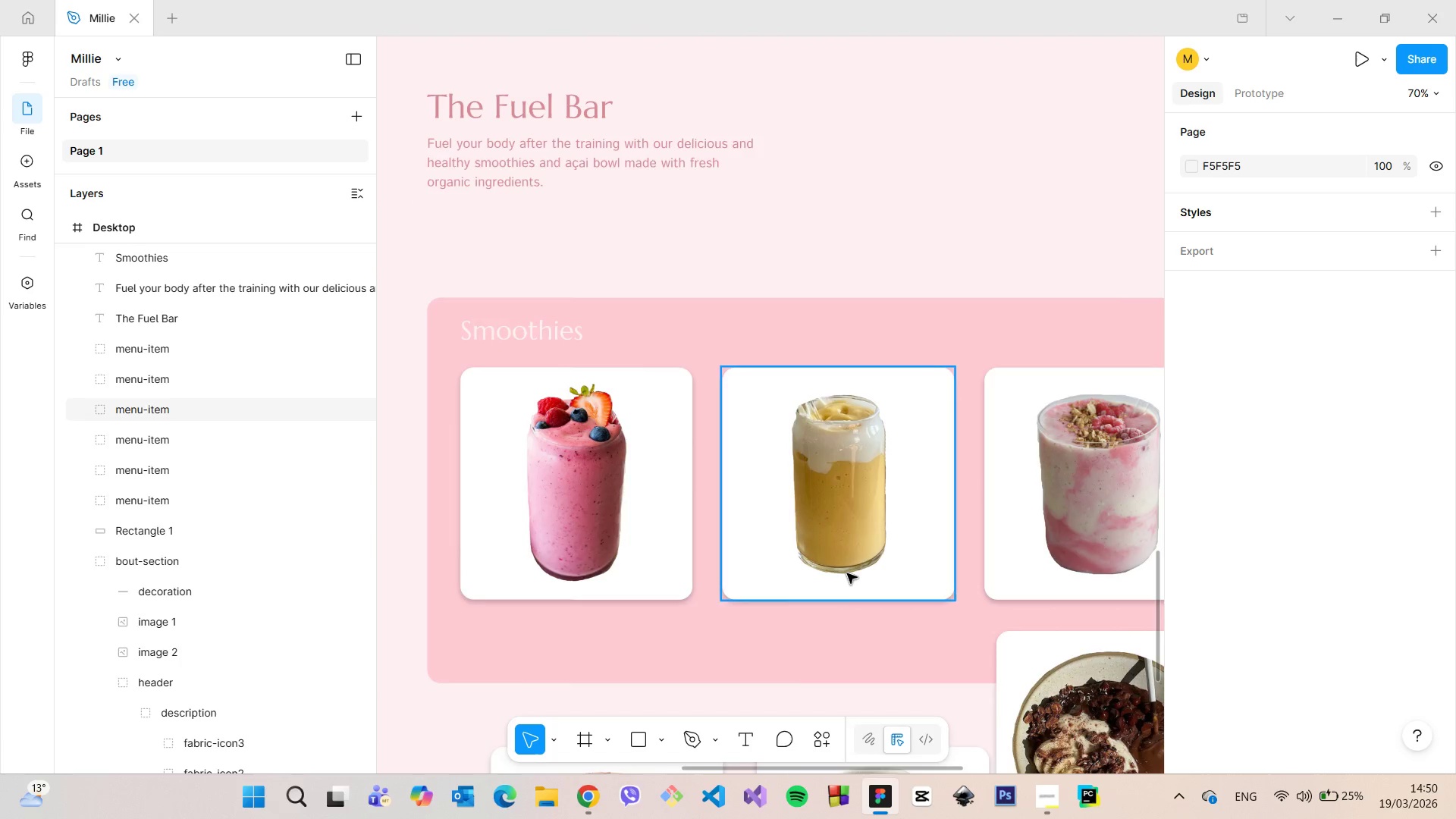 
scroll: coordinate [847, 573], scroll_direction: down, amount: 2.0
 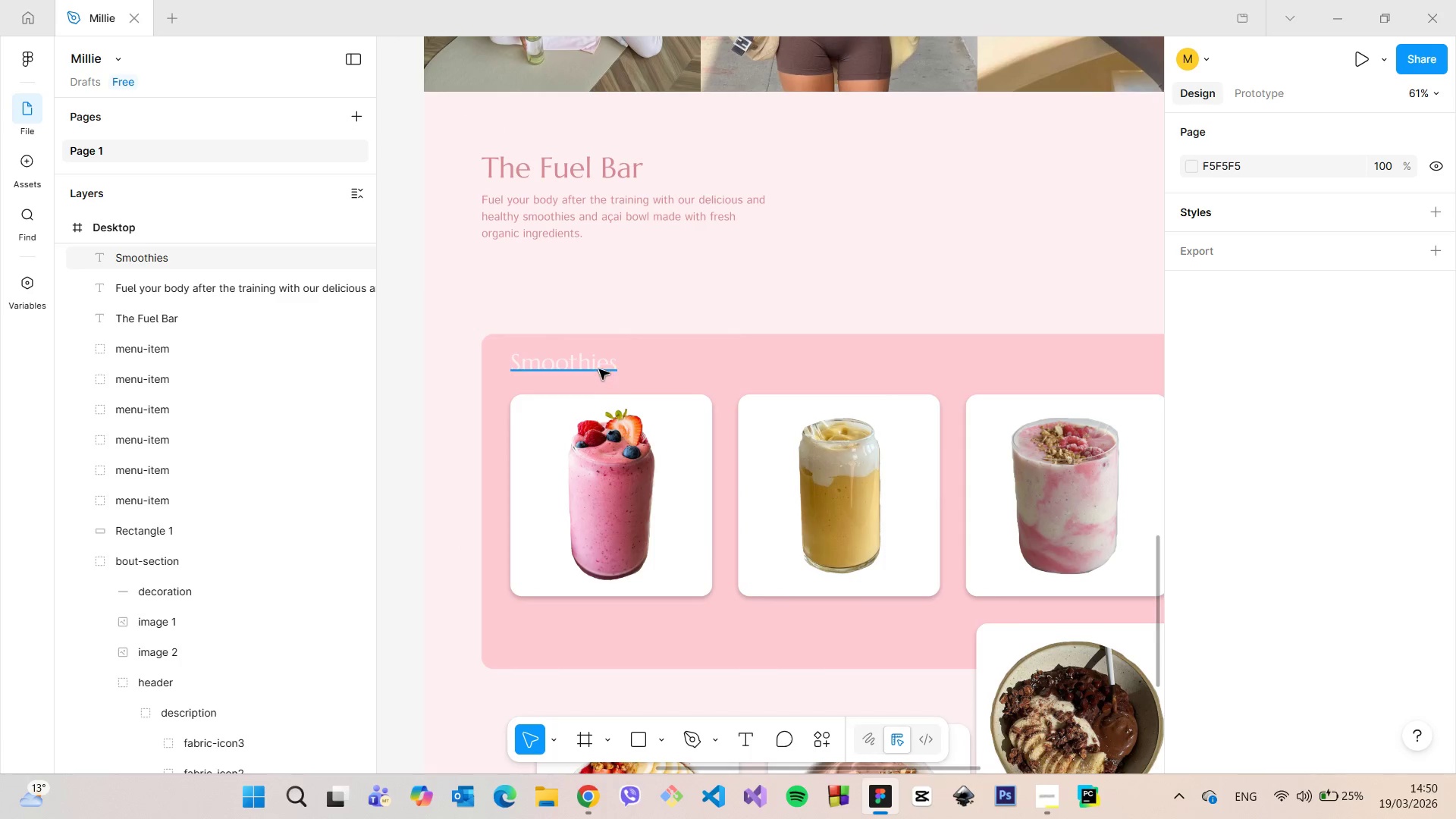 
double_click([599, 369])
 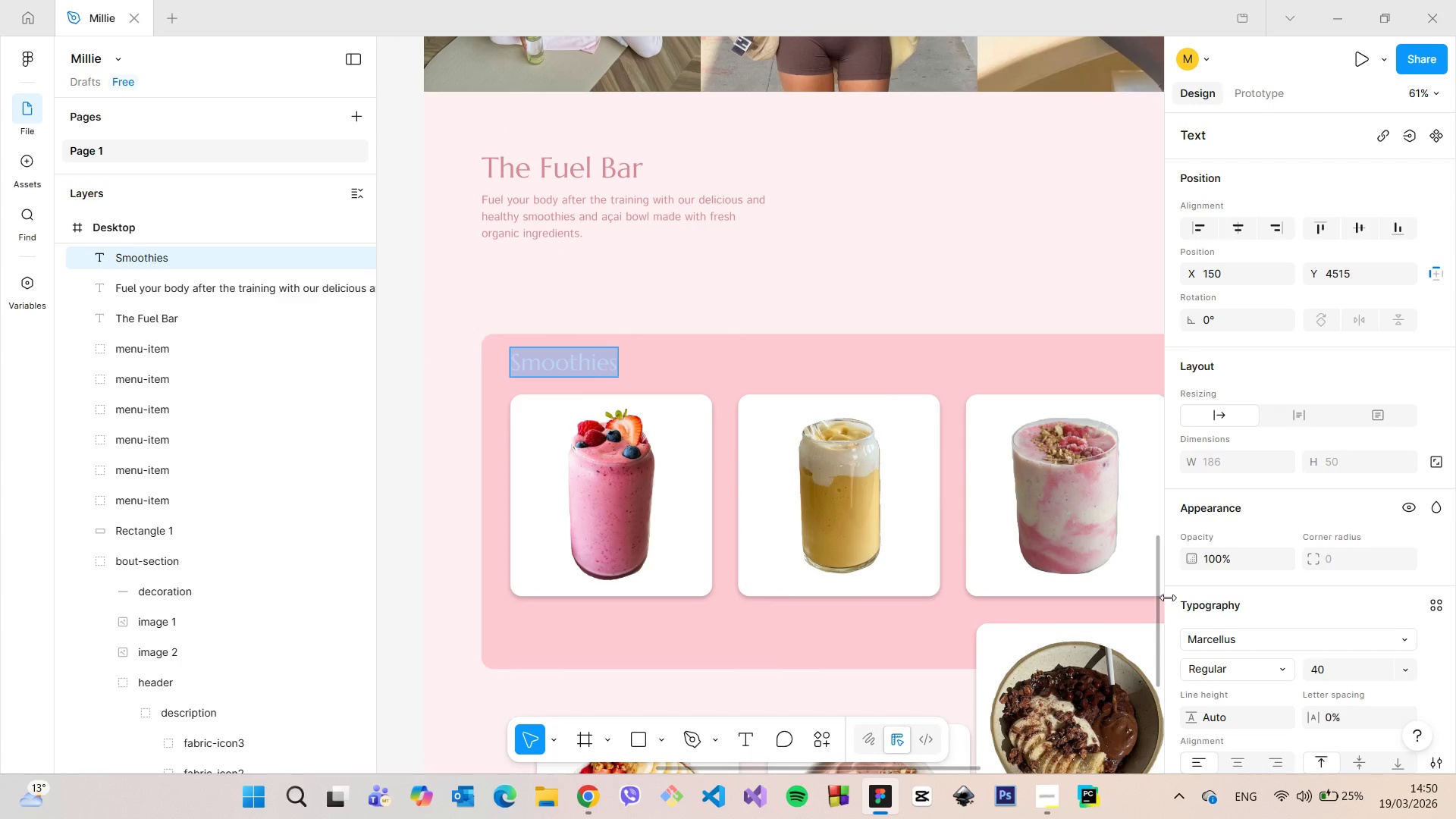 
scroll: coordinate [1170, 599], scroll_direction: down, amount: 3.0
 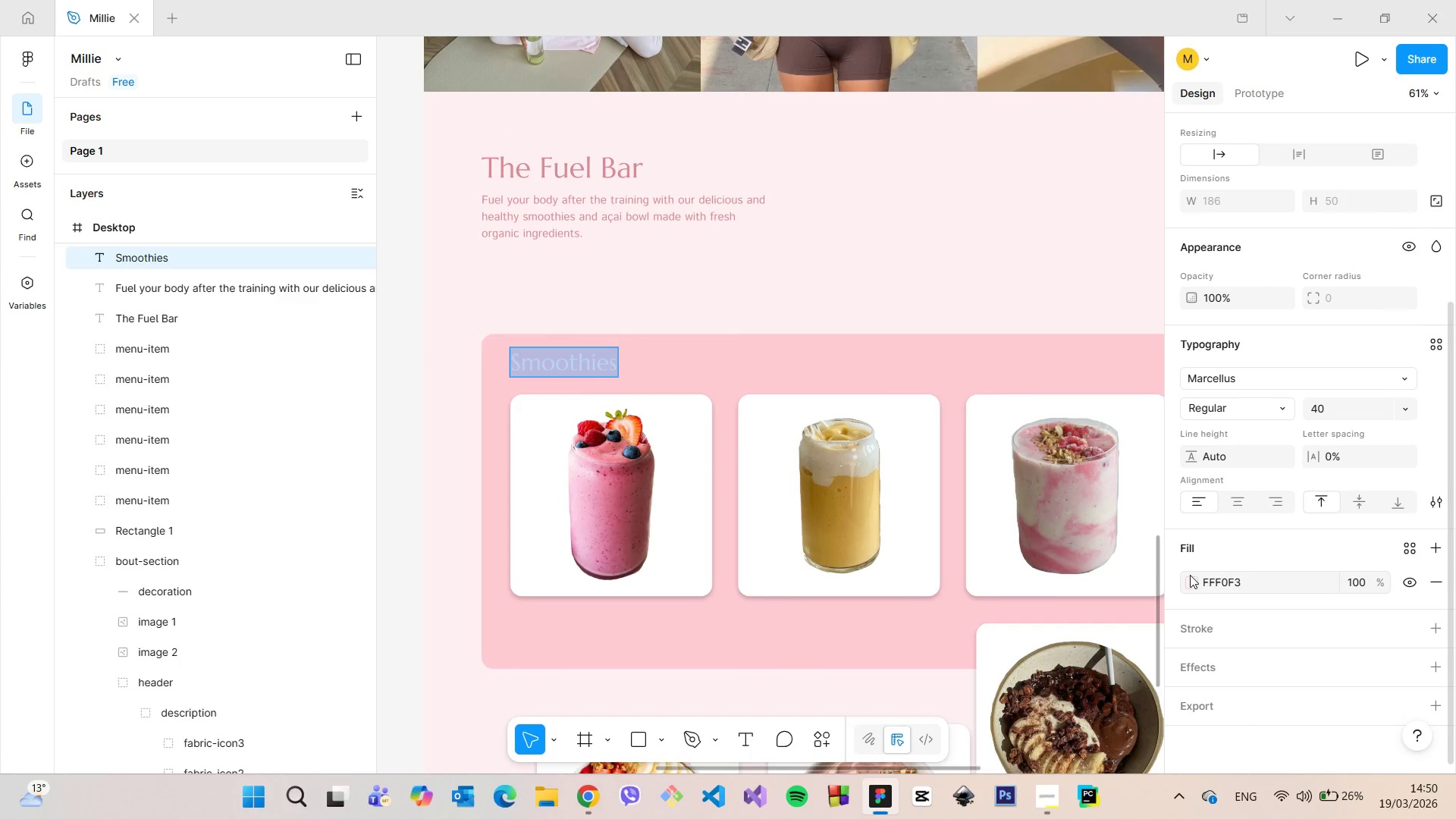 
left_click([1190, 575])
 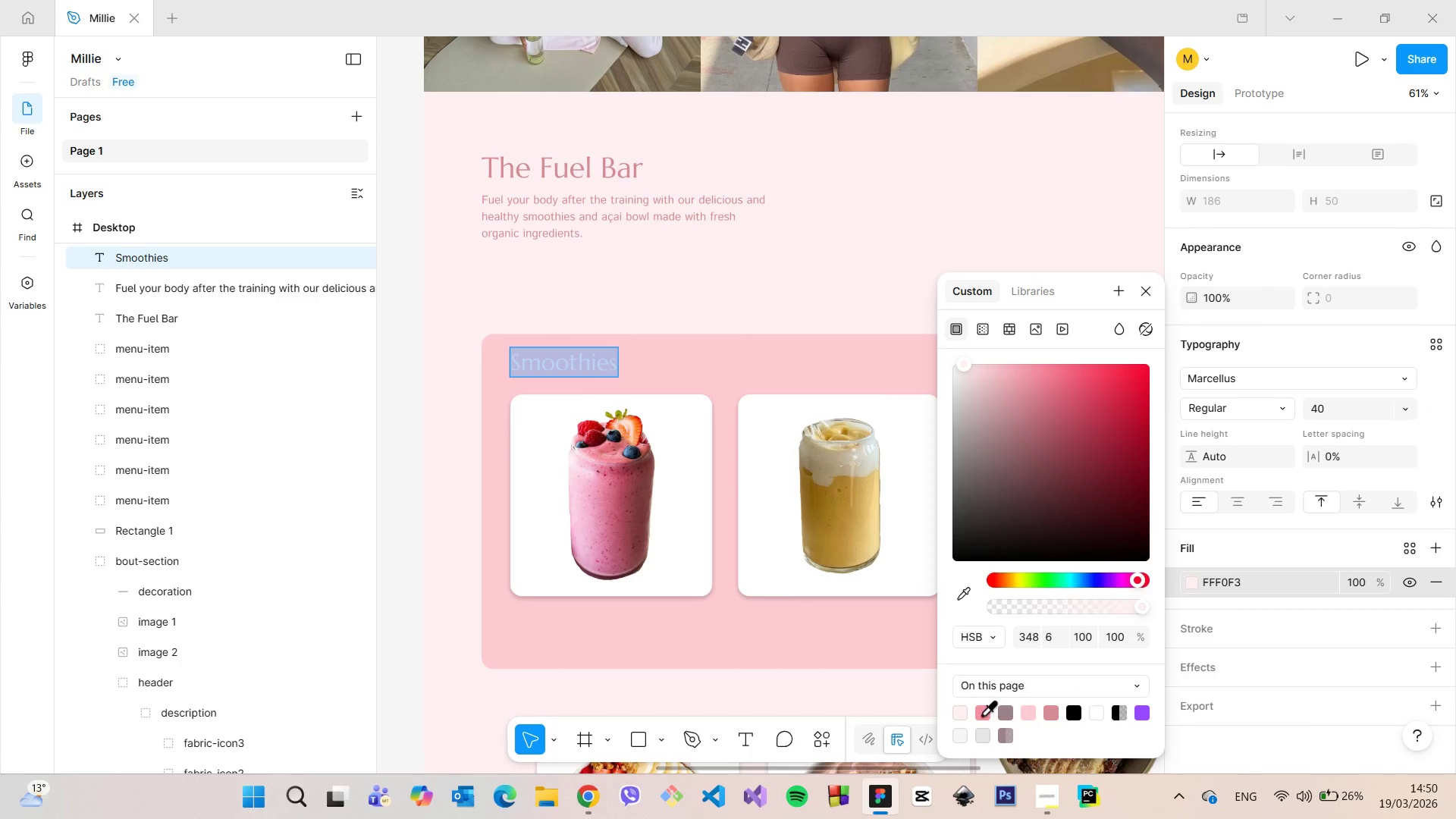 
left_click([981, 715])
 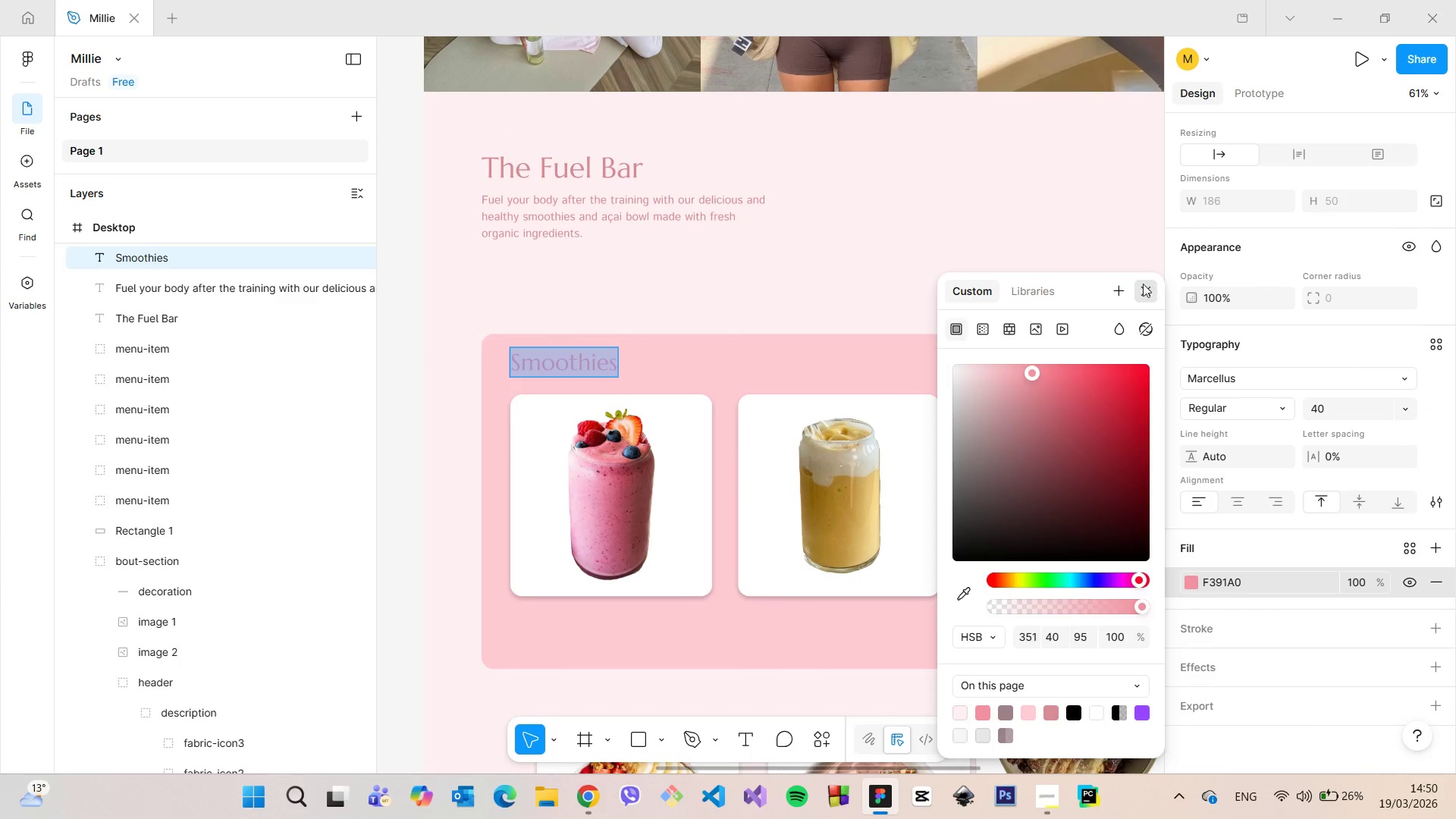 
double_click([1004, 272])
 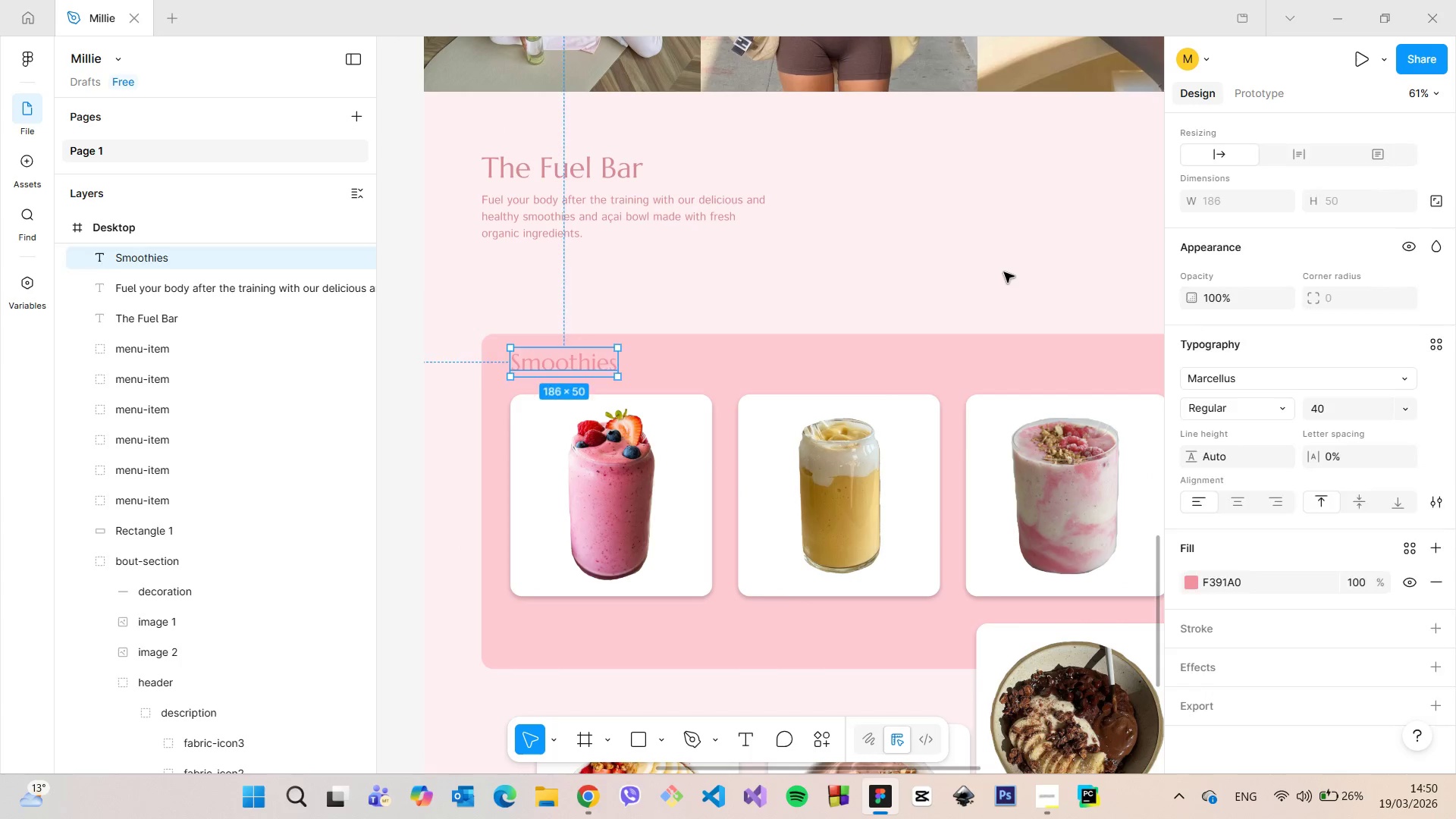 
left_click([1004, 272])
 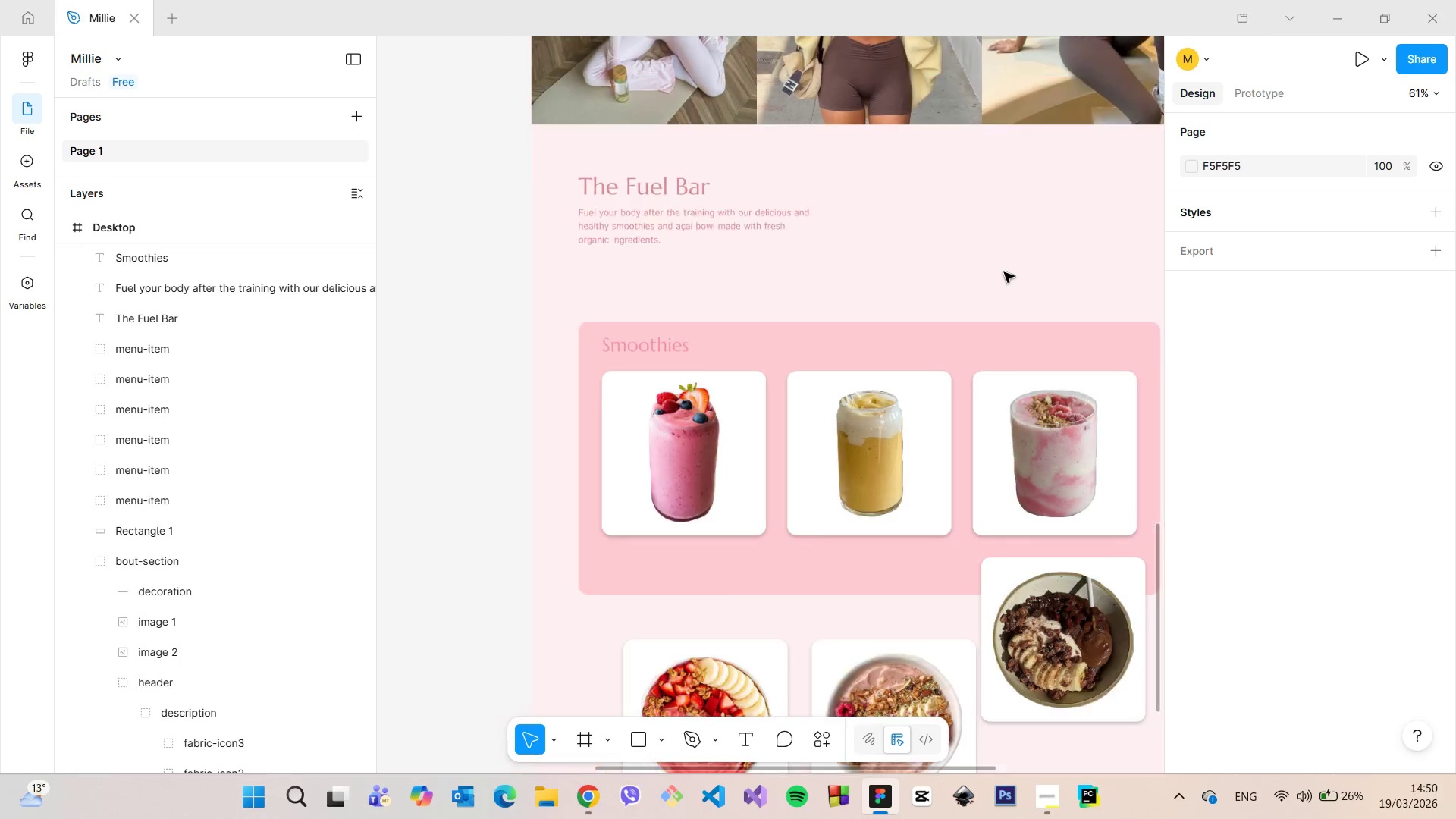 
scroll: coordinate [1004, 272], scroll_direction: down, amount: 7.0
 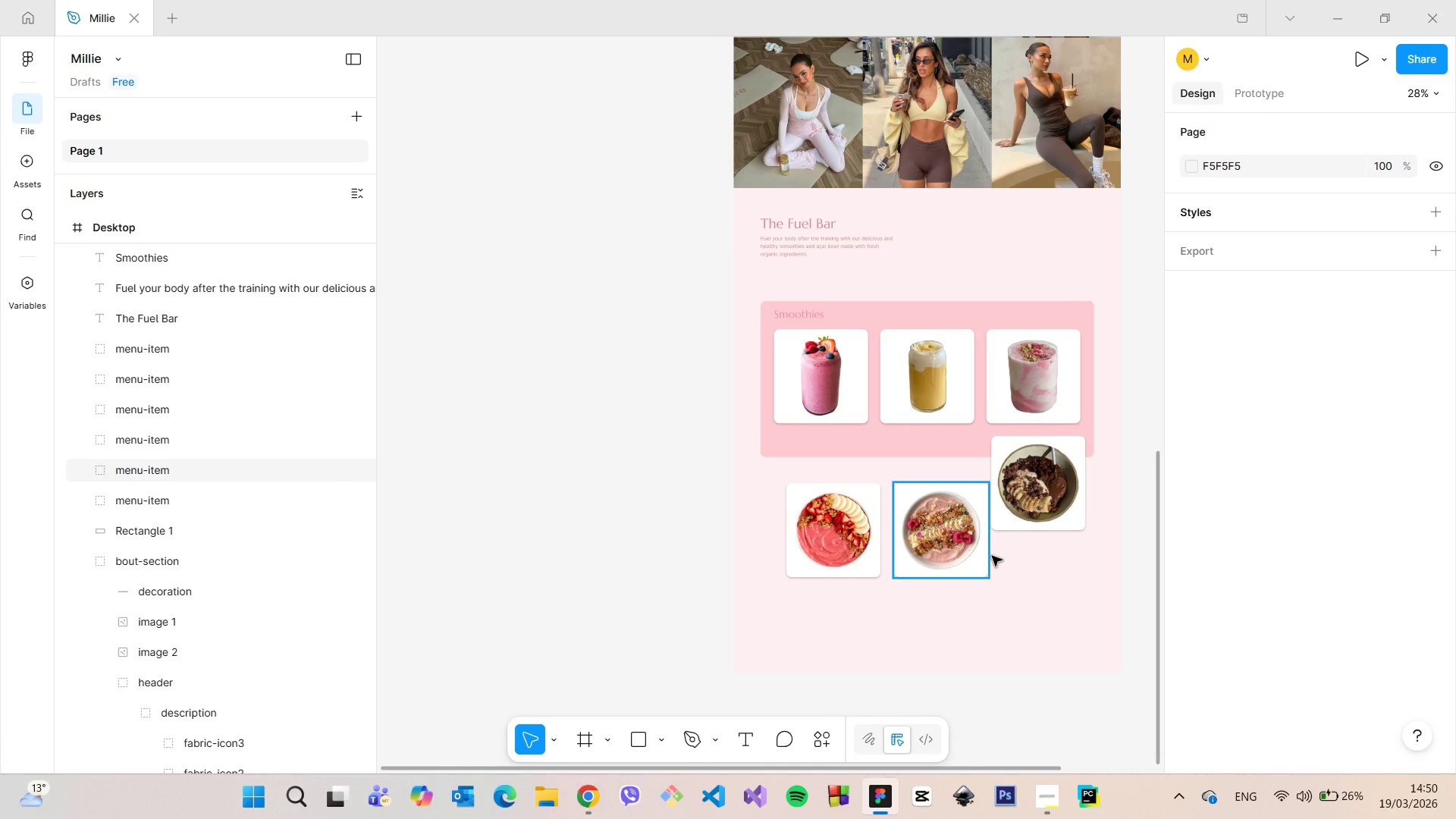 
scroll: coordinate [994, 555], scroll_direction: up, amount: 5.0
 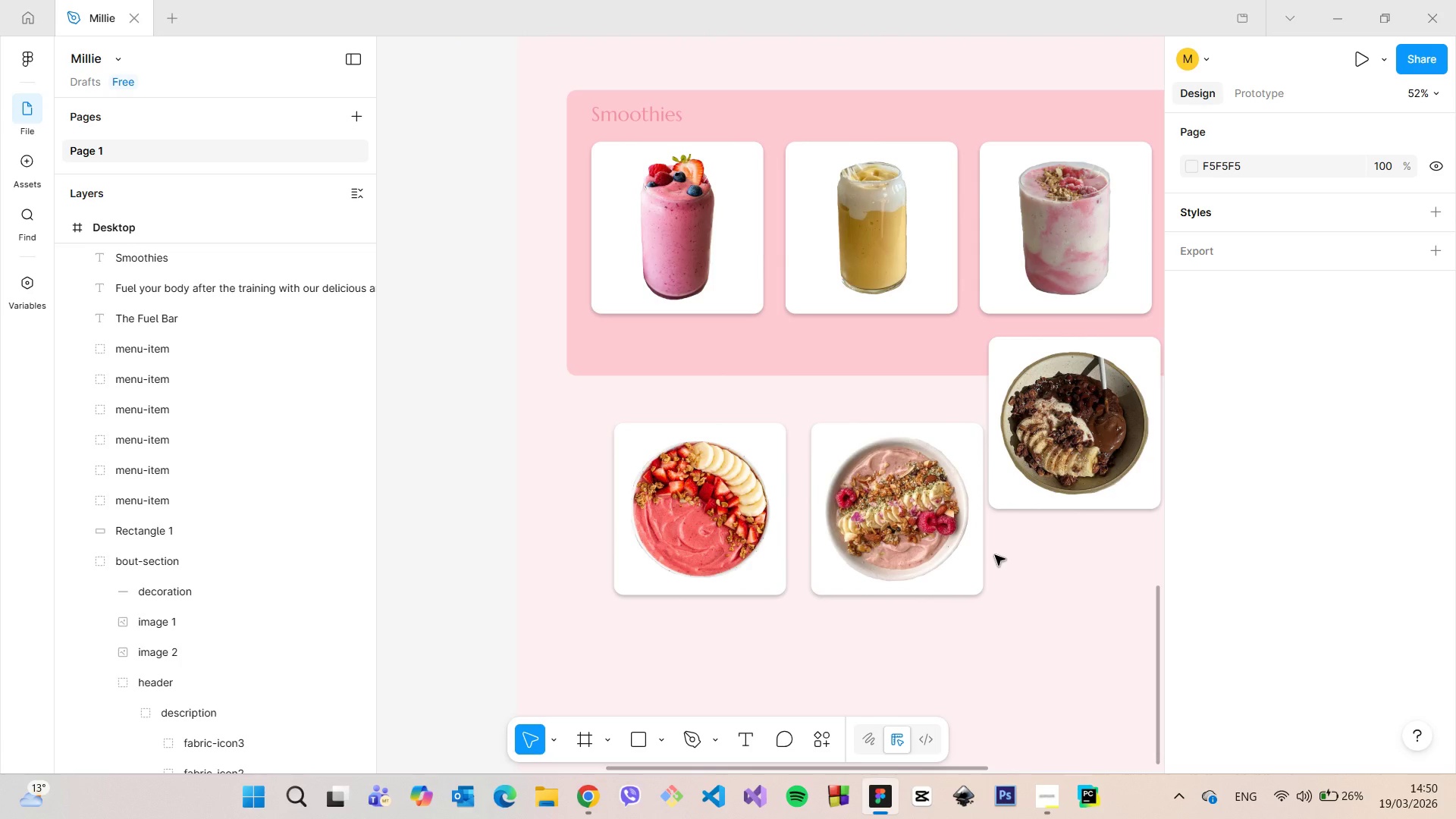 
scroll: coordinate [996, 555], scroll_direction: down, amount: 14.0
 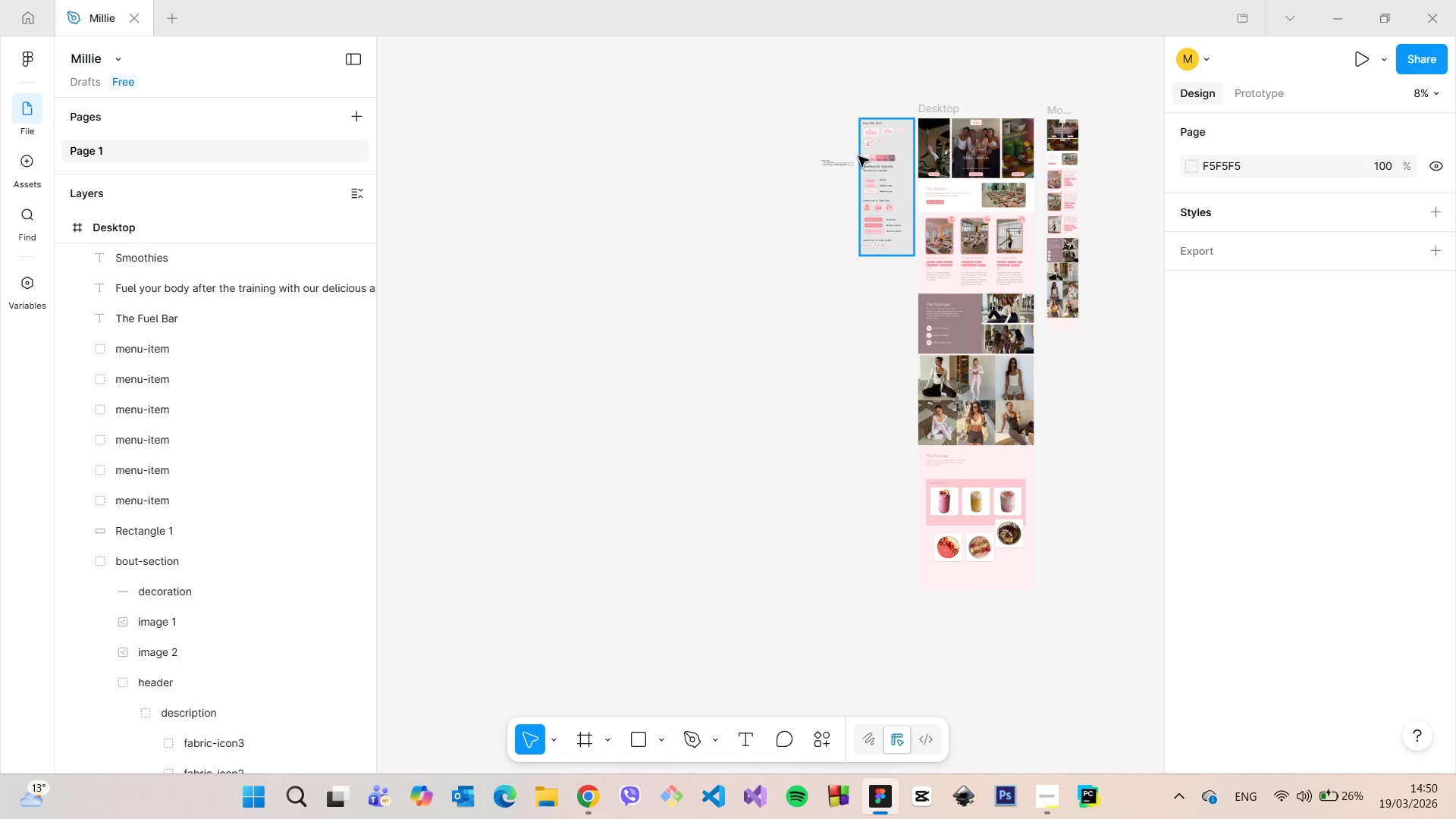 
scroll: coordinate [814, 154], scroll_direction: up, amount: 19.0
 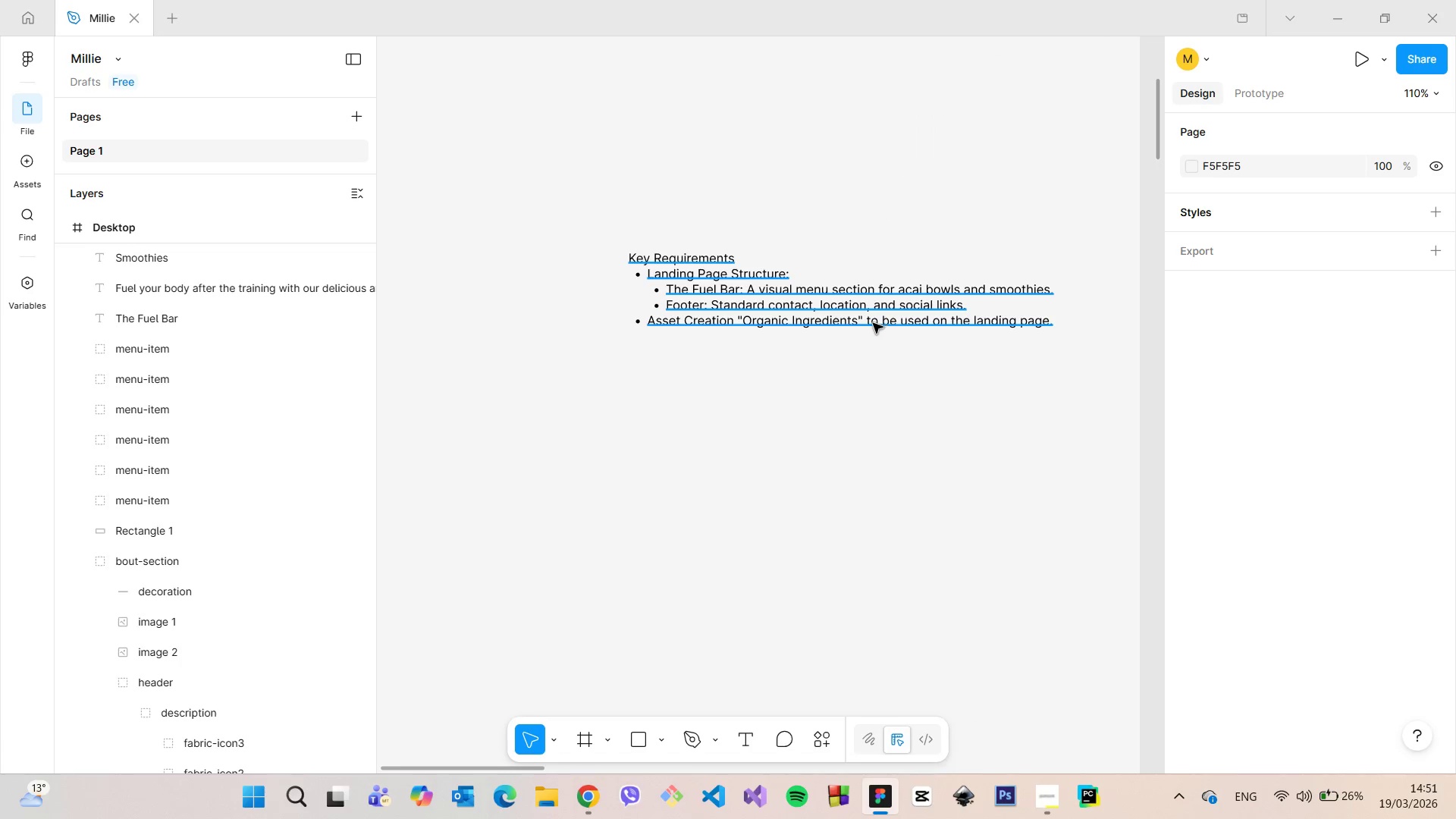 
scroll: coordinate [886, 337], scroll_direction: down, amount: 25.0
 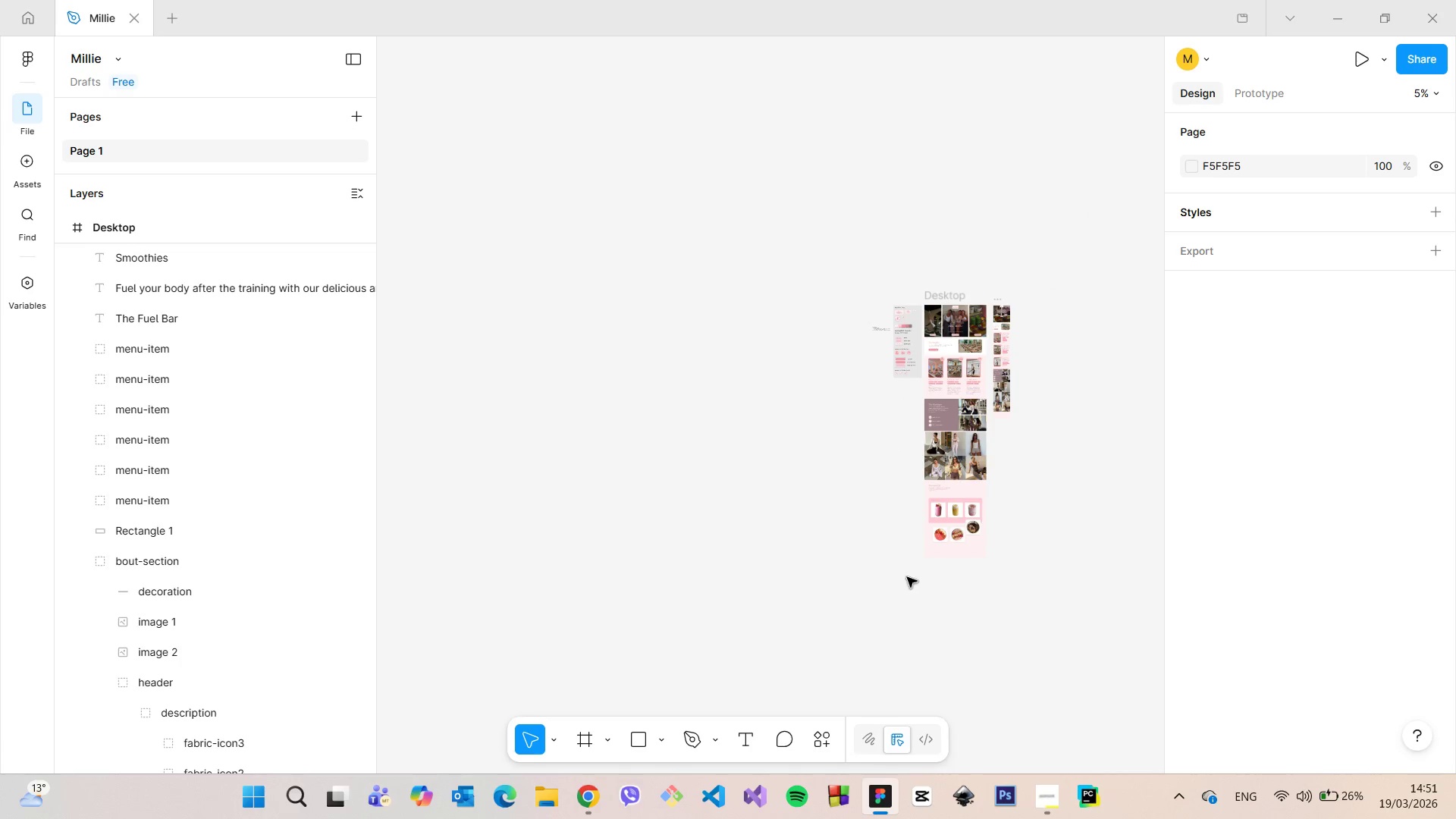 
scroll: coordinate [1069, 519], scroll_direction: up, amount: 11.0
 